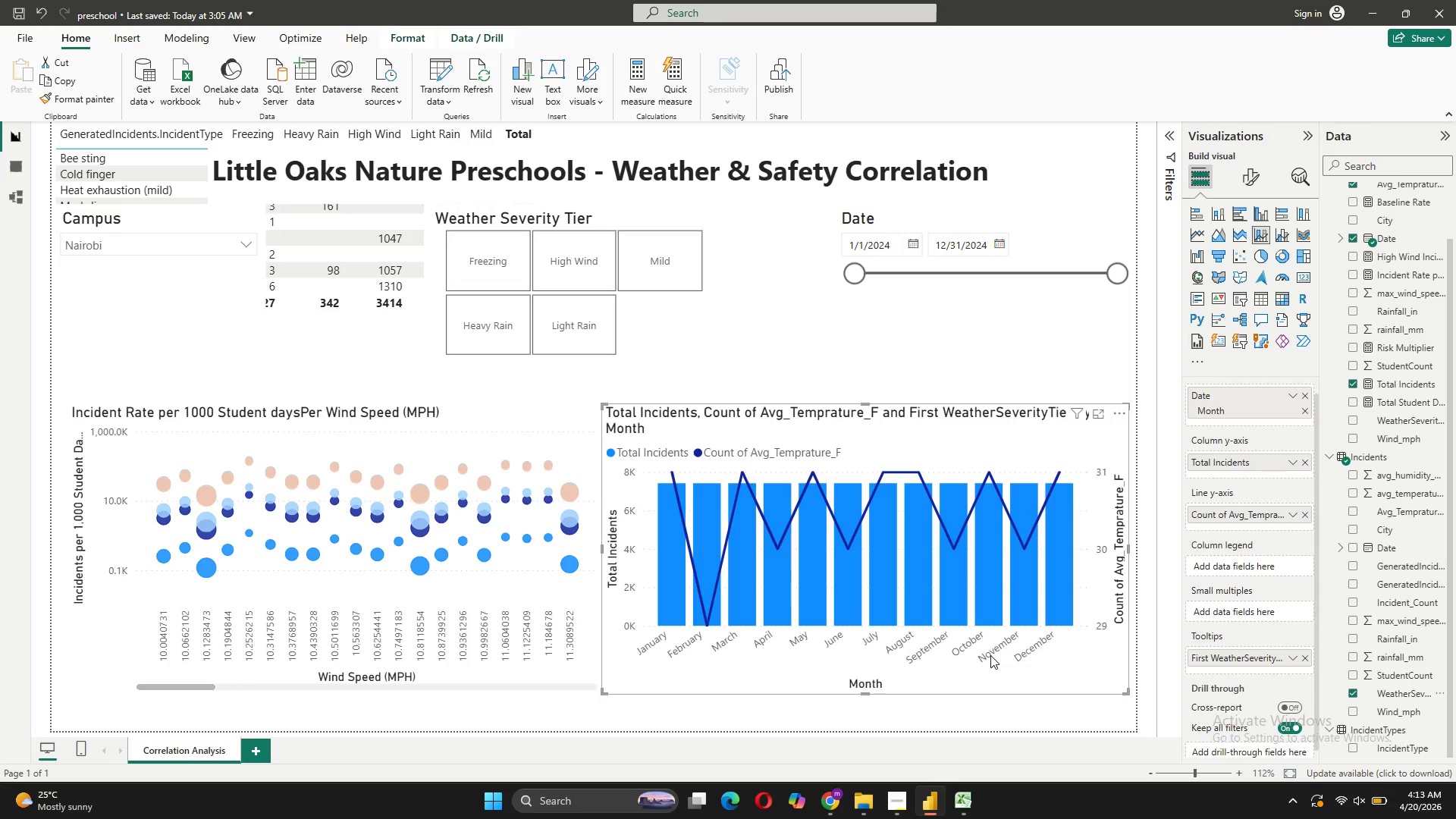 
wait(11.34)
 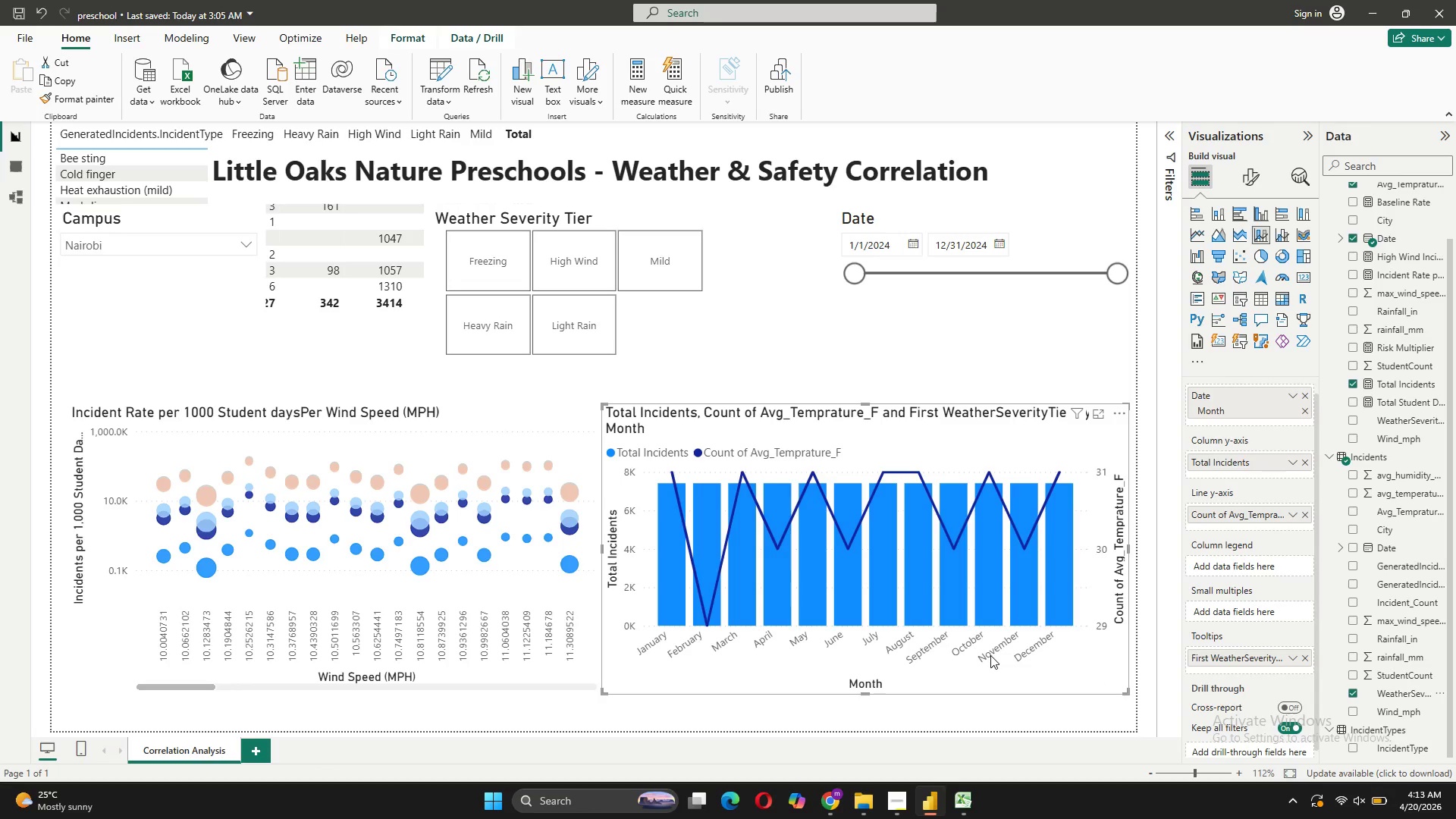 
scroll: coordinate [1216, 557], scroll_direction: down, amount: 5.0
 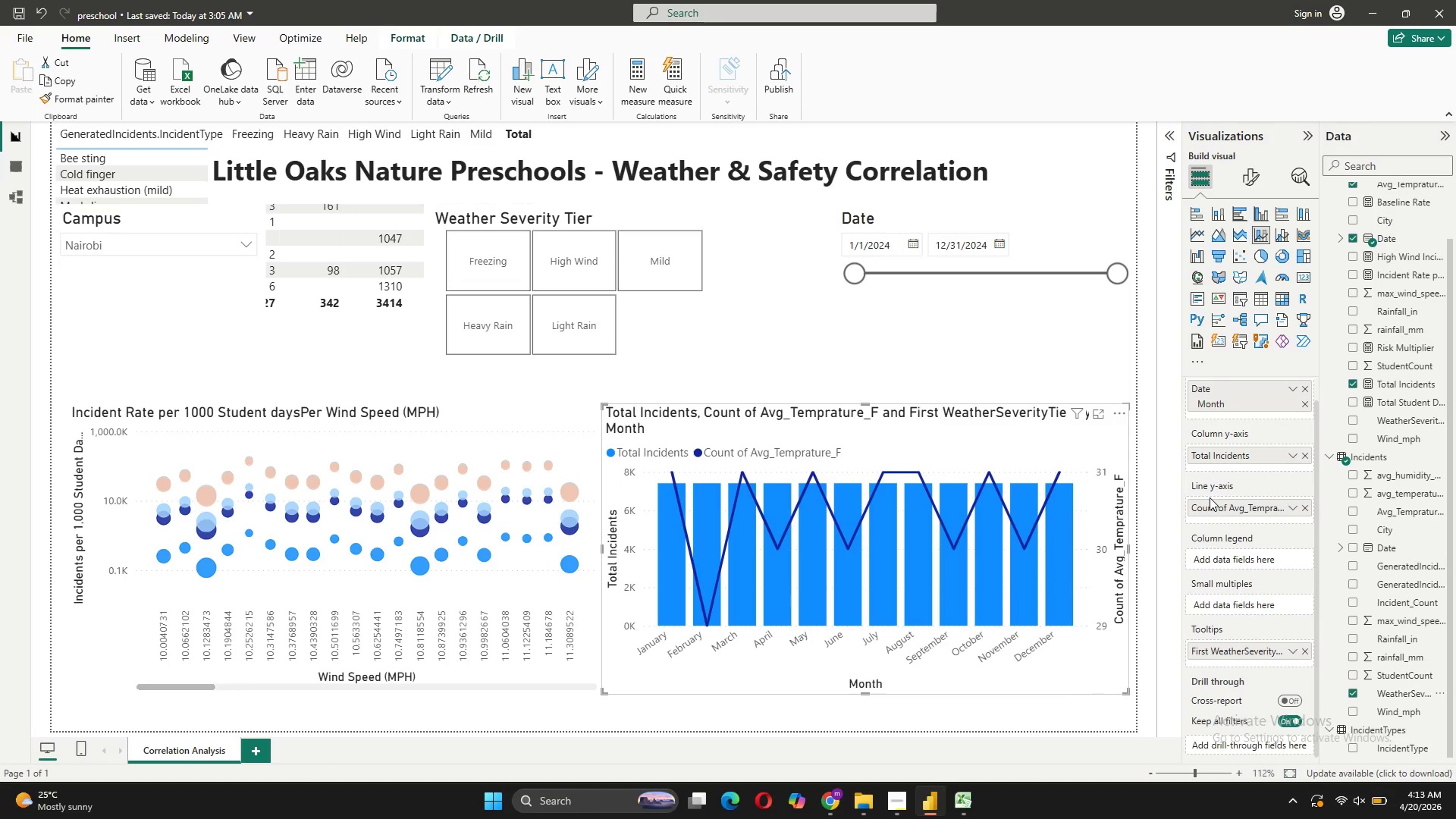 
scroll: coordinate [1260, 619], scroll_direction: up, amount: 4.0
 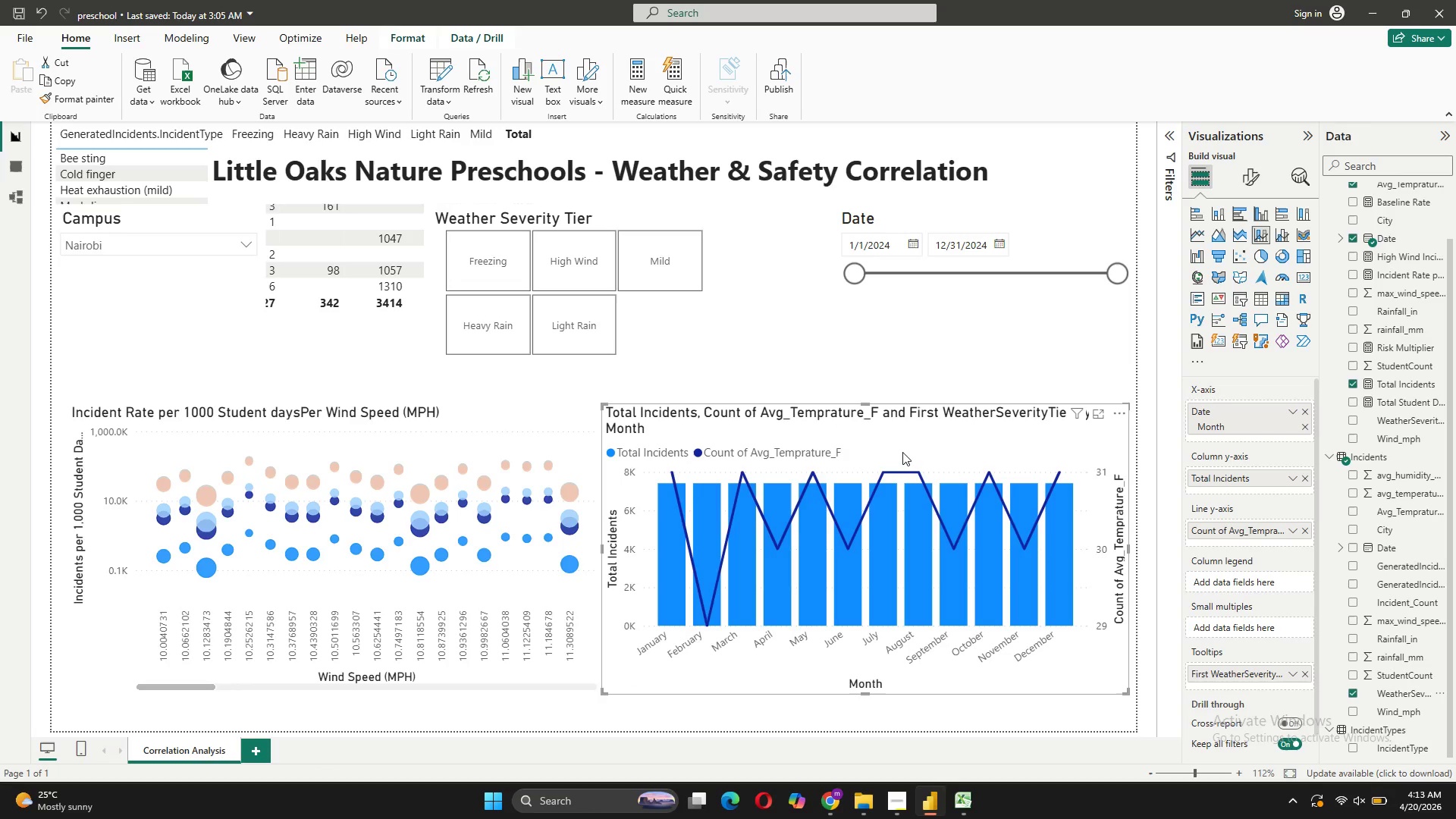 
wait(23.18)
 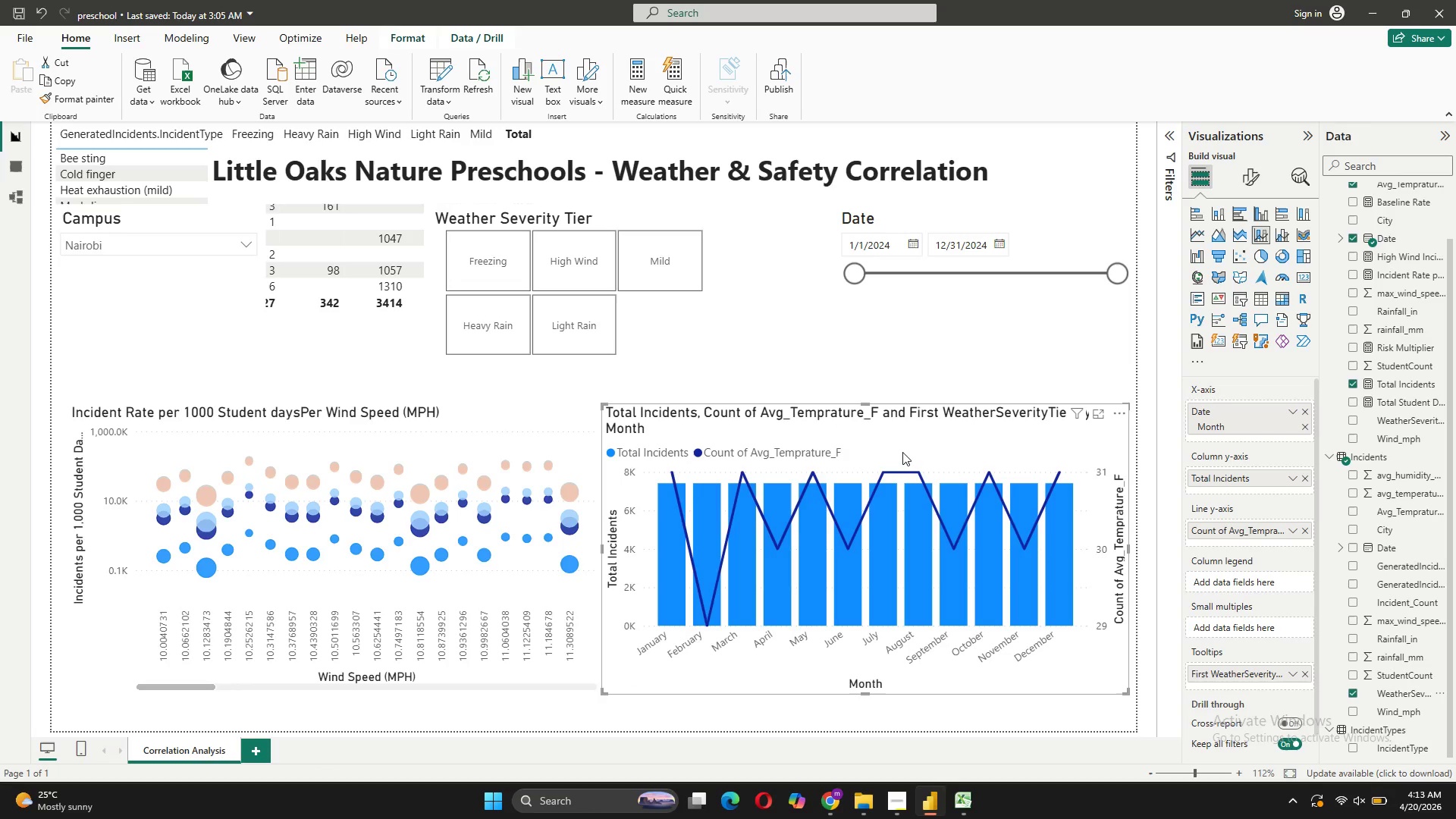 
left_click([1293, 527])
 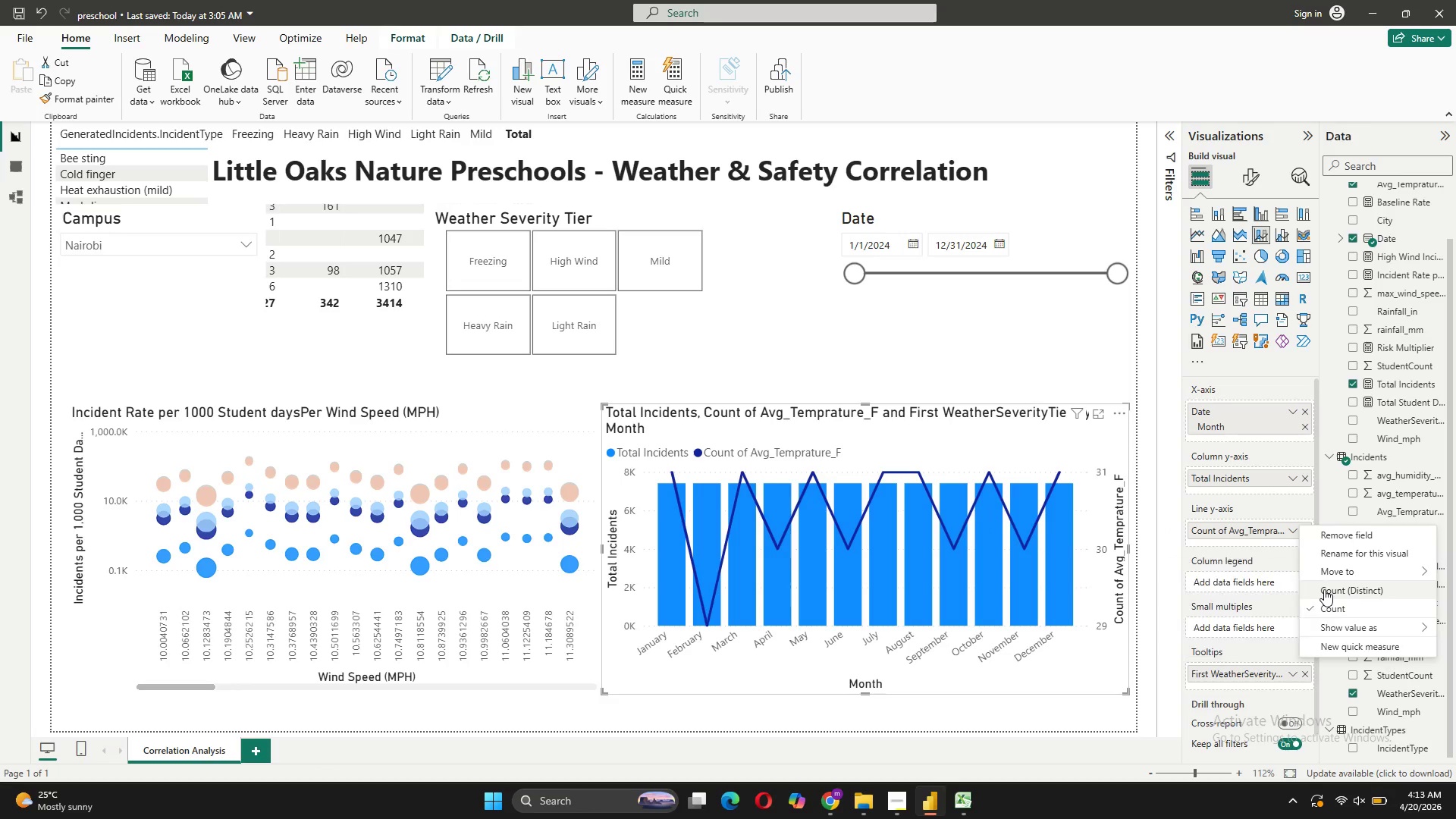 
left_click([1324, 589])
 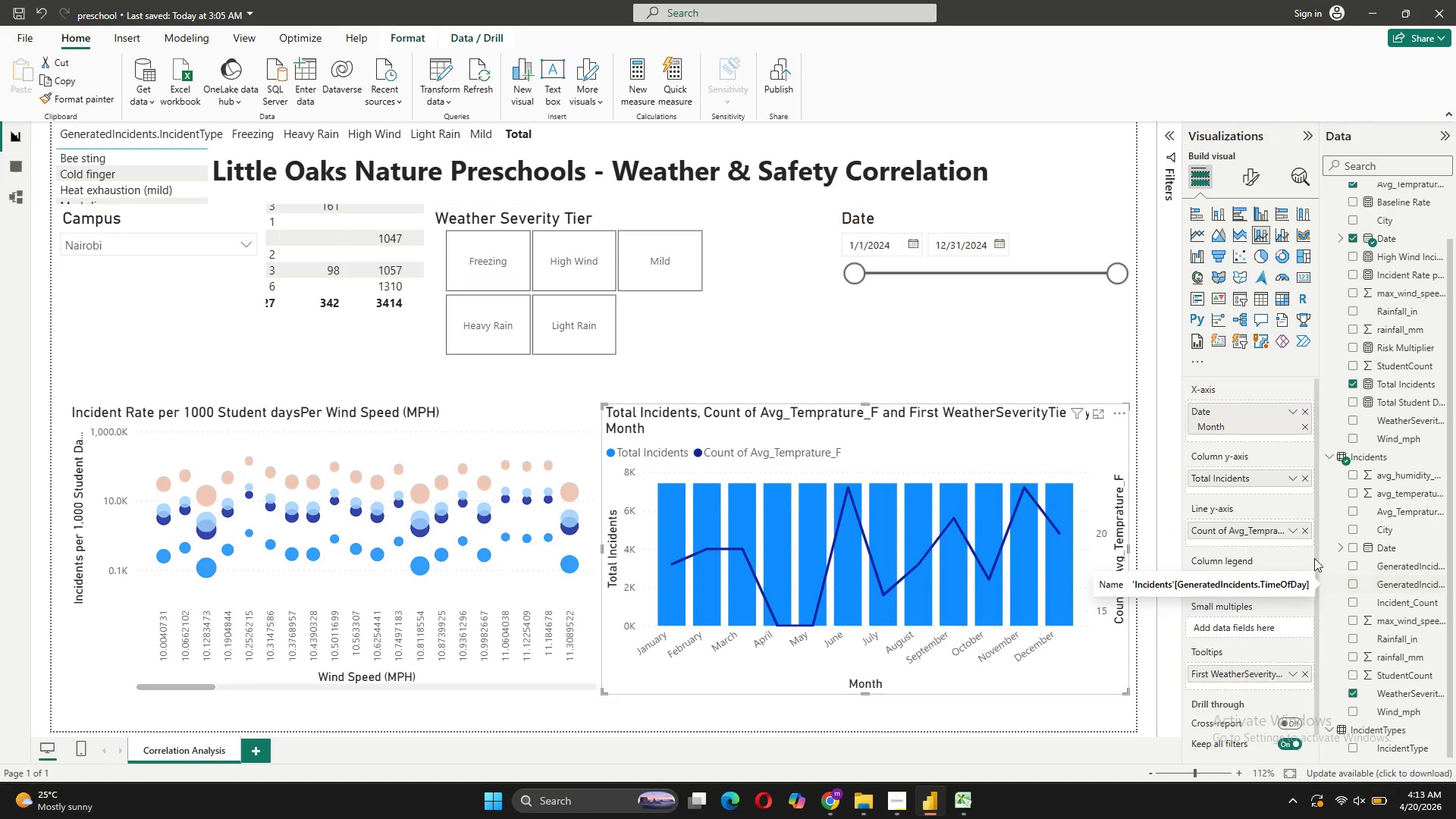 
left_click([1286, 527])
 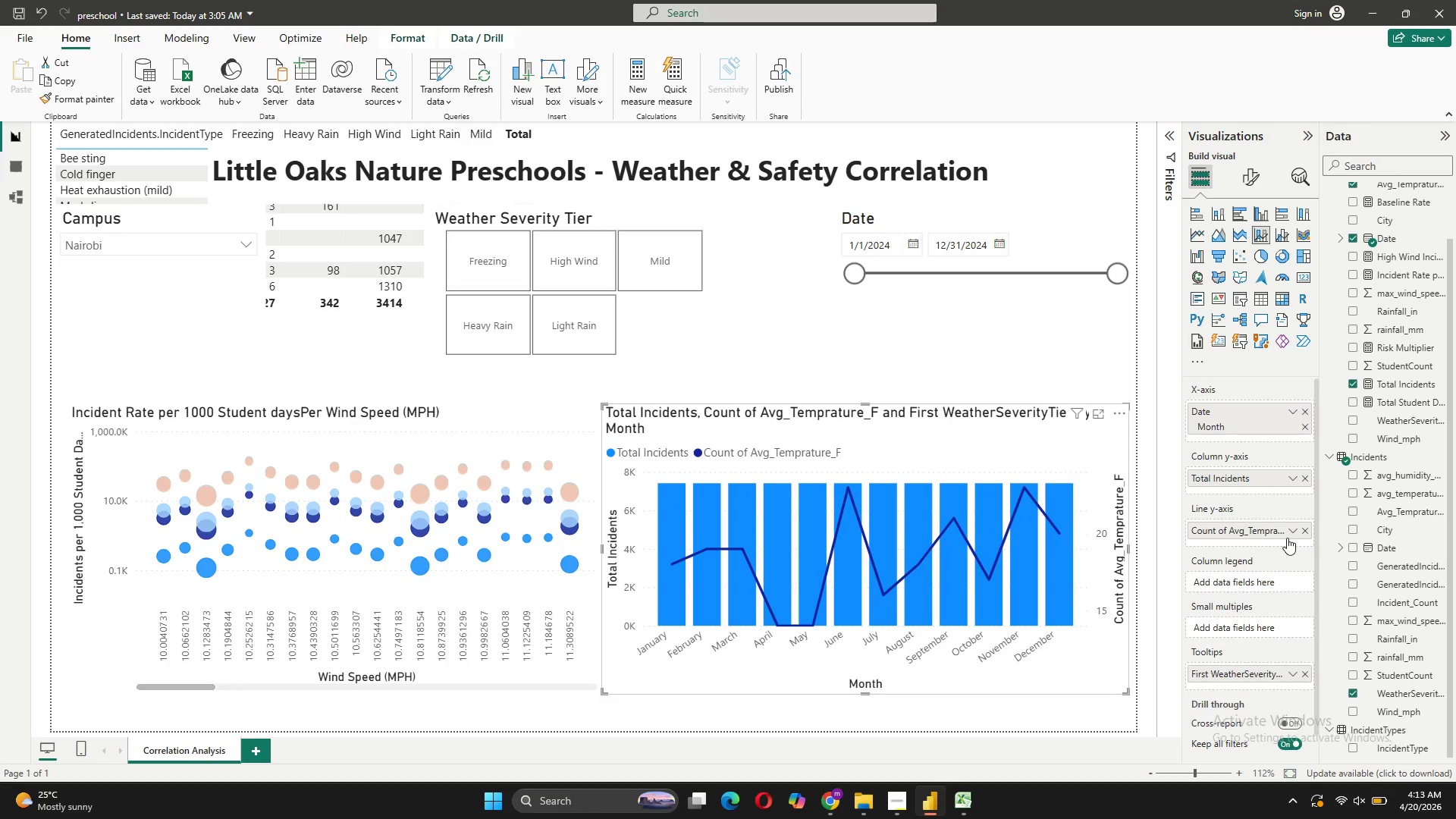 
left_click([1291, 533])
 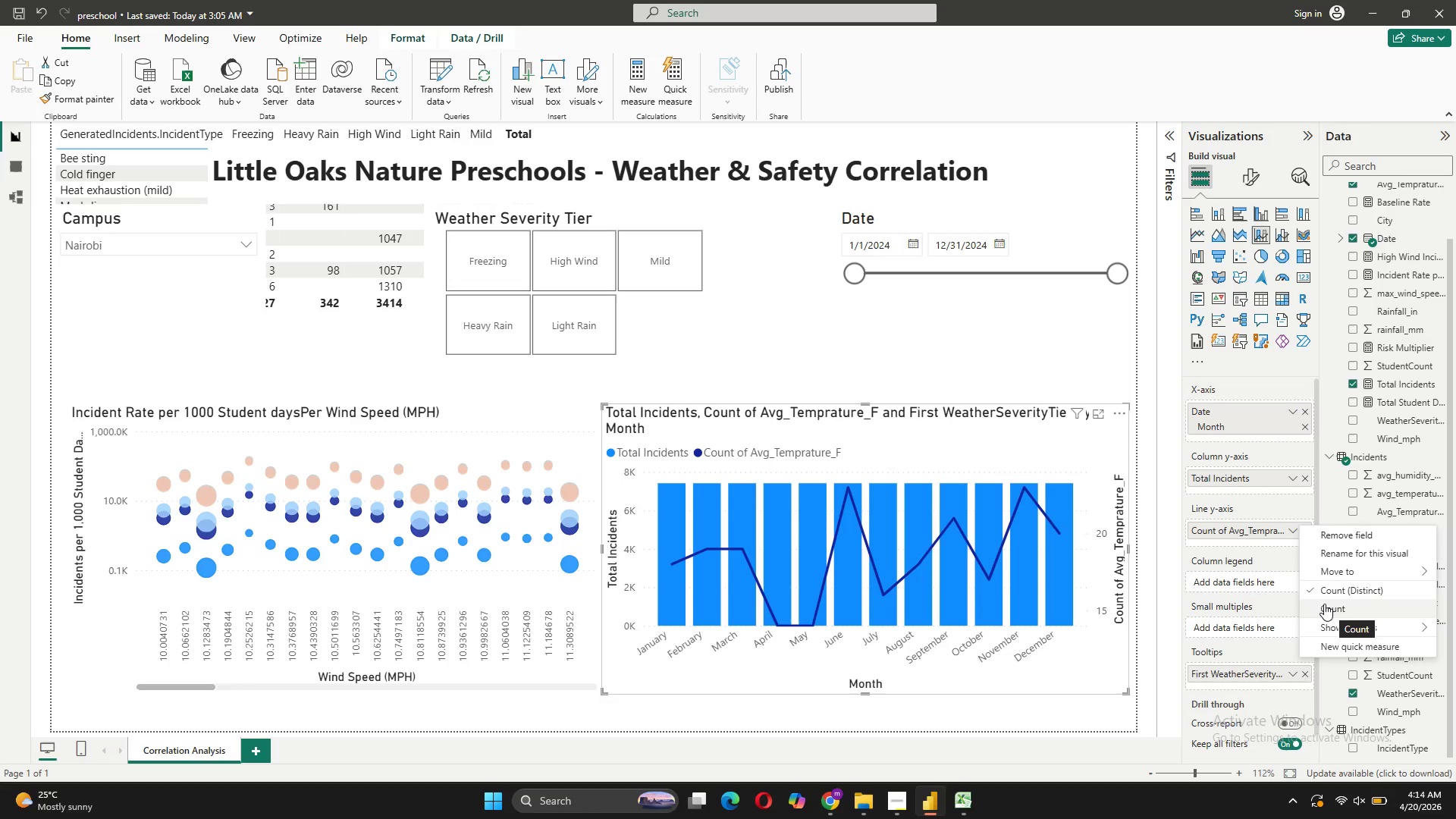 
wait(8.91)
 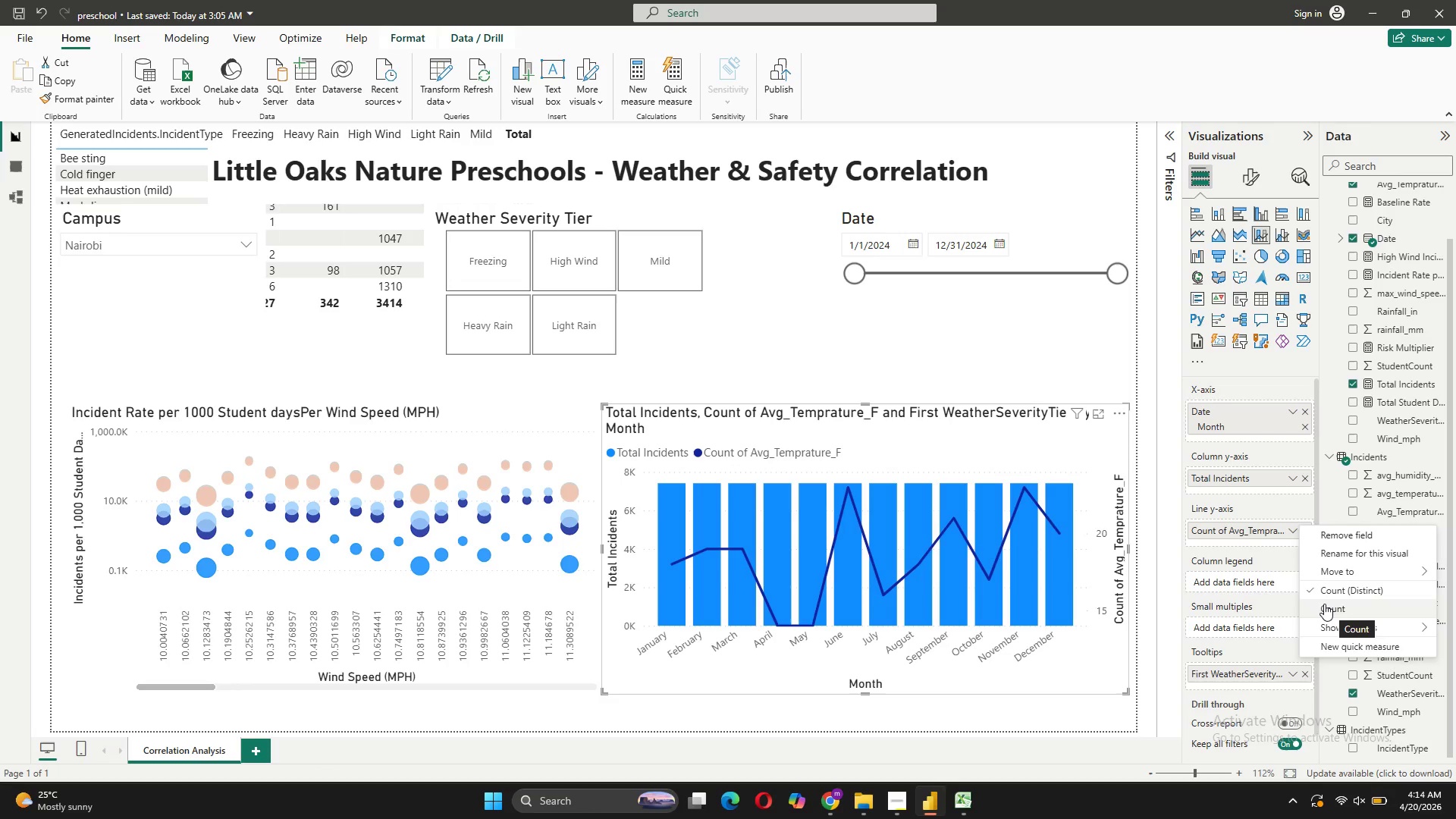 
mouse_move([1253, 187])
 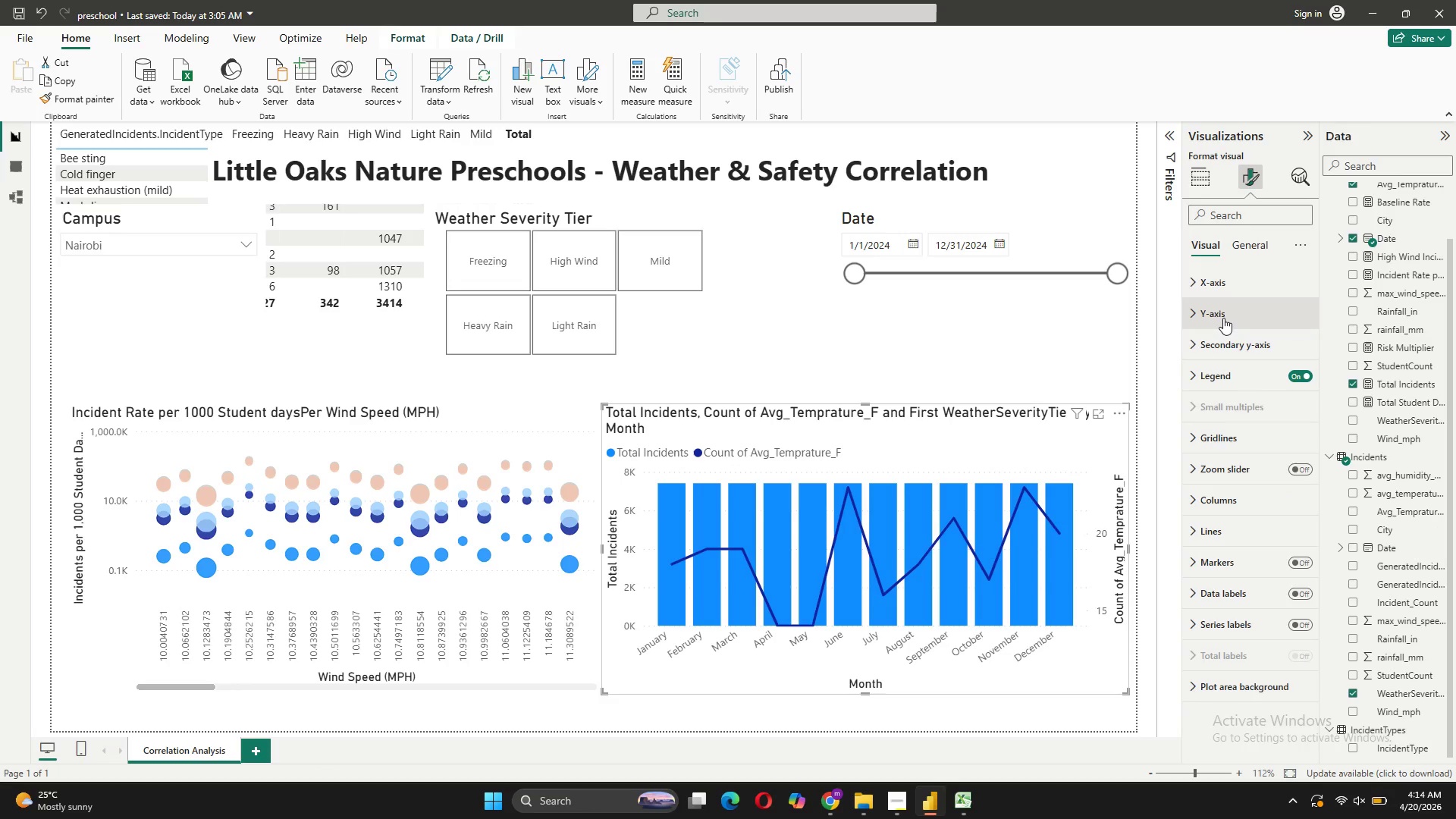 
left_click([1223, 318])
 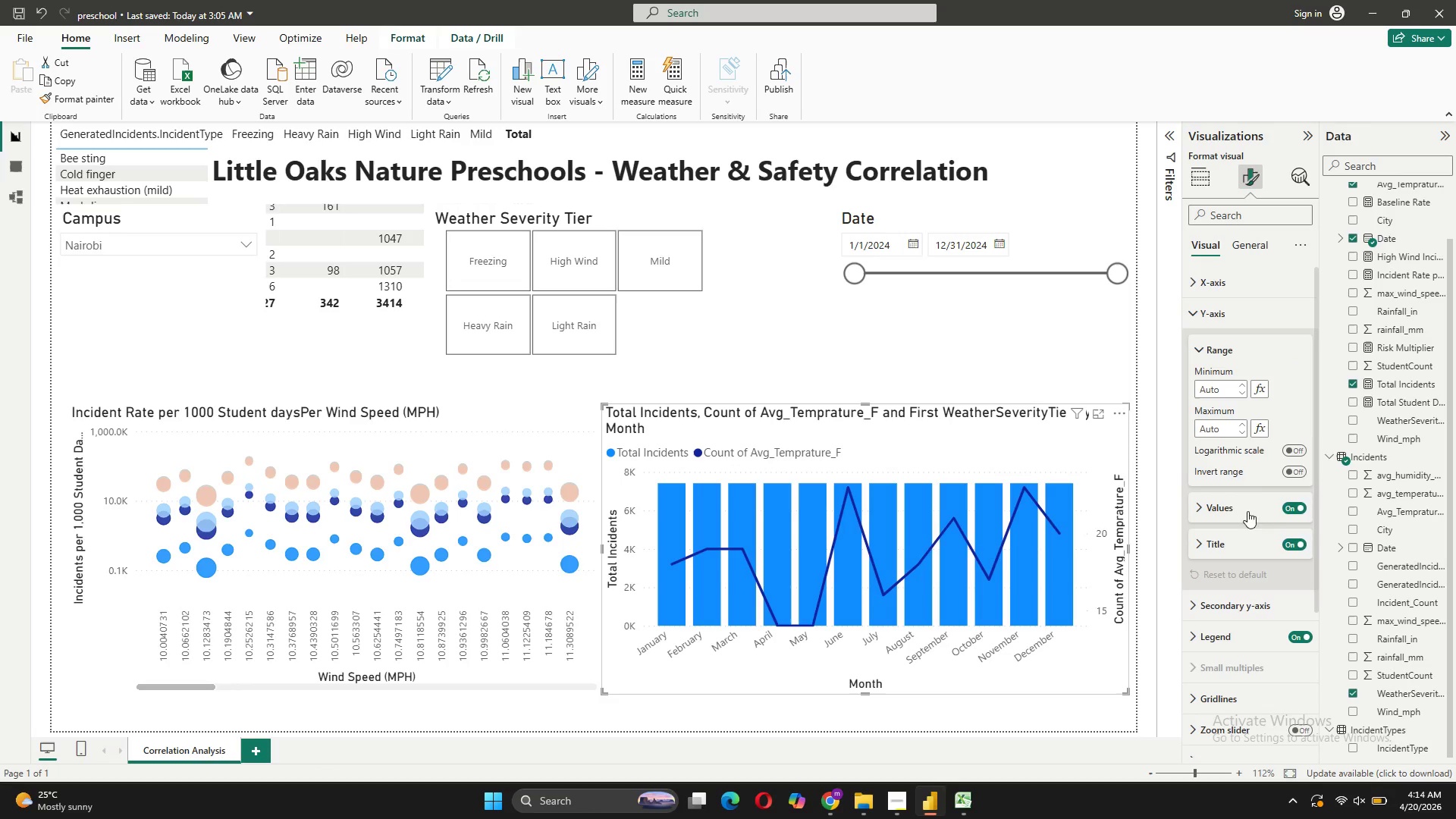 
left_click([1301, 448])
 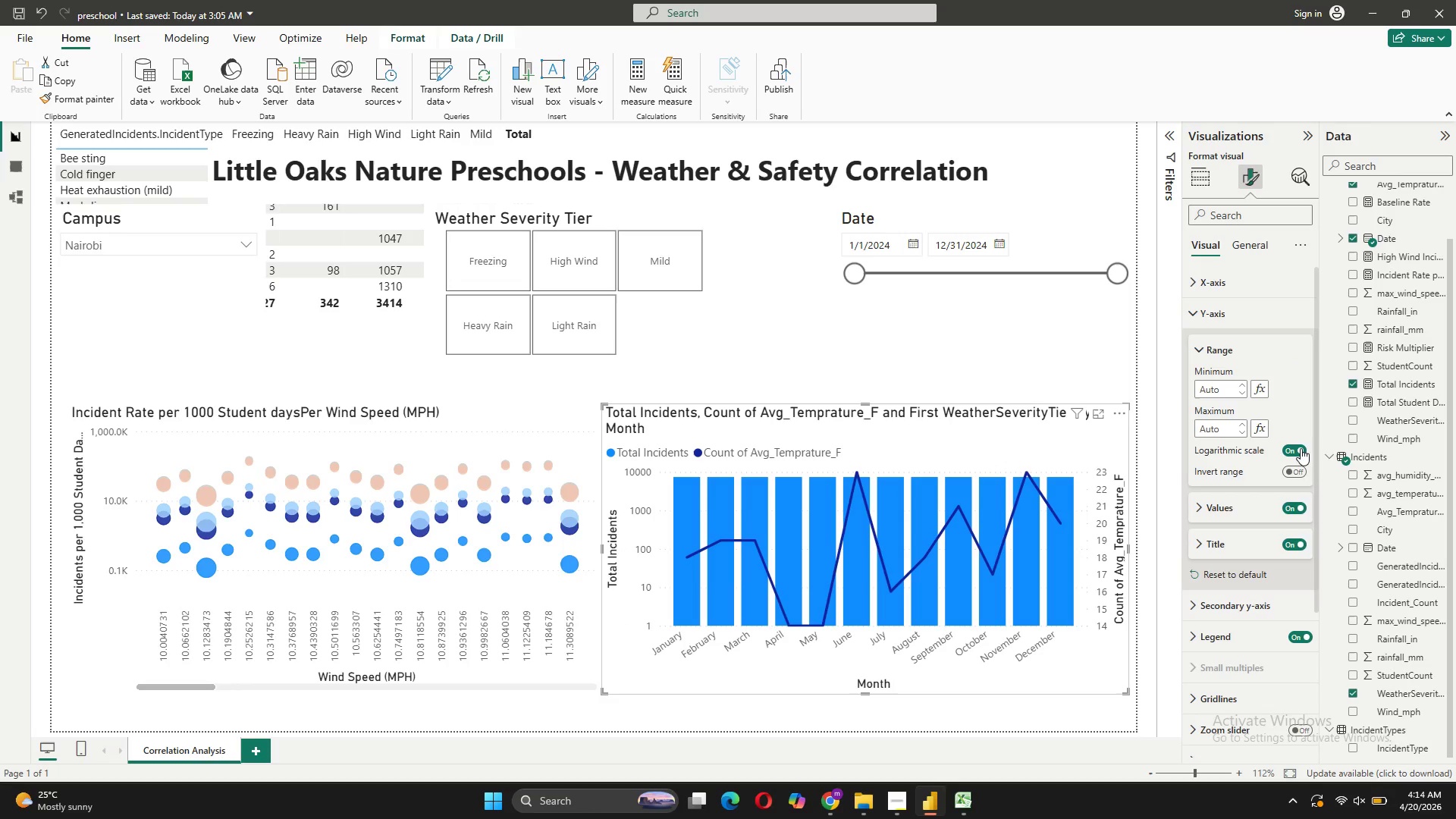 
left_click([1298, 447])
 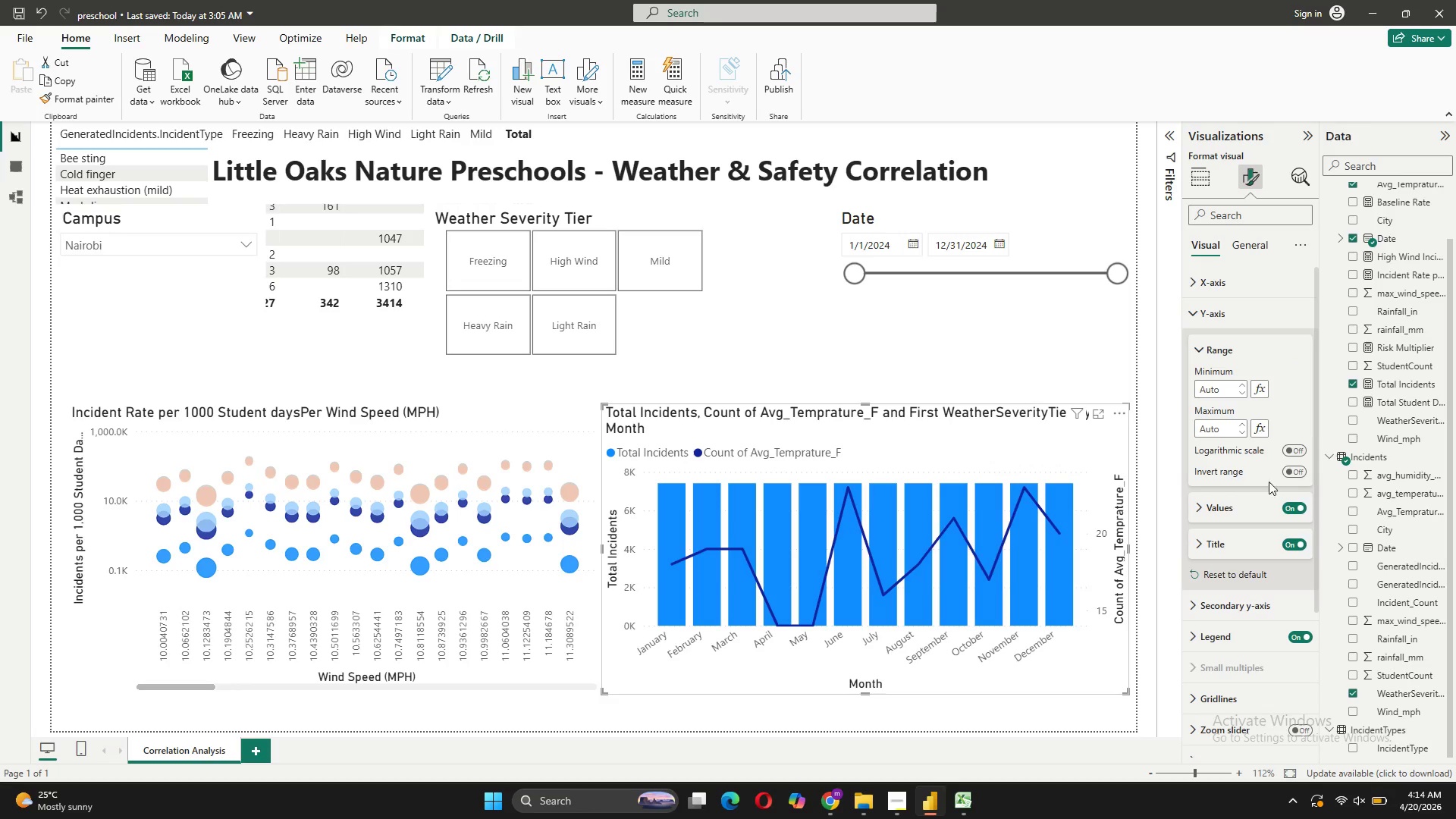 
left_click([1301, 469])
 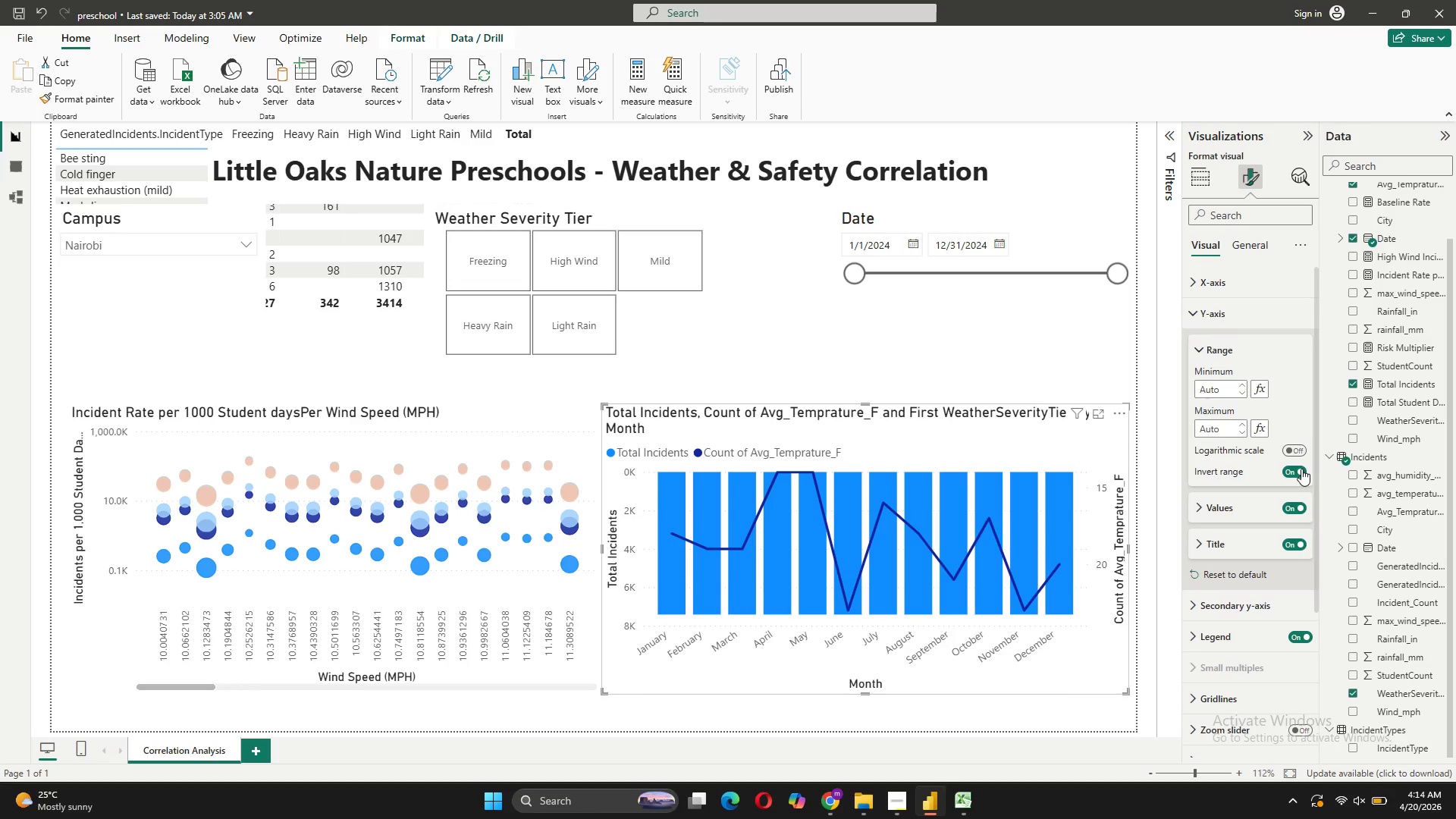 
left_click([1301, 469])
 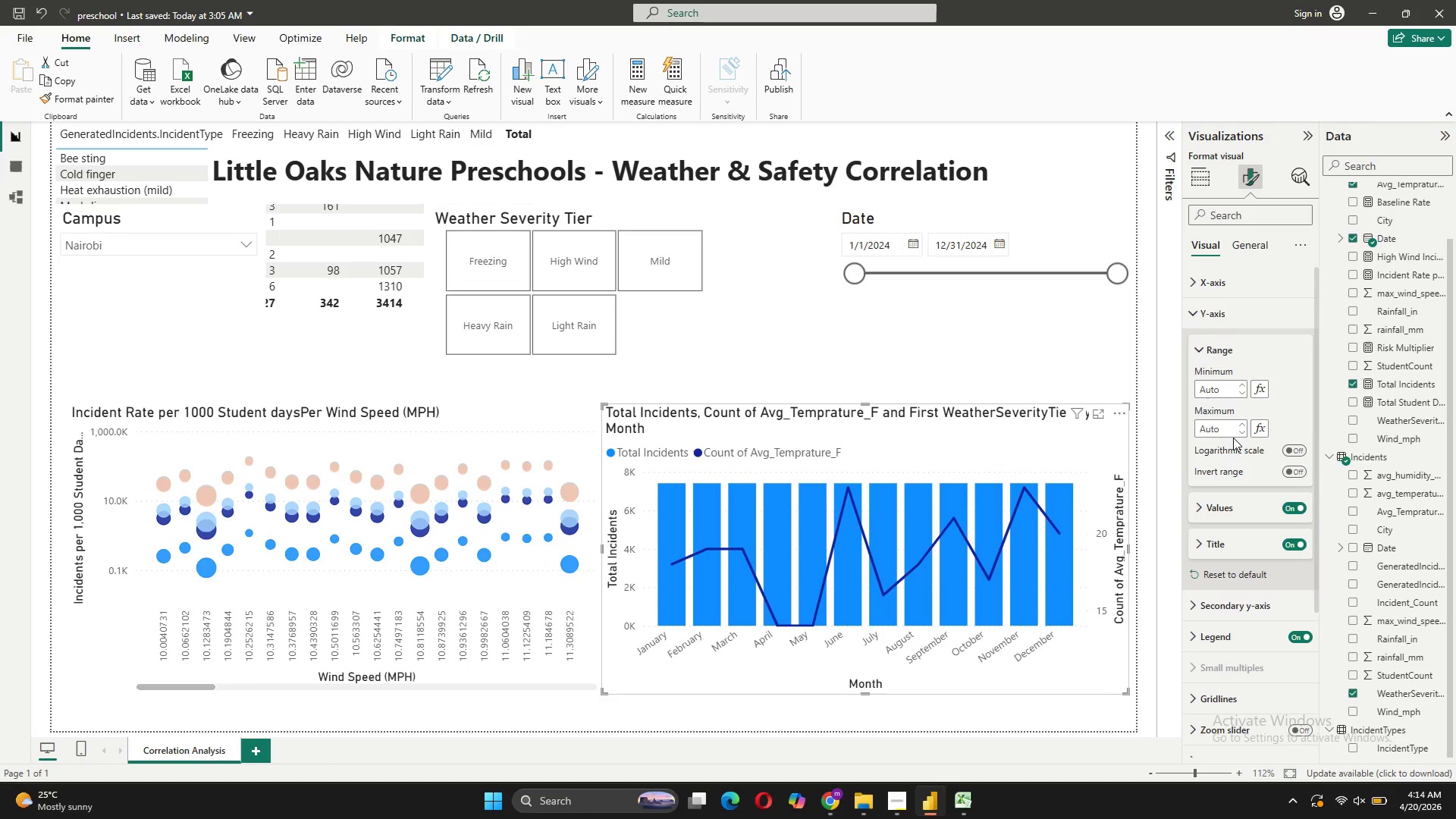 
wait(11.38)
 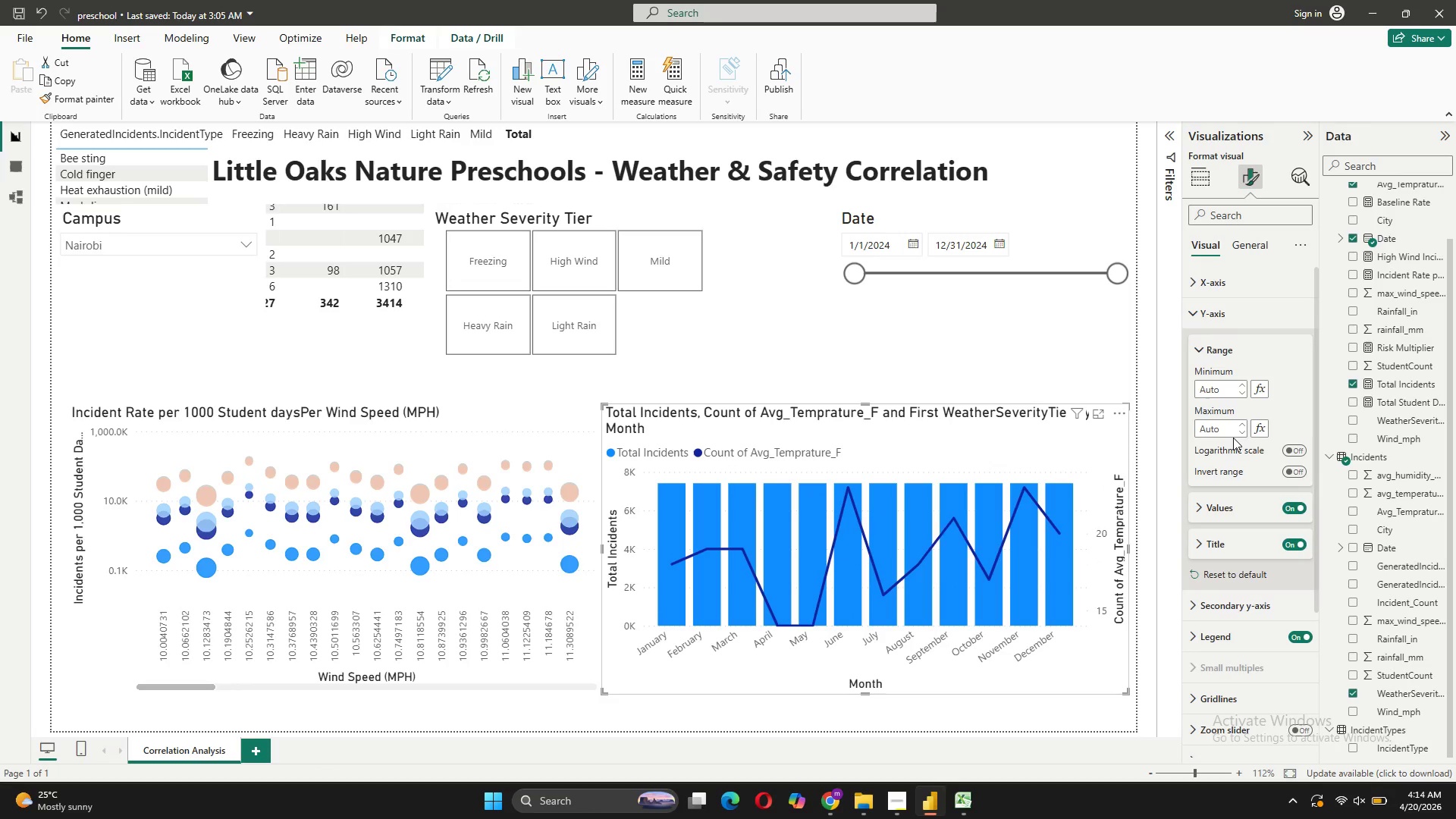 
left_click([1389, 378])
 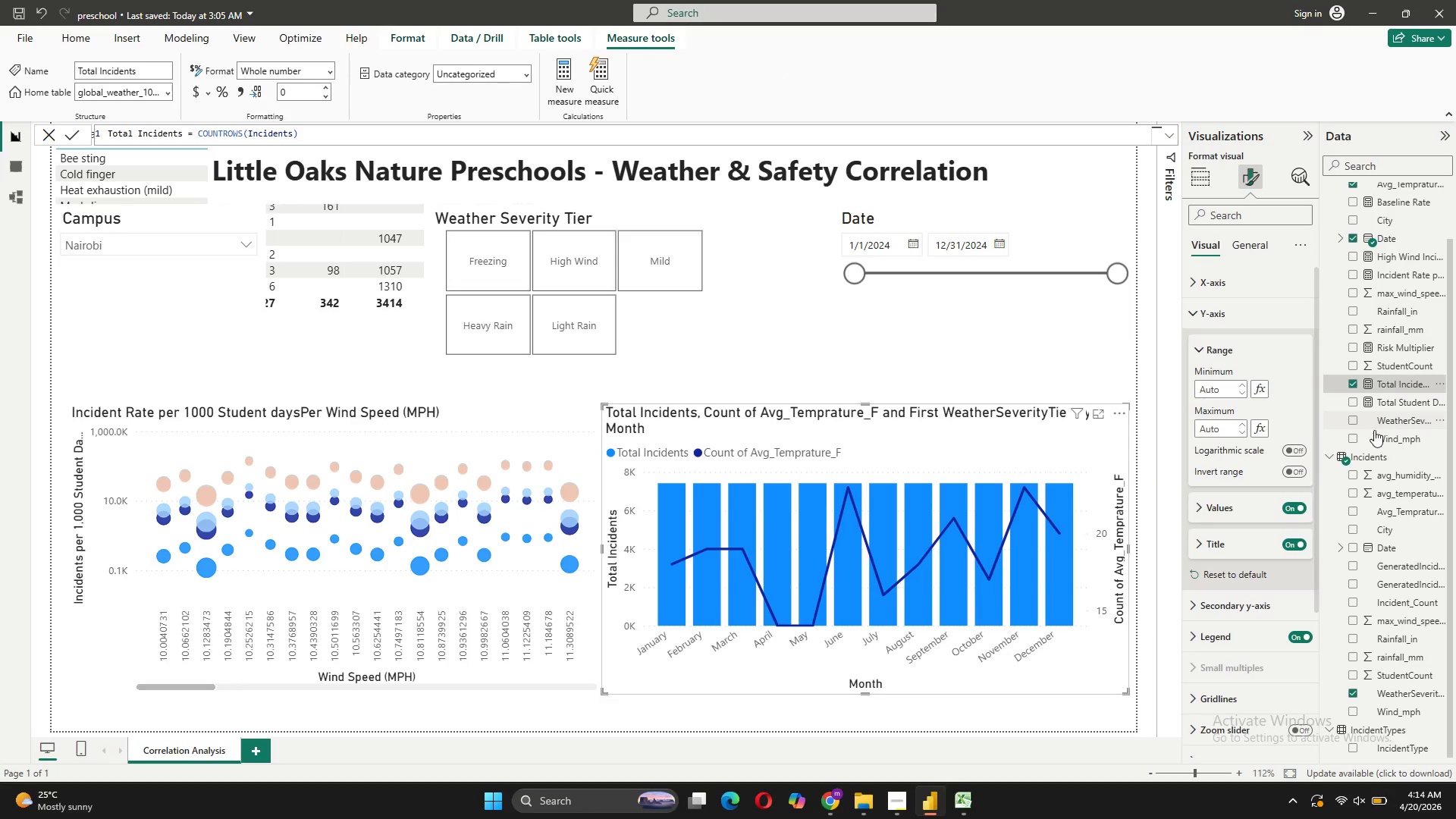 
wait(5.67)
 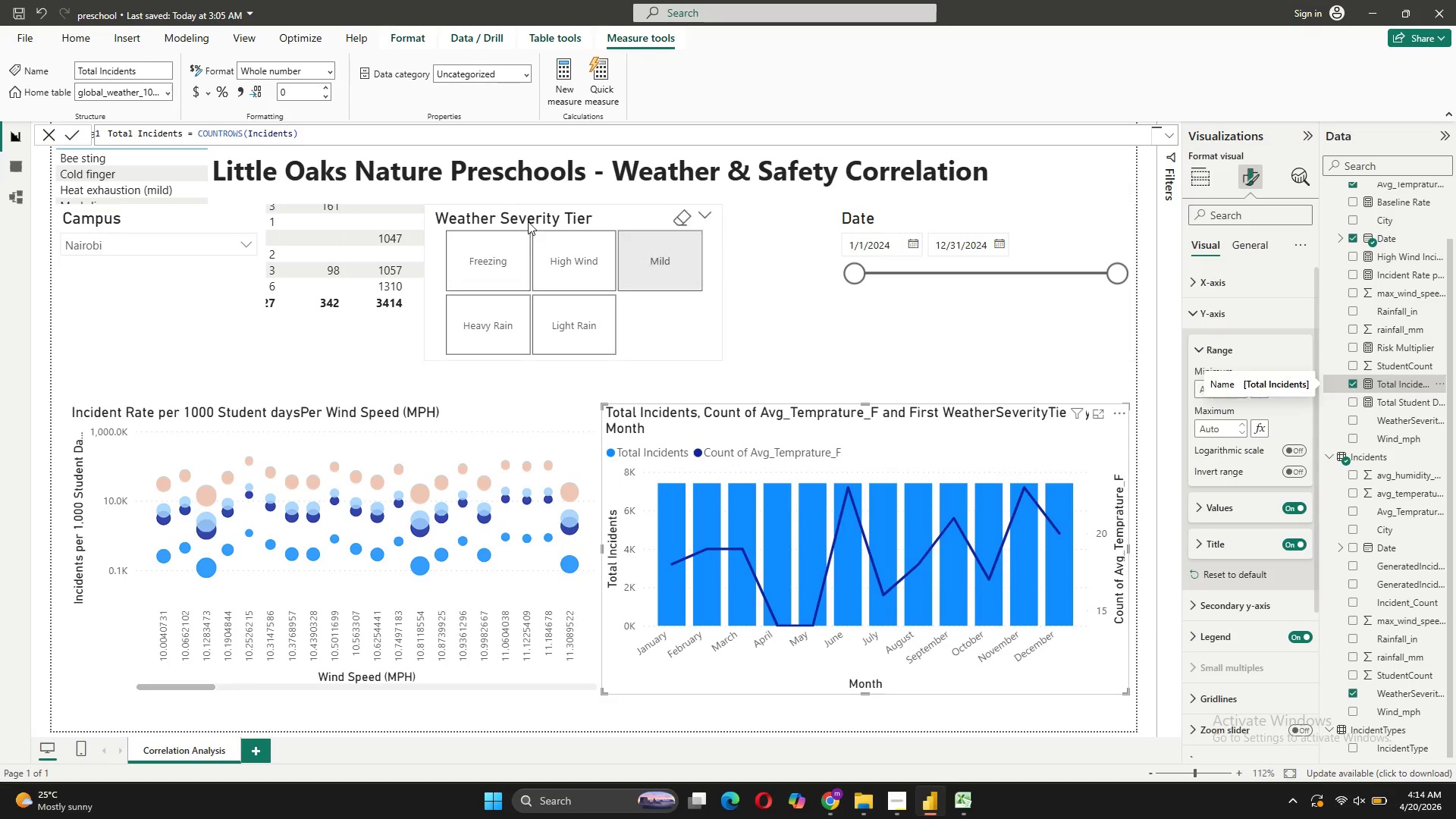 
left_click([1379, 455])
 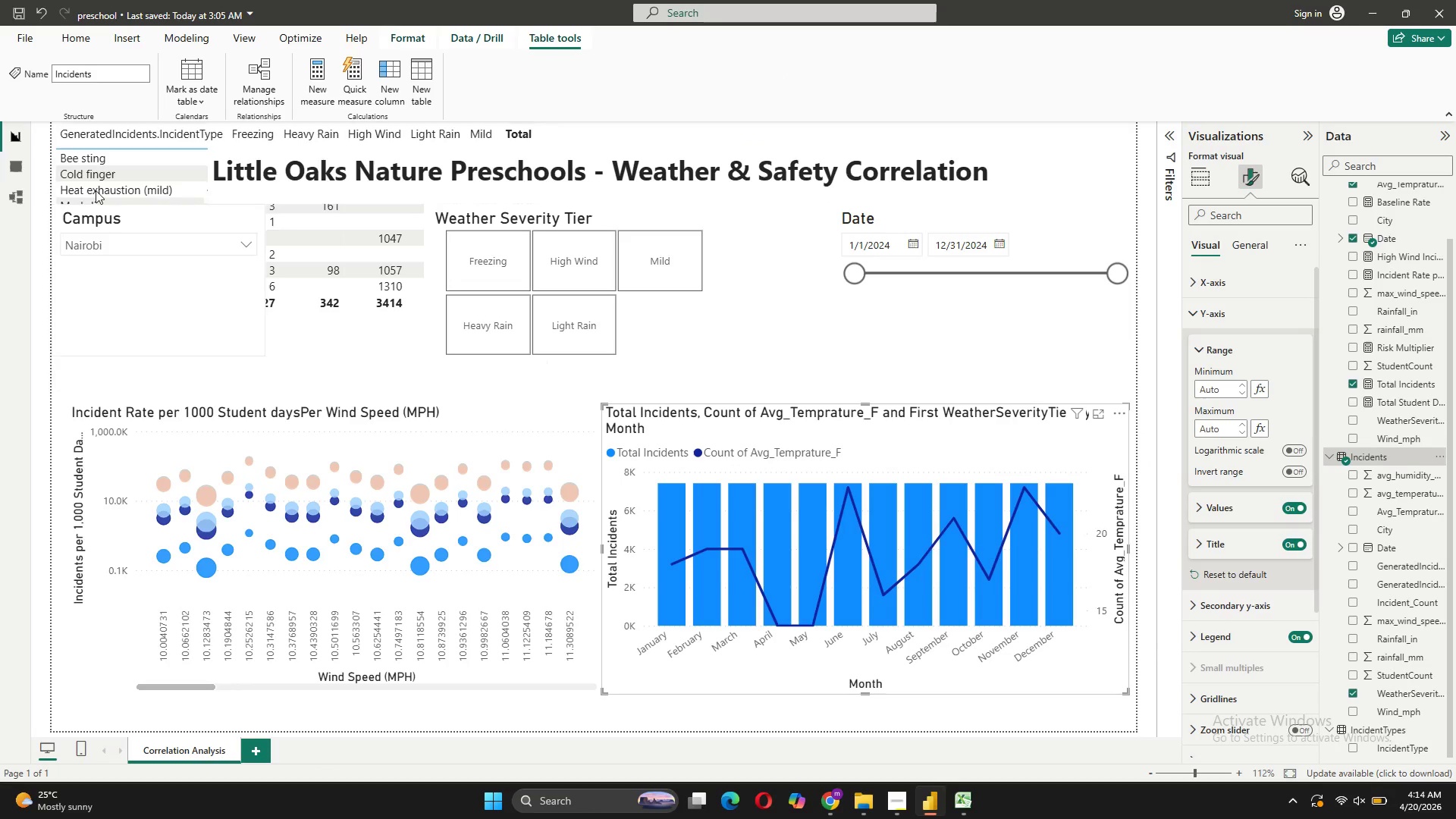 
left_click([11, 177])
 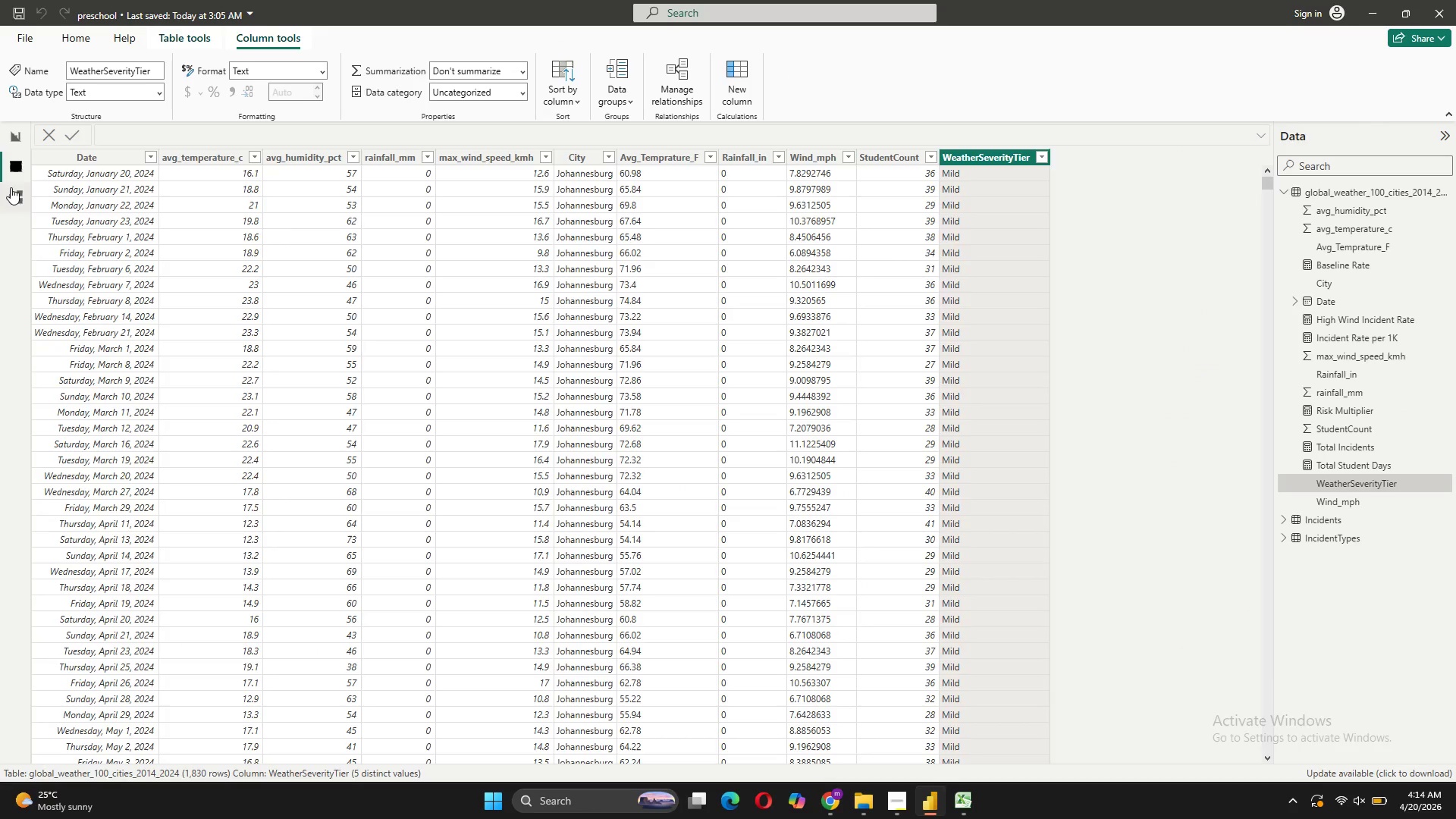 
left_click([9, 187])
 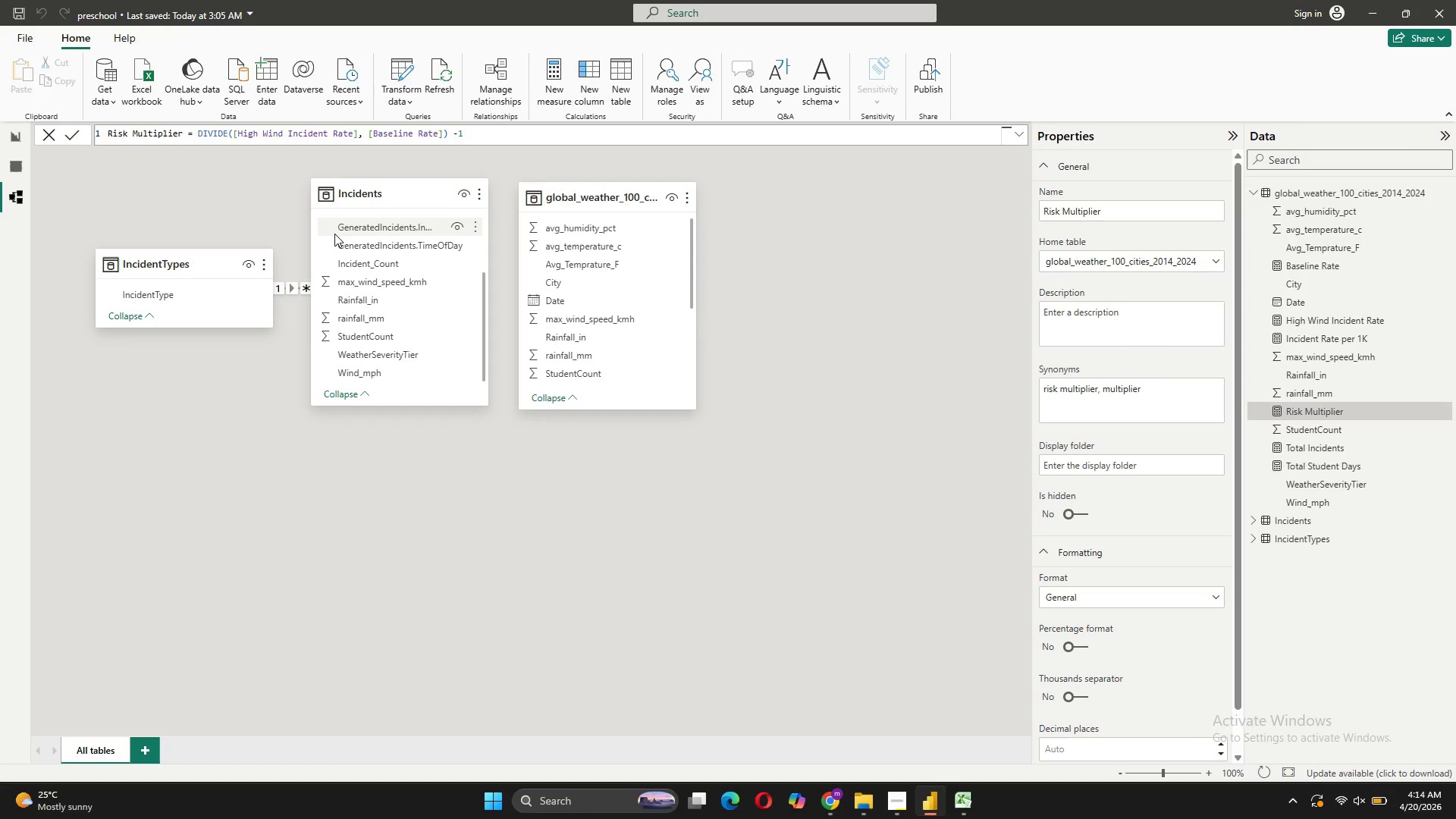 
left_click([378, 197])
 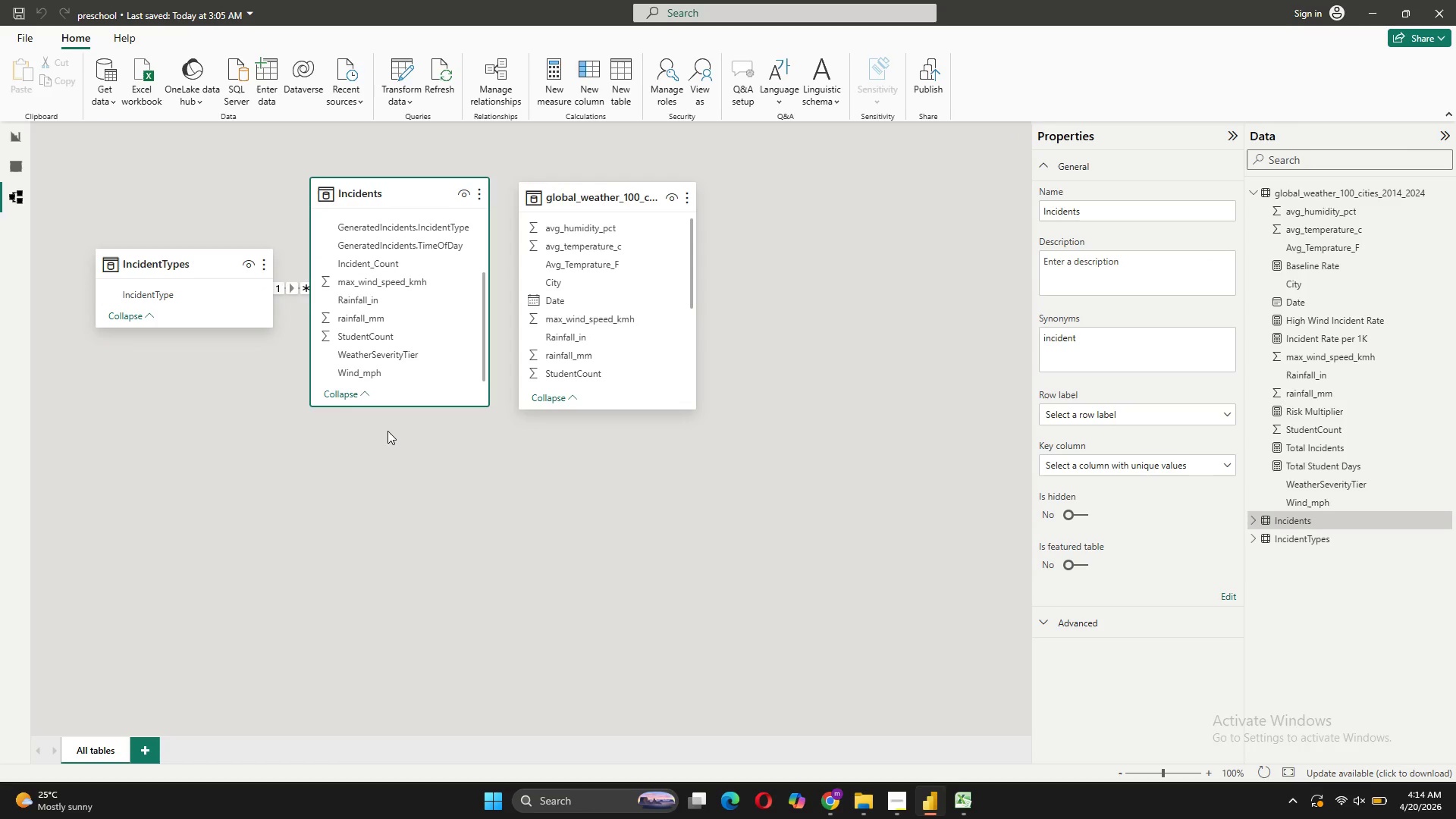 
scroll: coordinate [413, 333], scroll_direction: up, amount: 5.0
 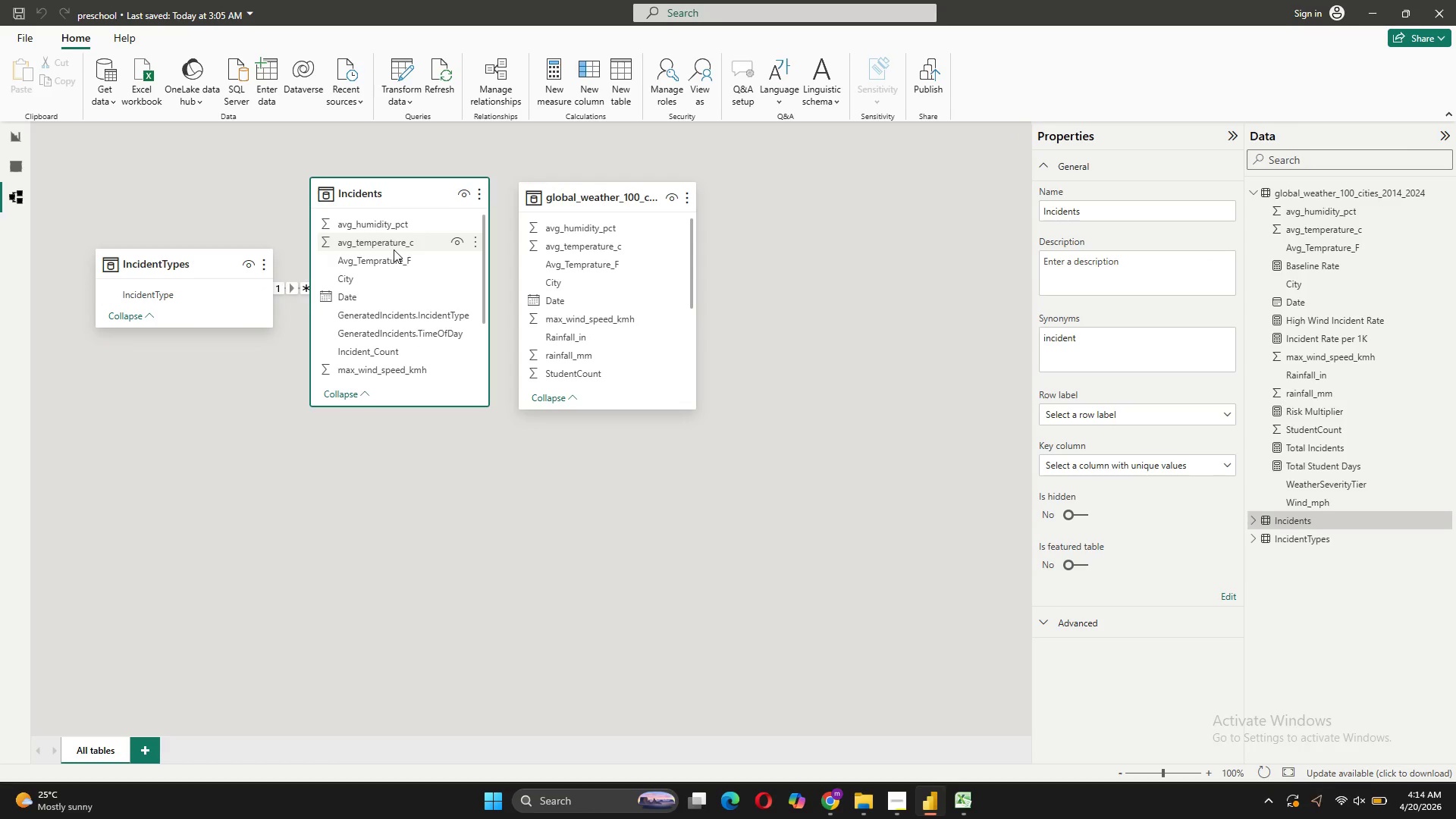 
scroll: coordinate [394, 249], scroll_direction: down, amount: 4.0
 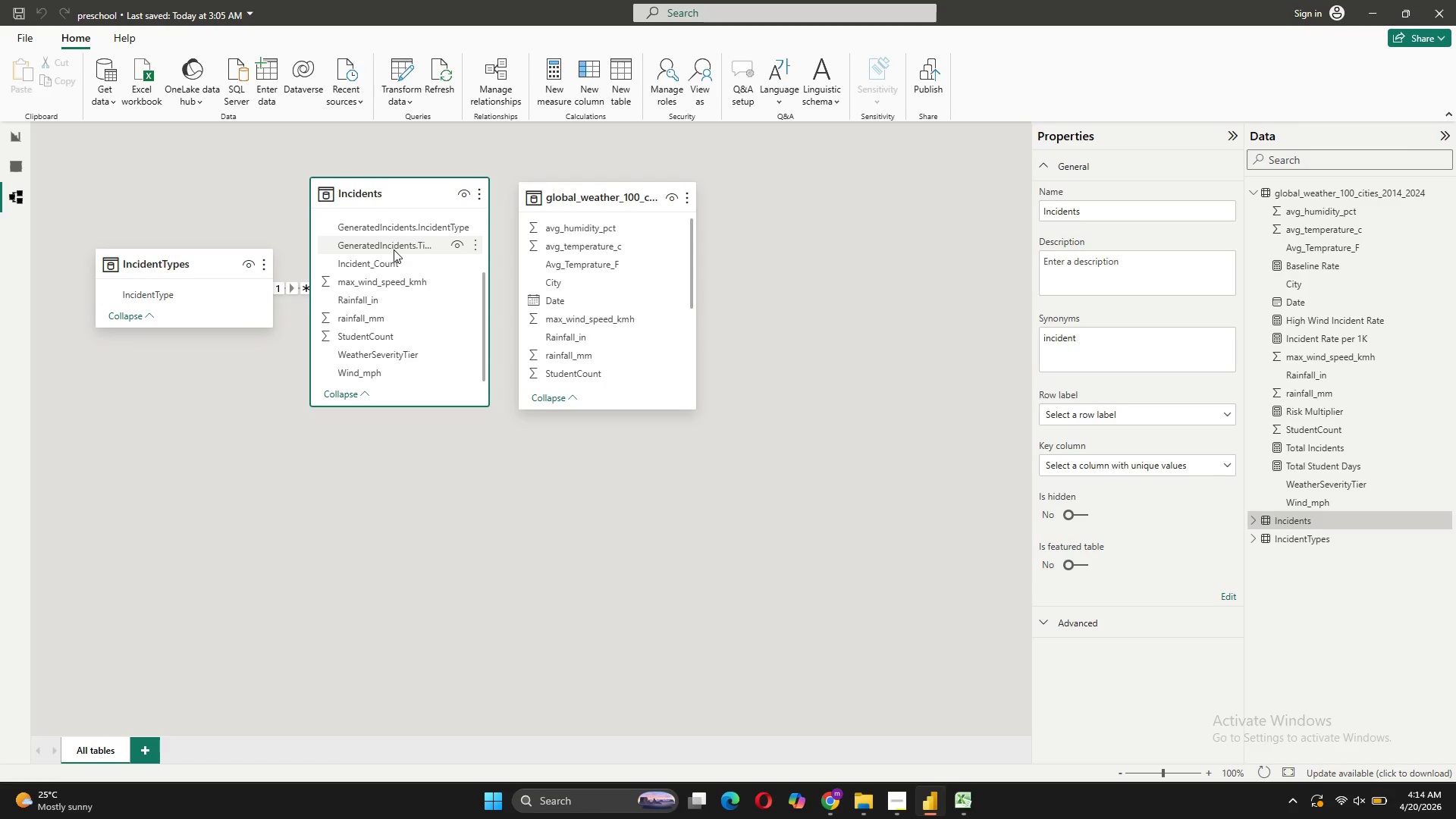 
wait(5.76)
 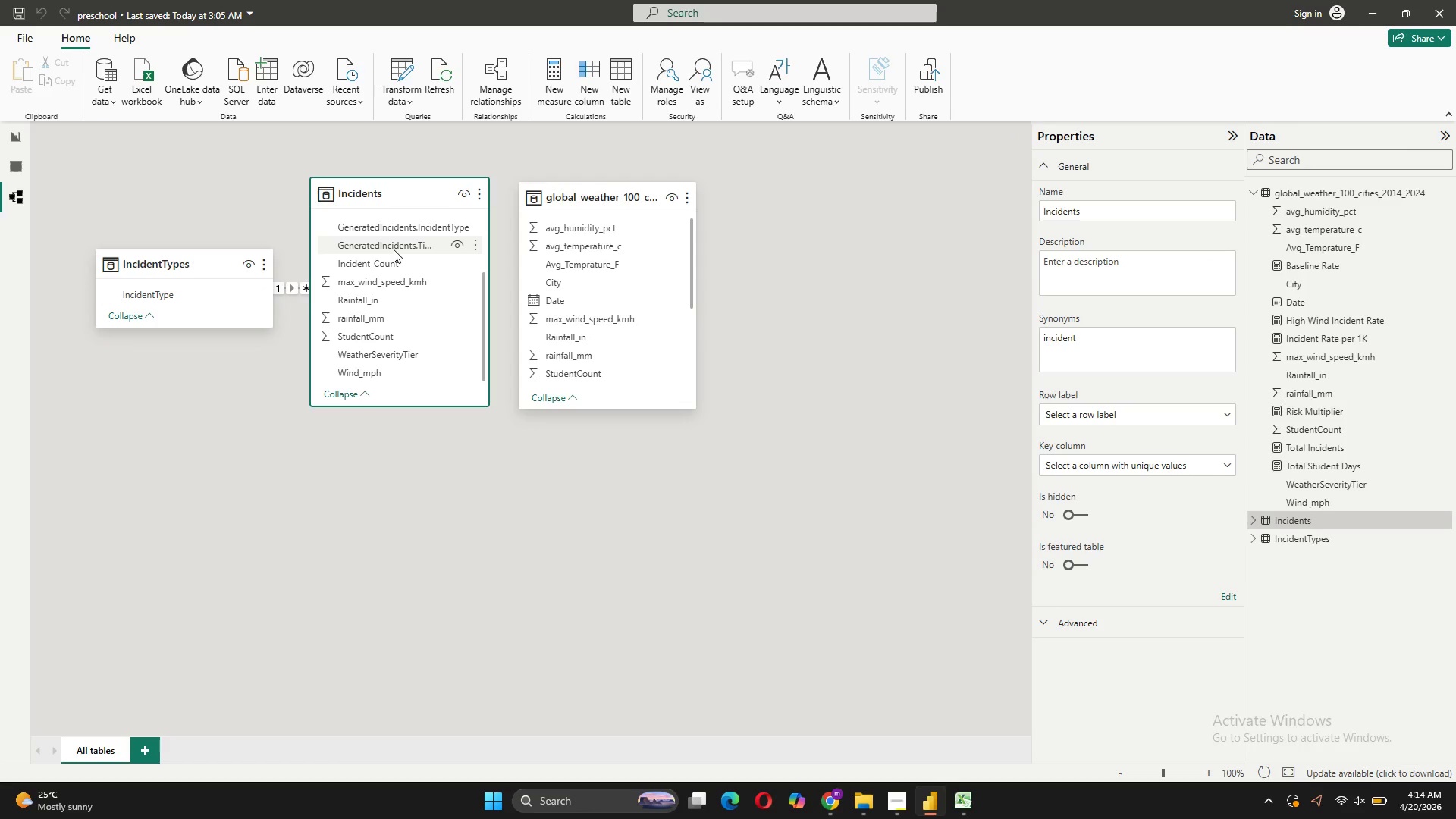 
scroll: coordinate [394, 249], scroll_direction: up, amount: 4.0
 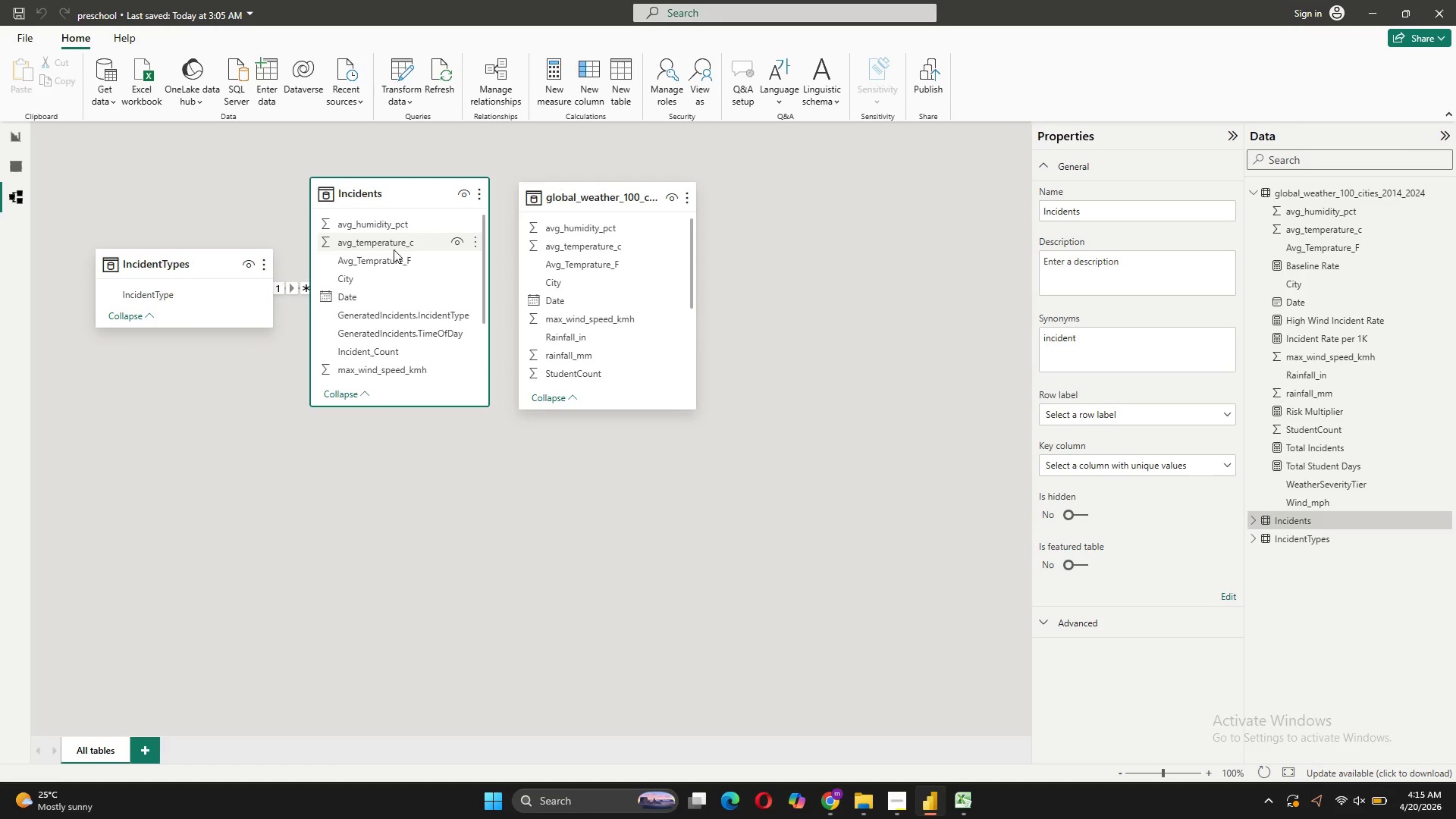 
wait(11.27)
 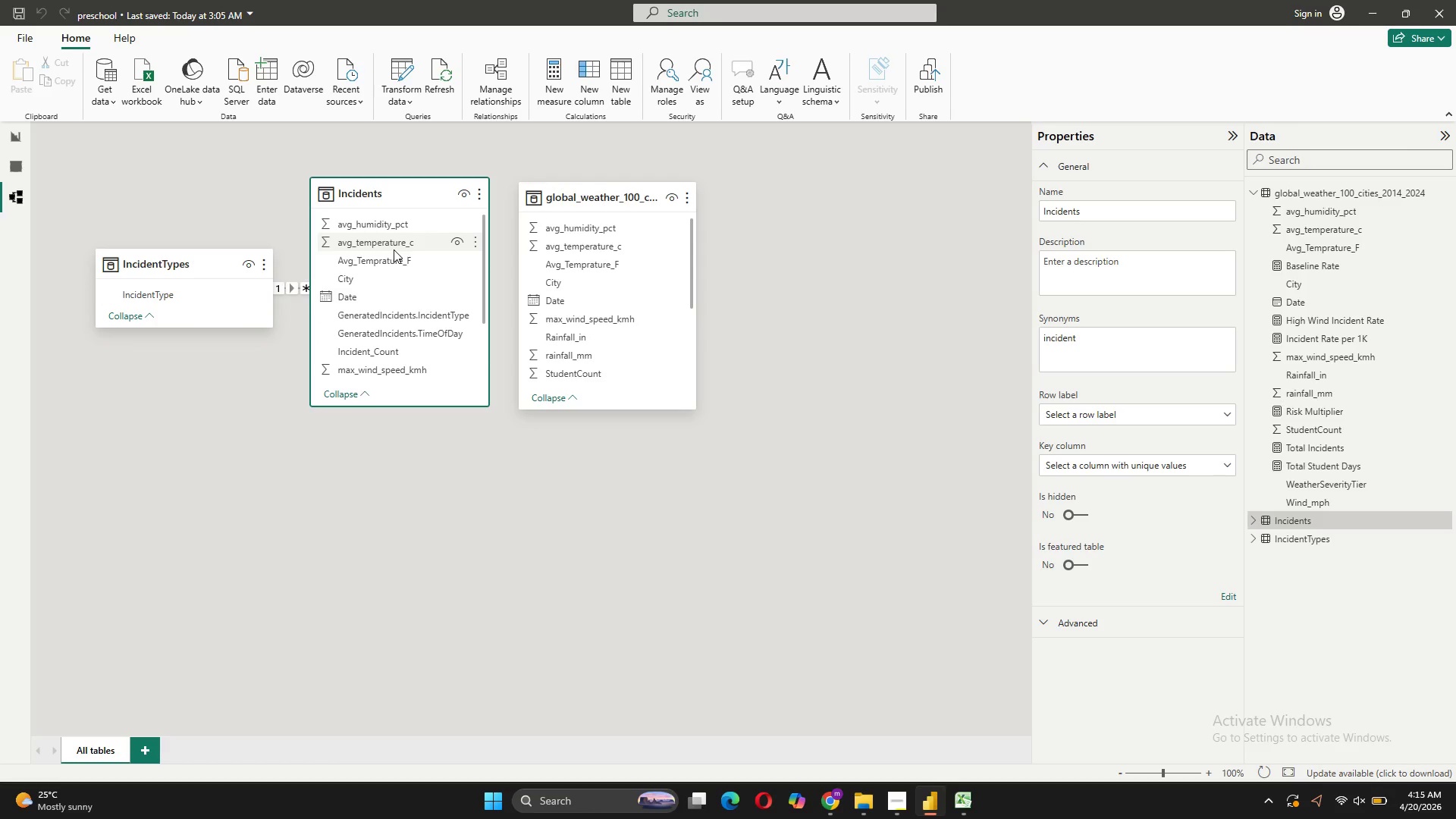 
scroll: coordinate [416, 243], scroll_direction: down, amount: 4.0
 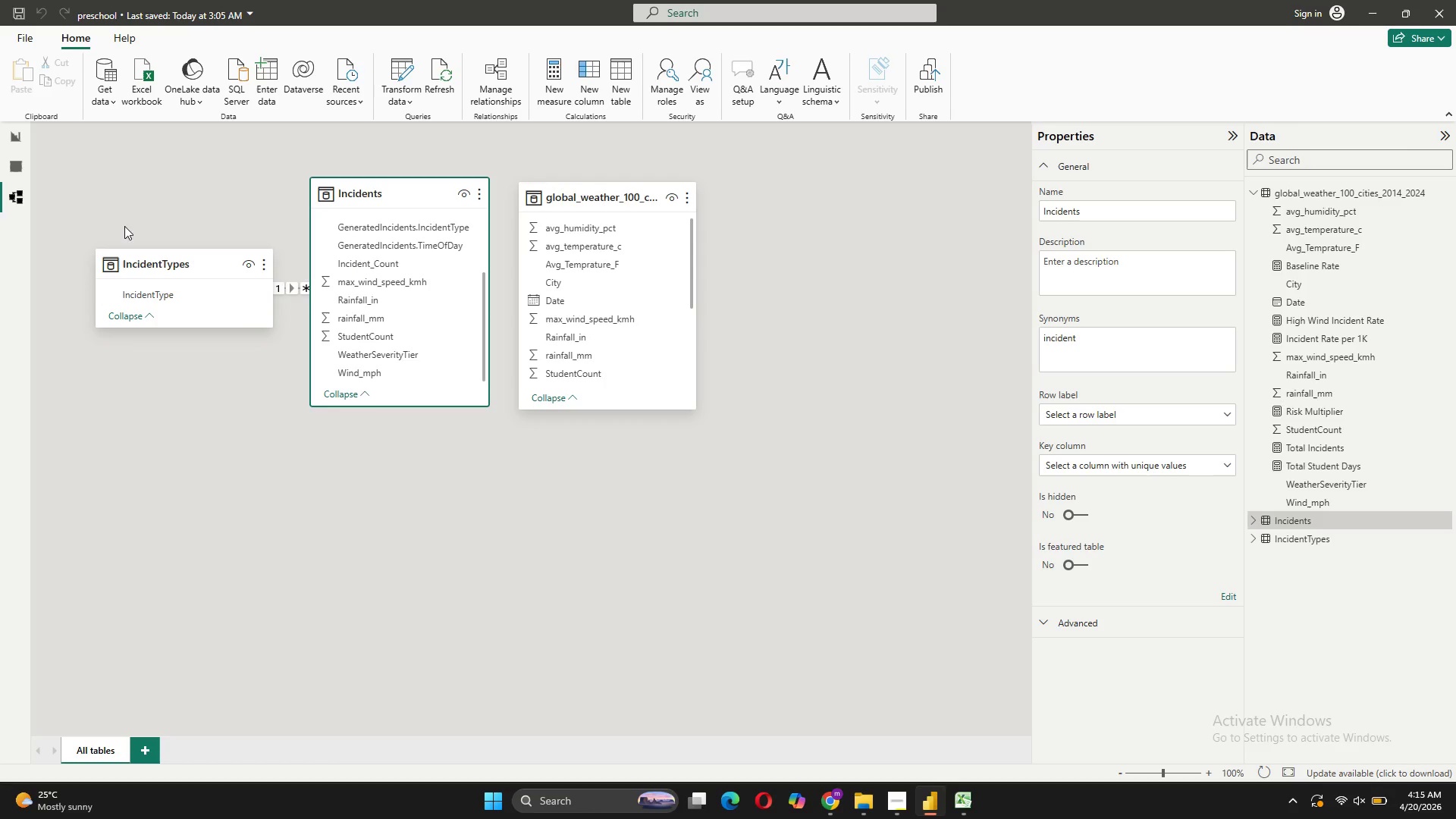 
left_click([21, 144])
 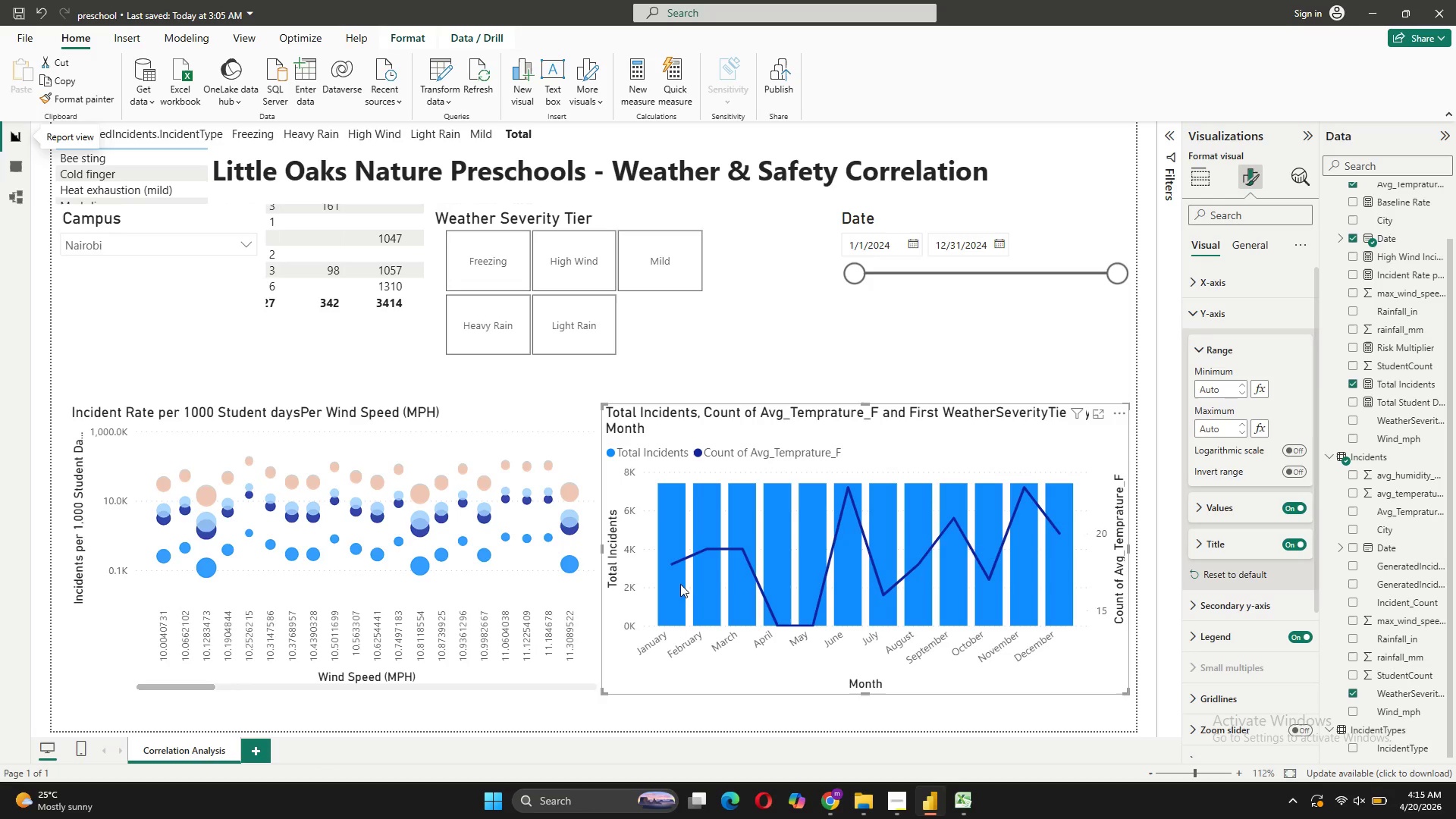 
mouse_move([827, 621])
 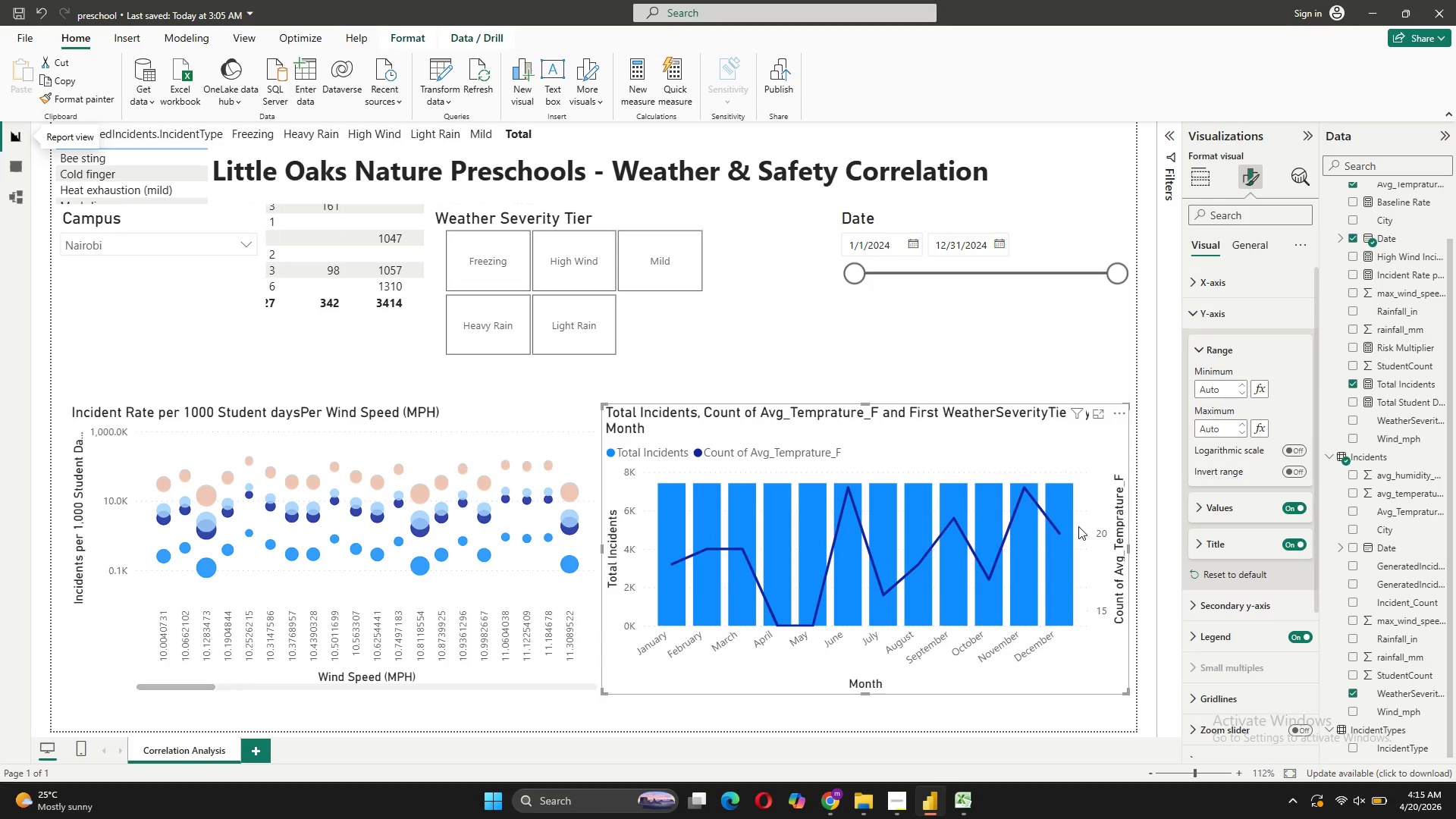 
wait(10.62)
 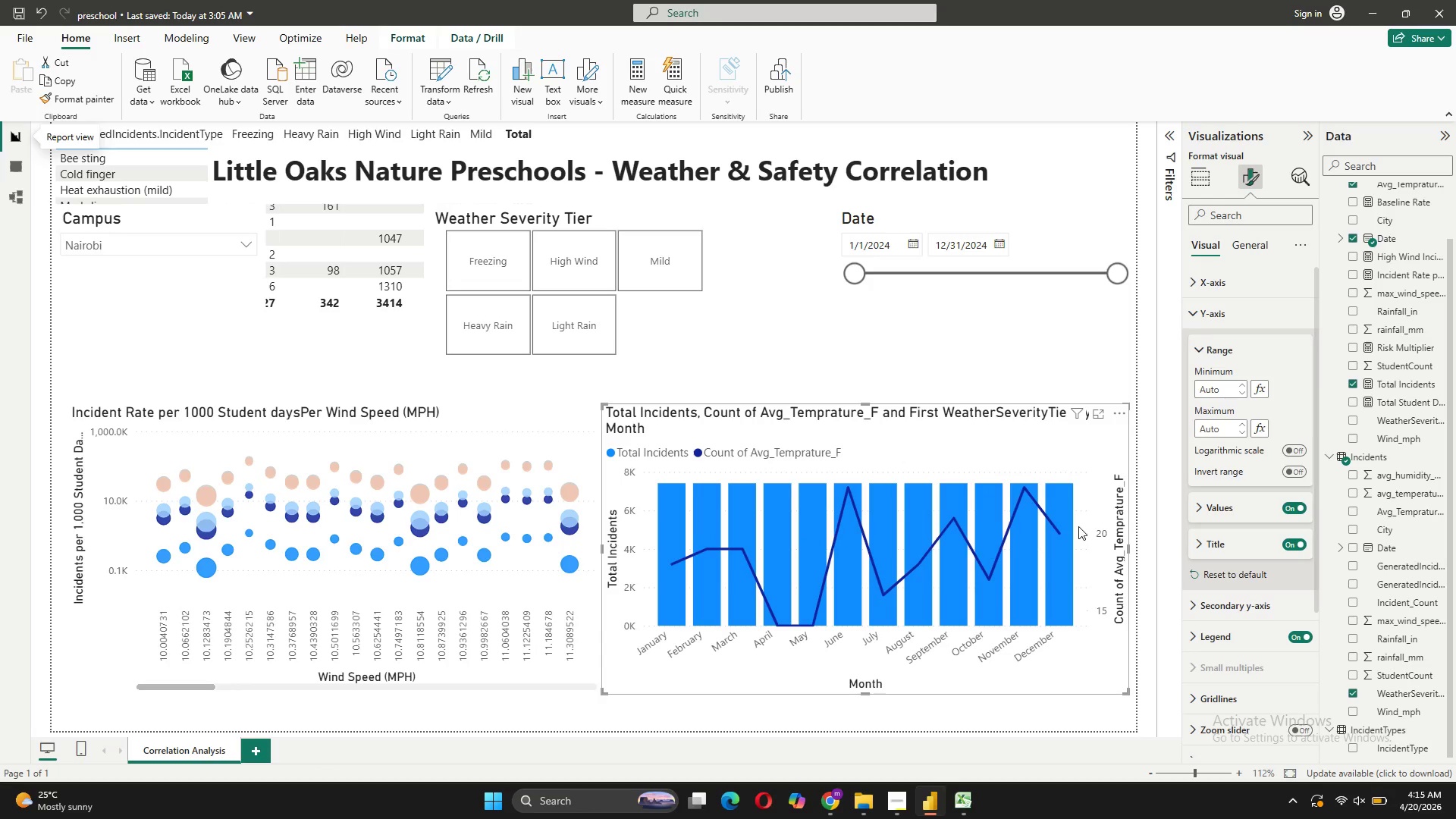 
left_click([1385, 384])
 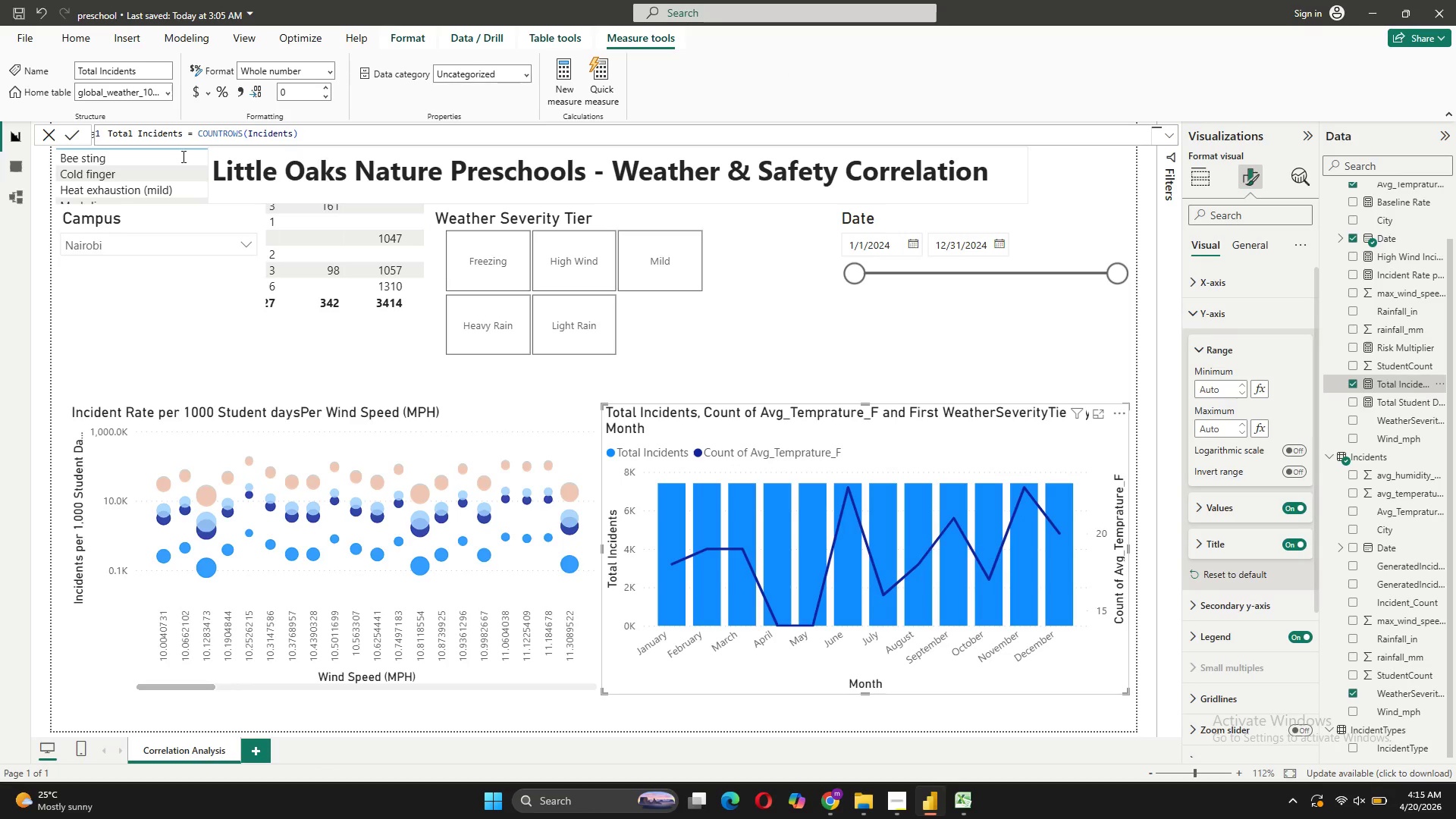 
left_click([15, 173])
 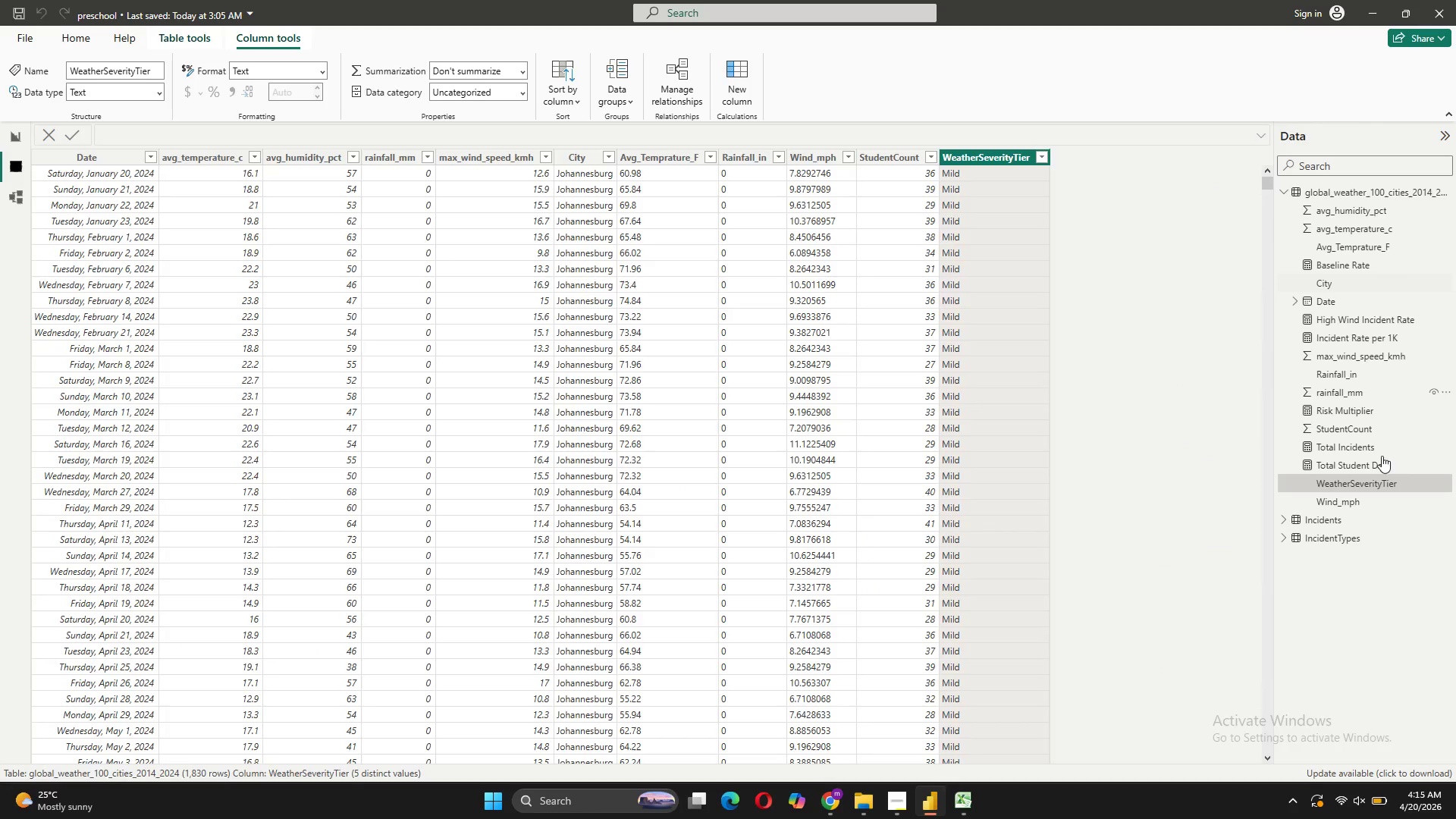 
left_click([1294, 522])
 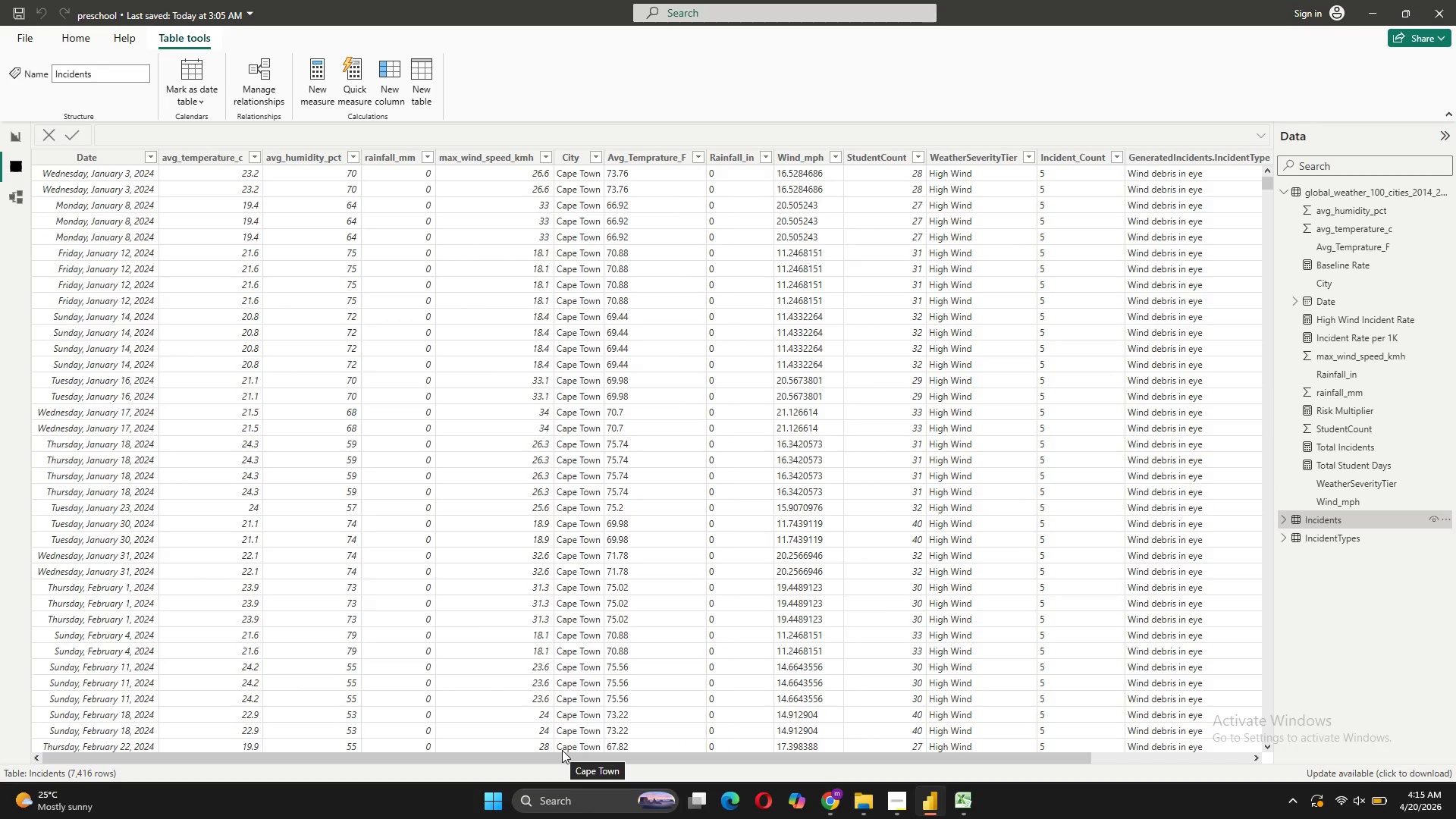 
wait(5.41)
 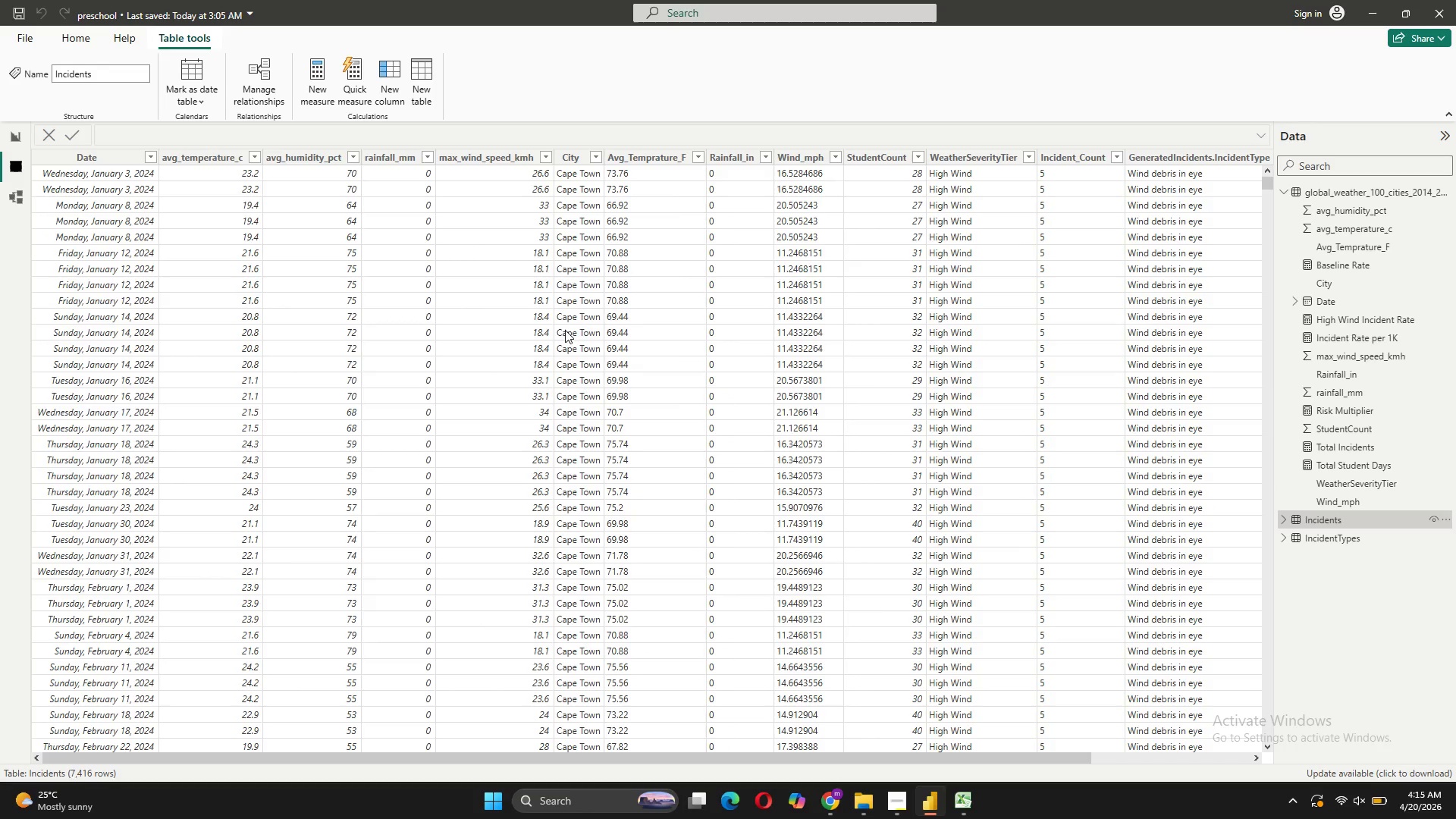 
left_click_drag(start_coordinate=[562, 750], to_coordinate=[677, 779])
 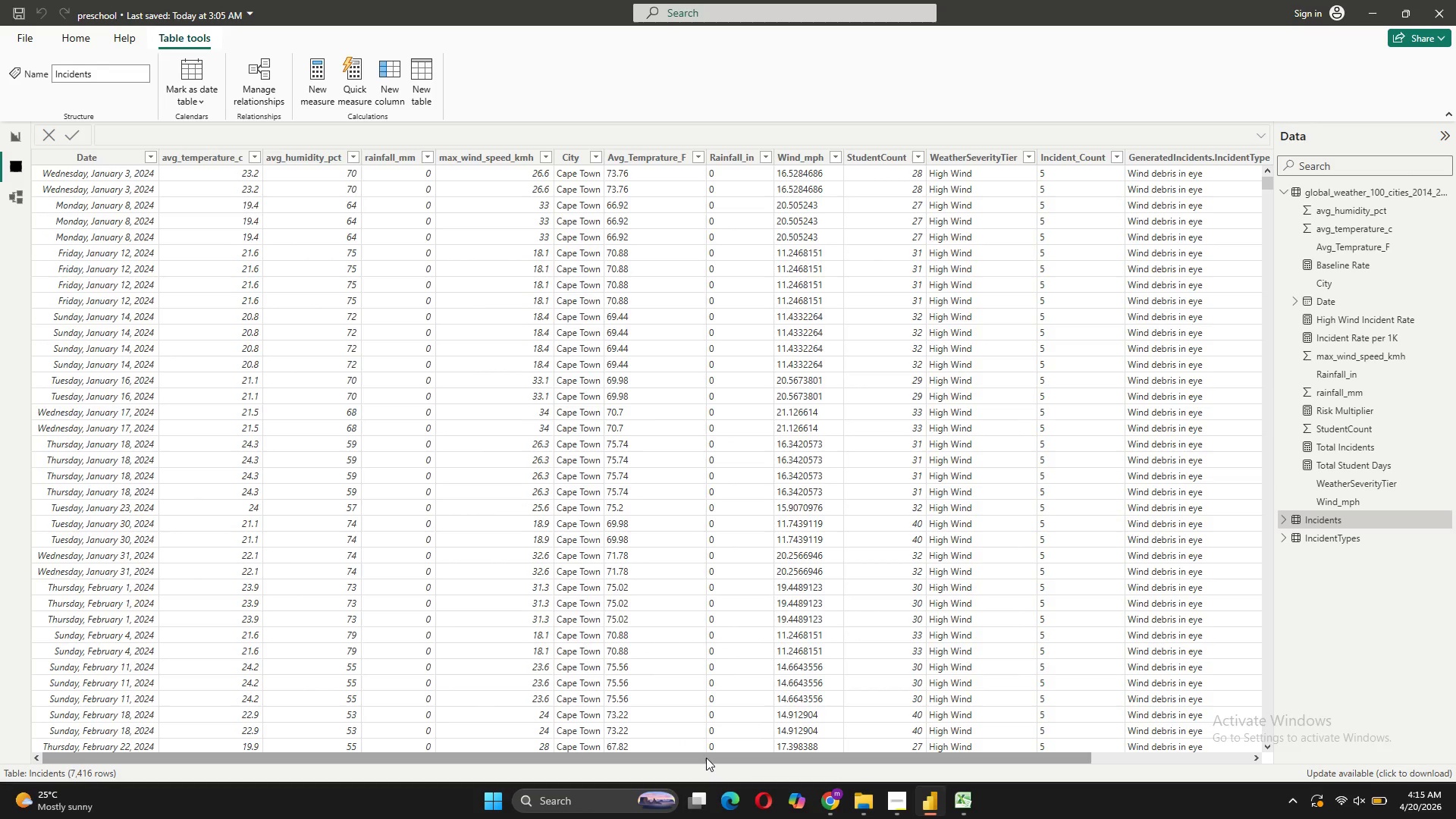 
left_click_drag(start_coordinate=[706, 758], to_coordinate=[520, 711])
 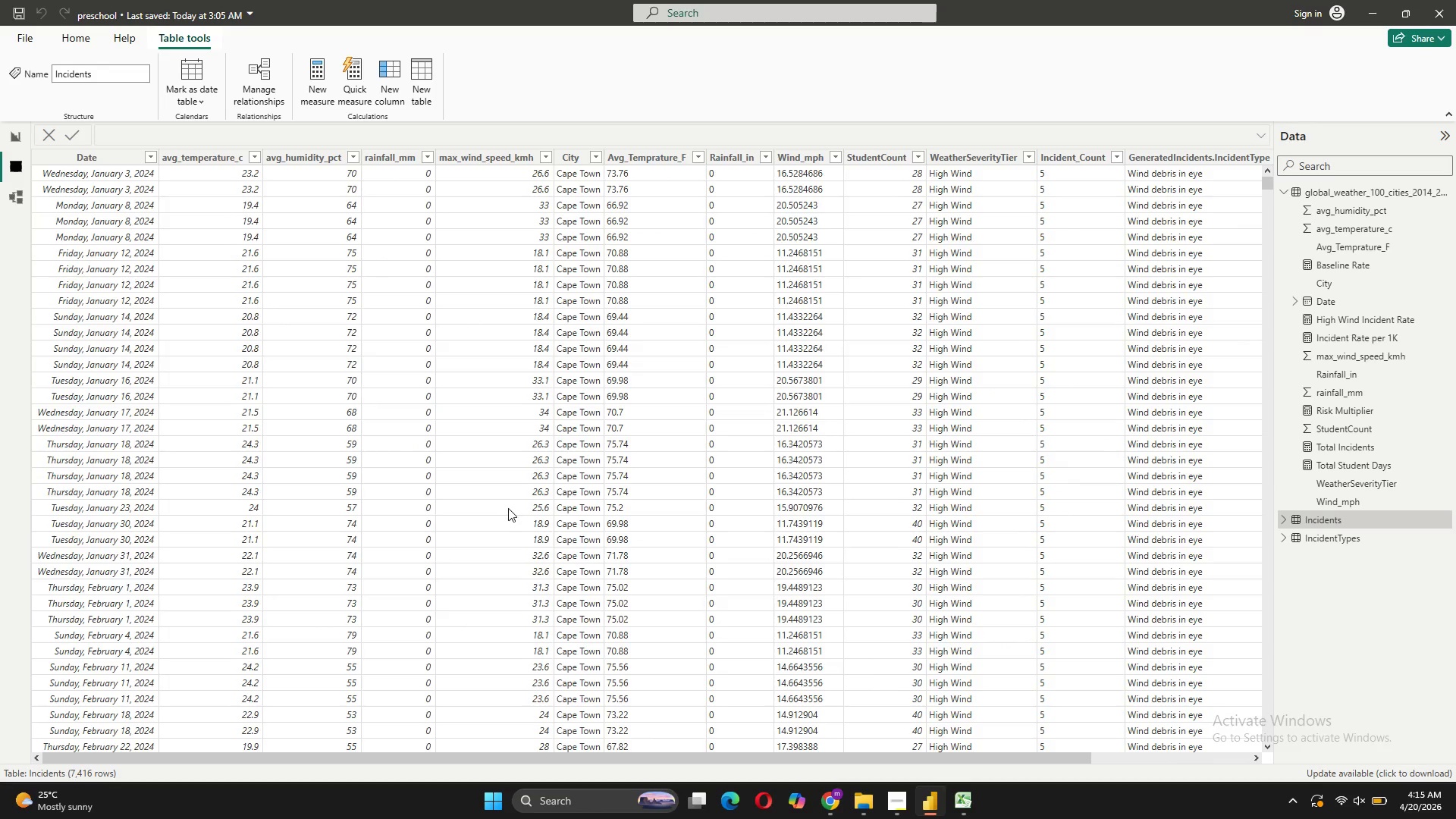 
scroll: coordinate [510, 504], scroll_direction: down, amount: 12.0
 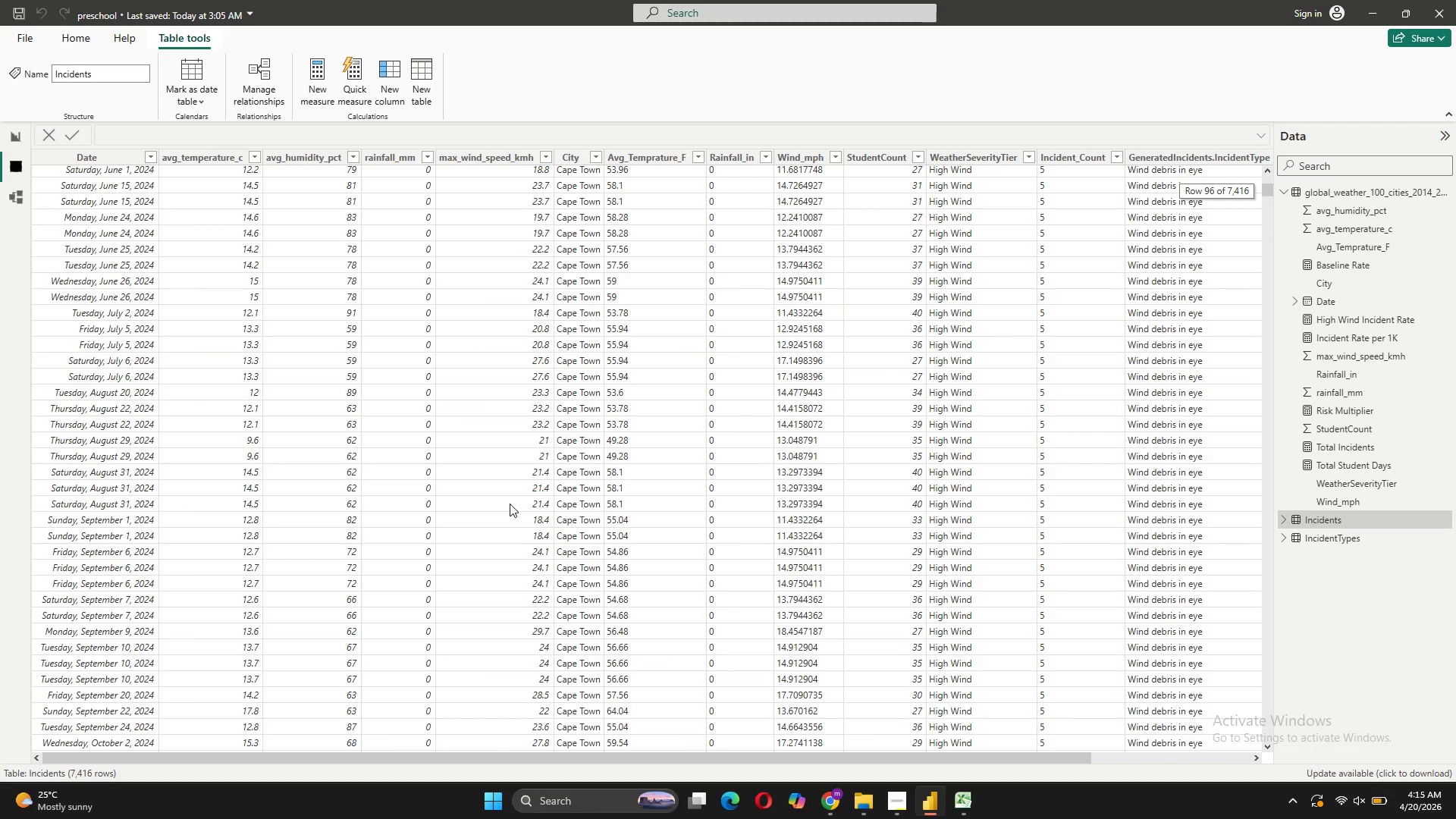 
scroll: coordinate [512, 466], scroll_direction: up, amount: 2.0
 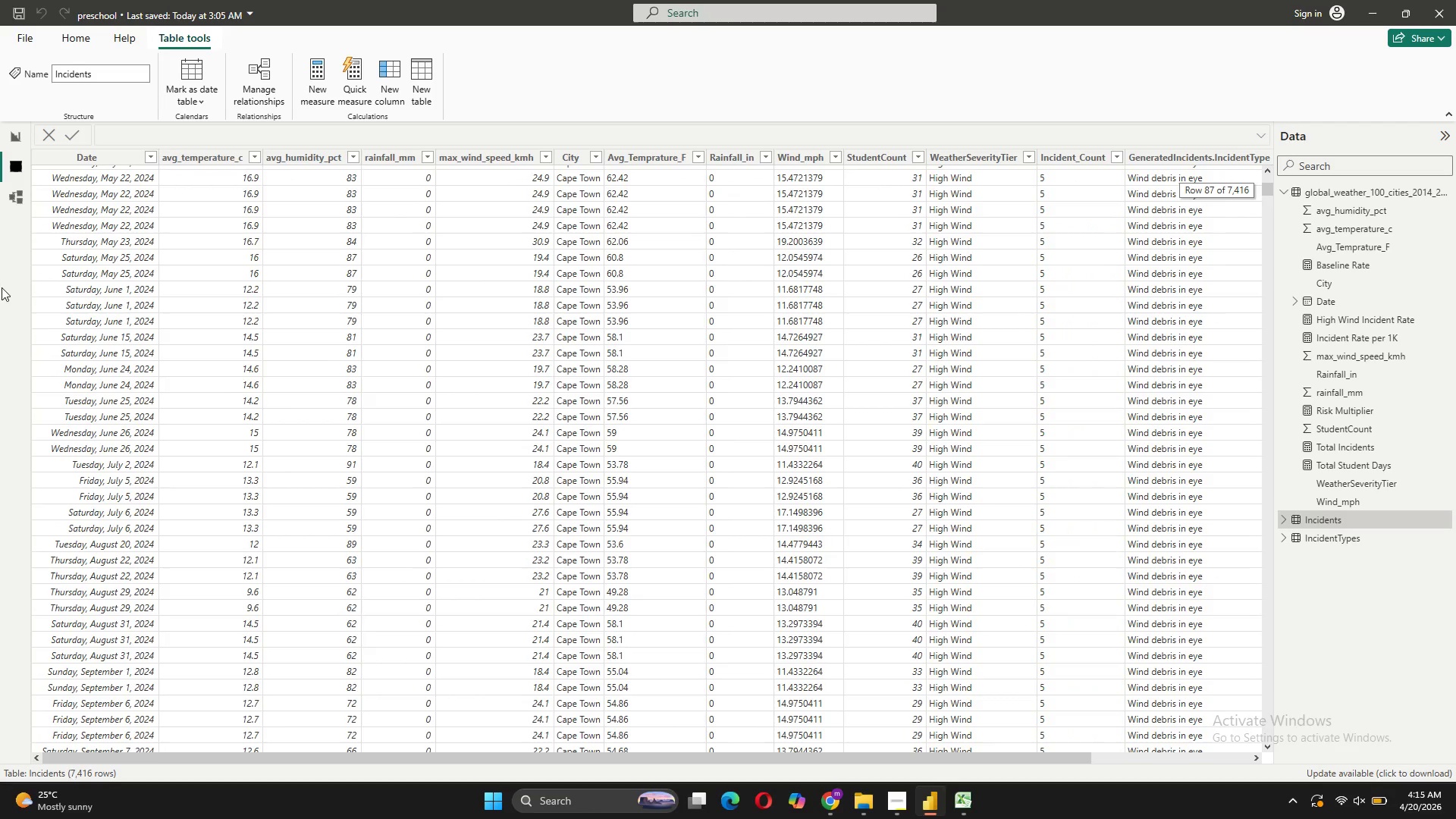 
mouse_move([22, 149])
 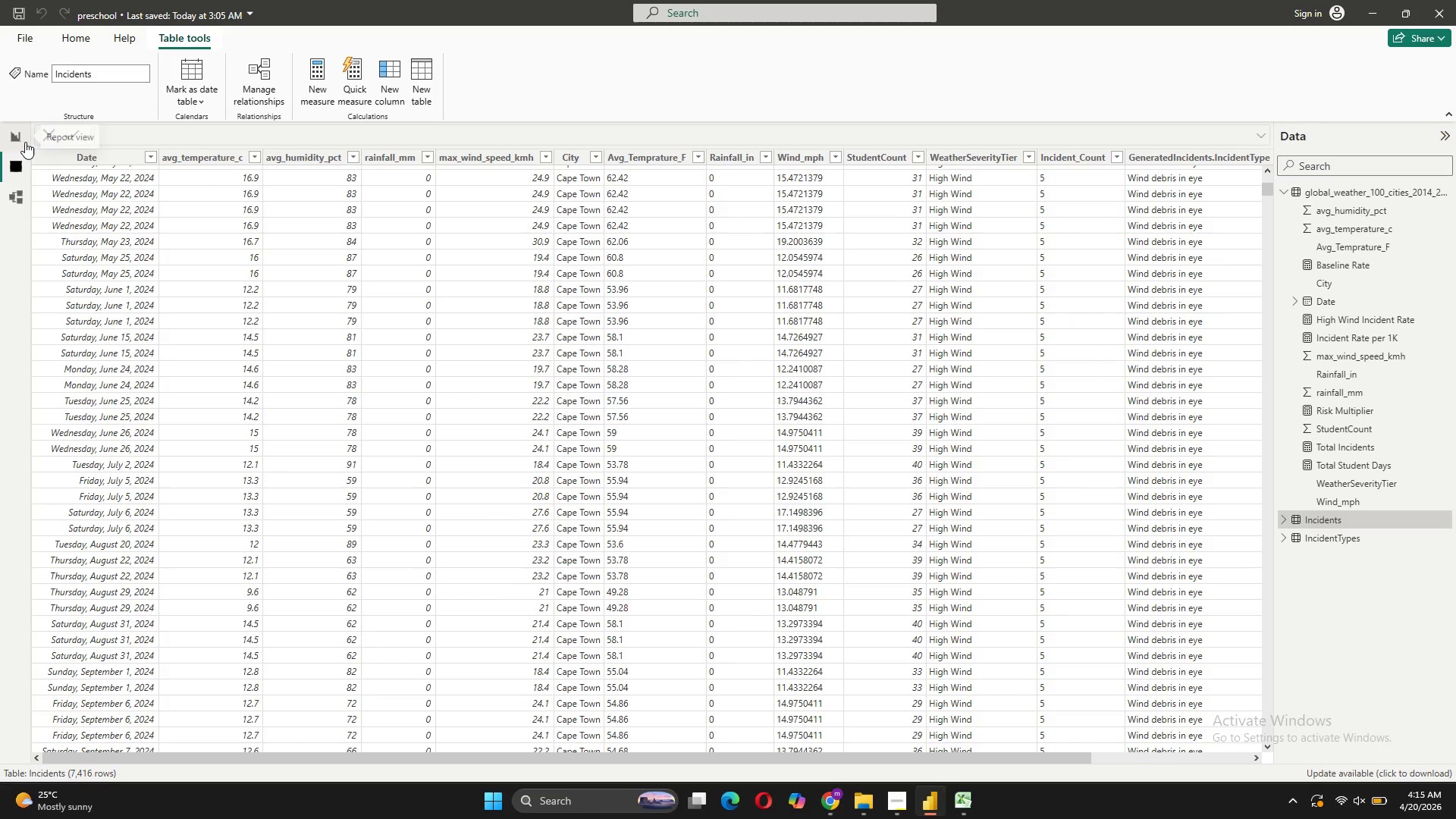 
left_click([25, 142])
 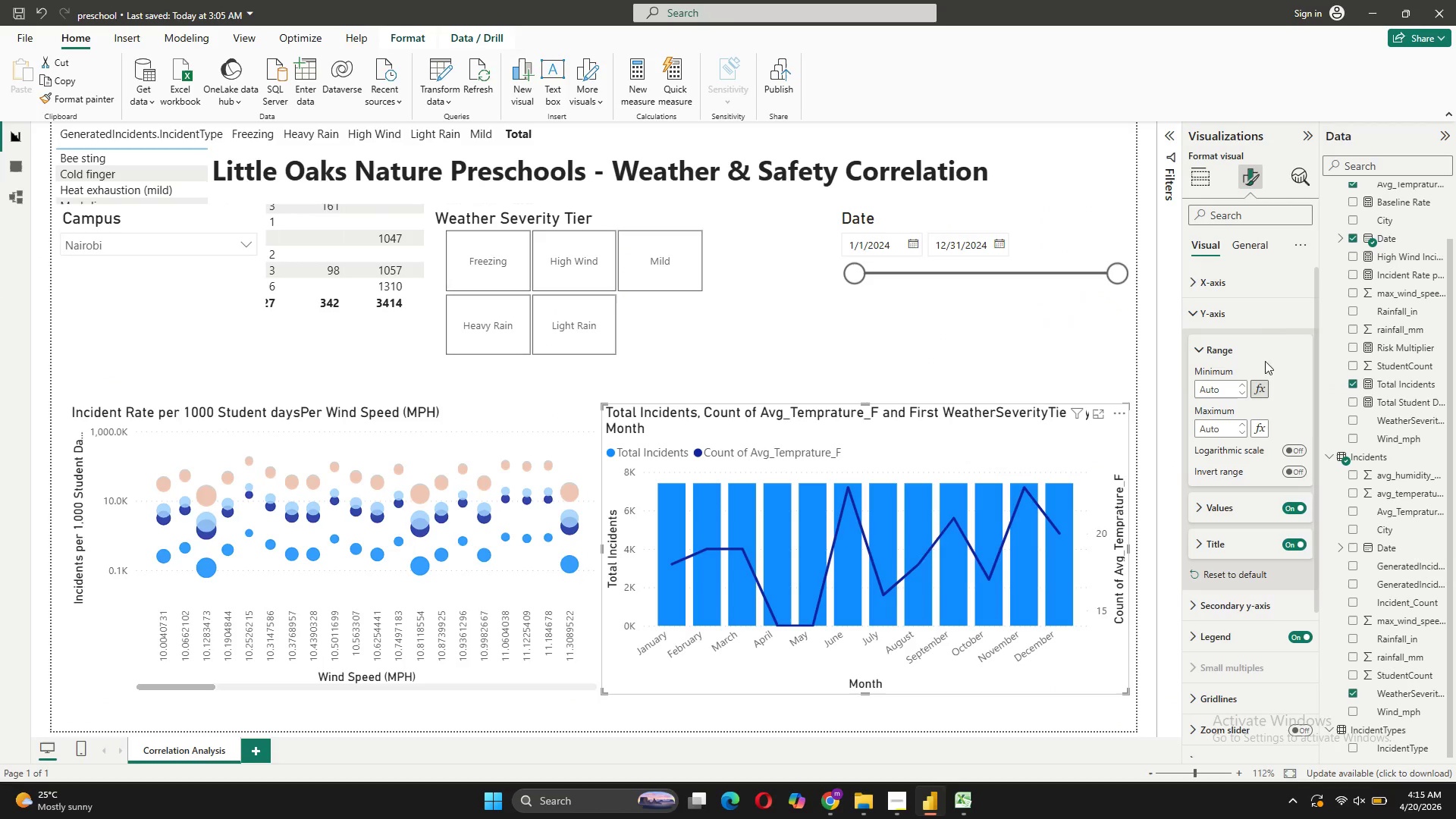 
left_click([1233, 315])
 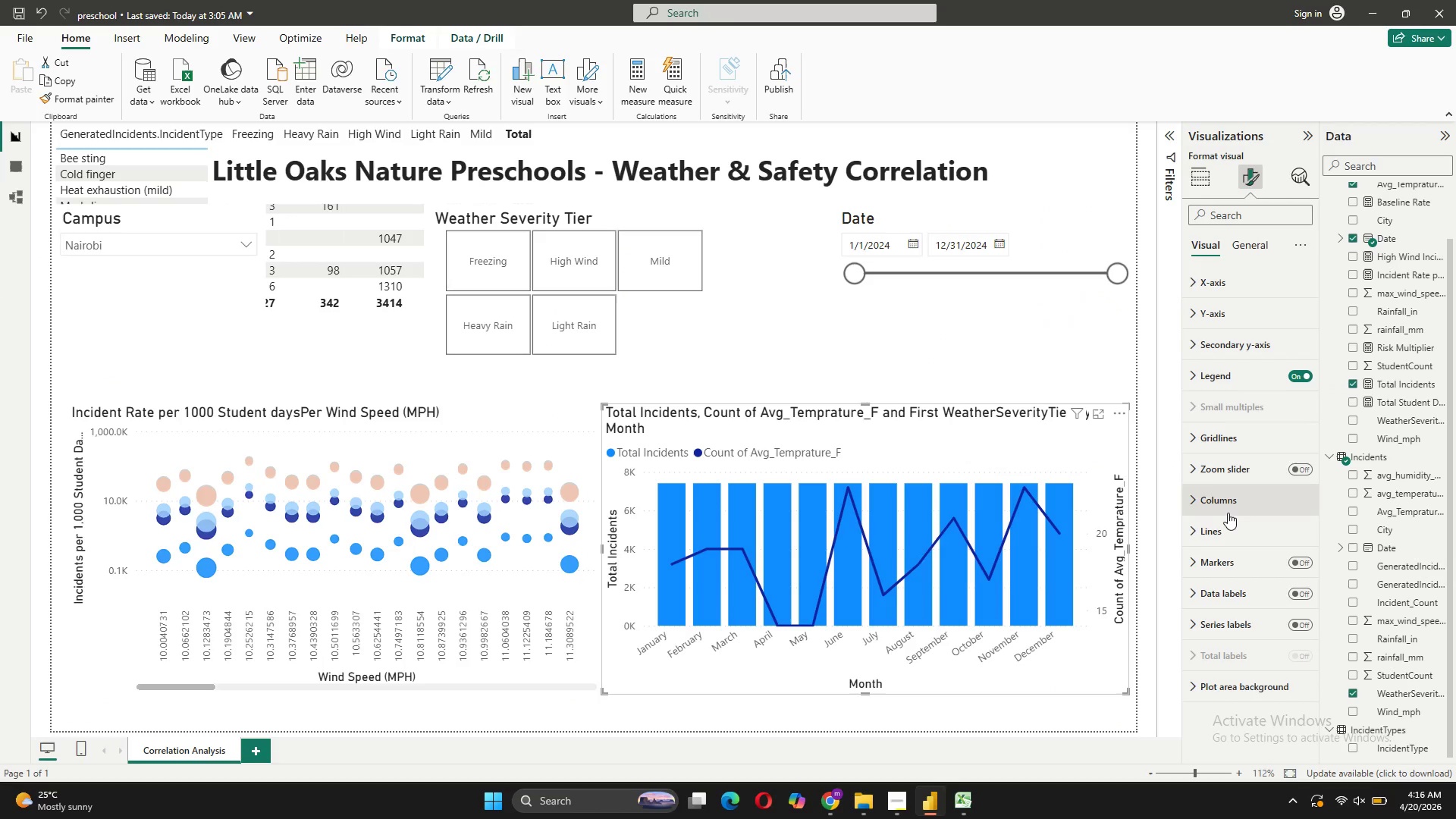 
left_click([1232, 508])
 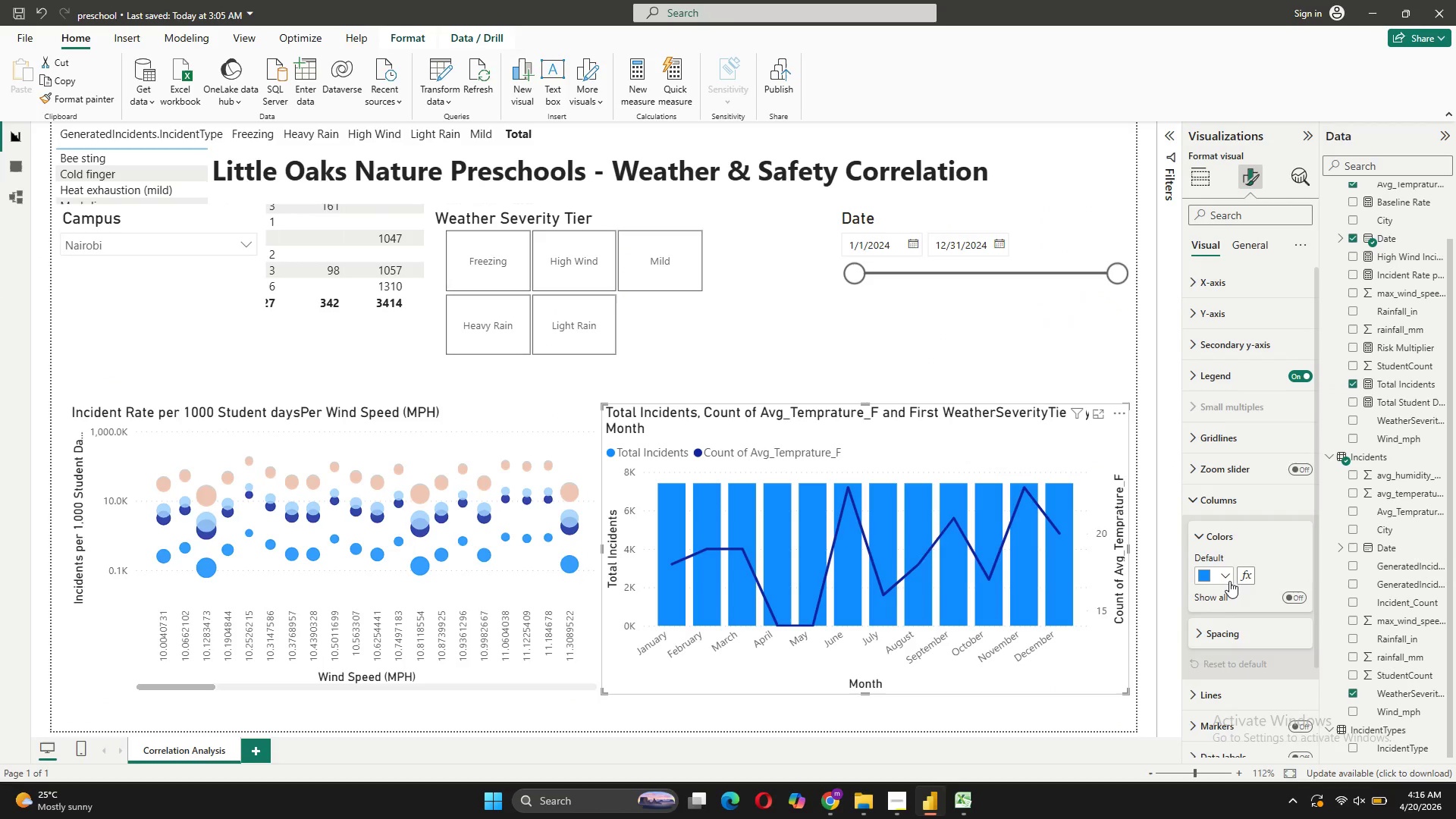 
left_click([1228, 581])
 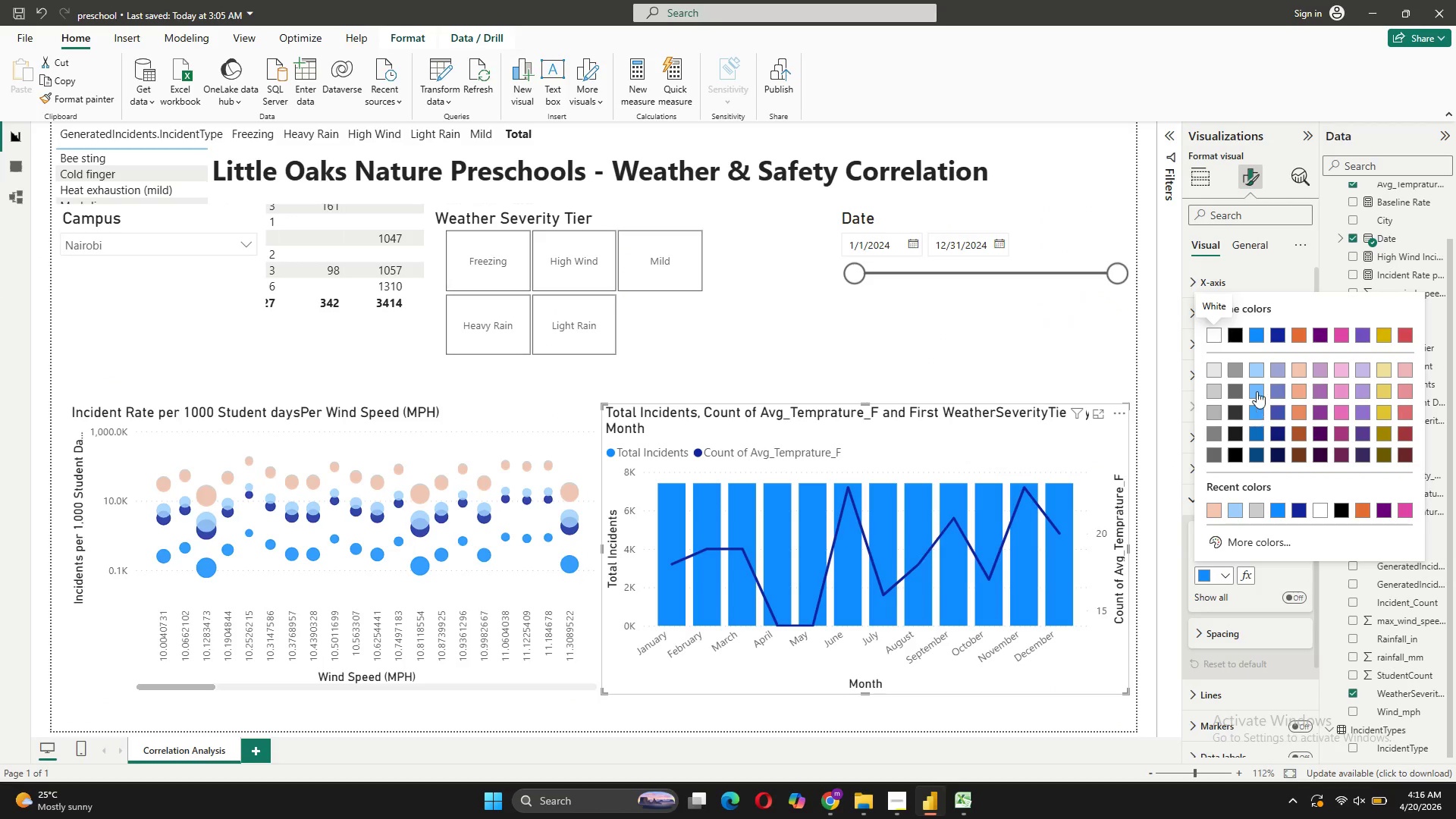 
left_click([1261, 371])
 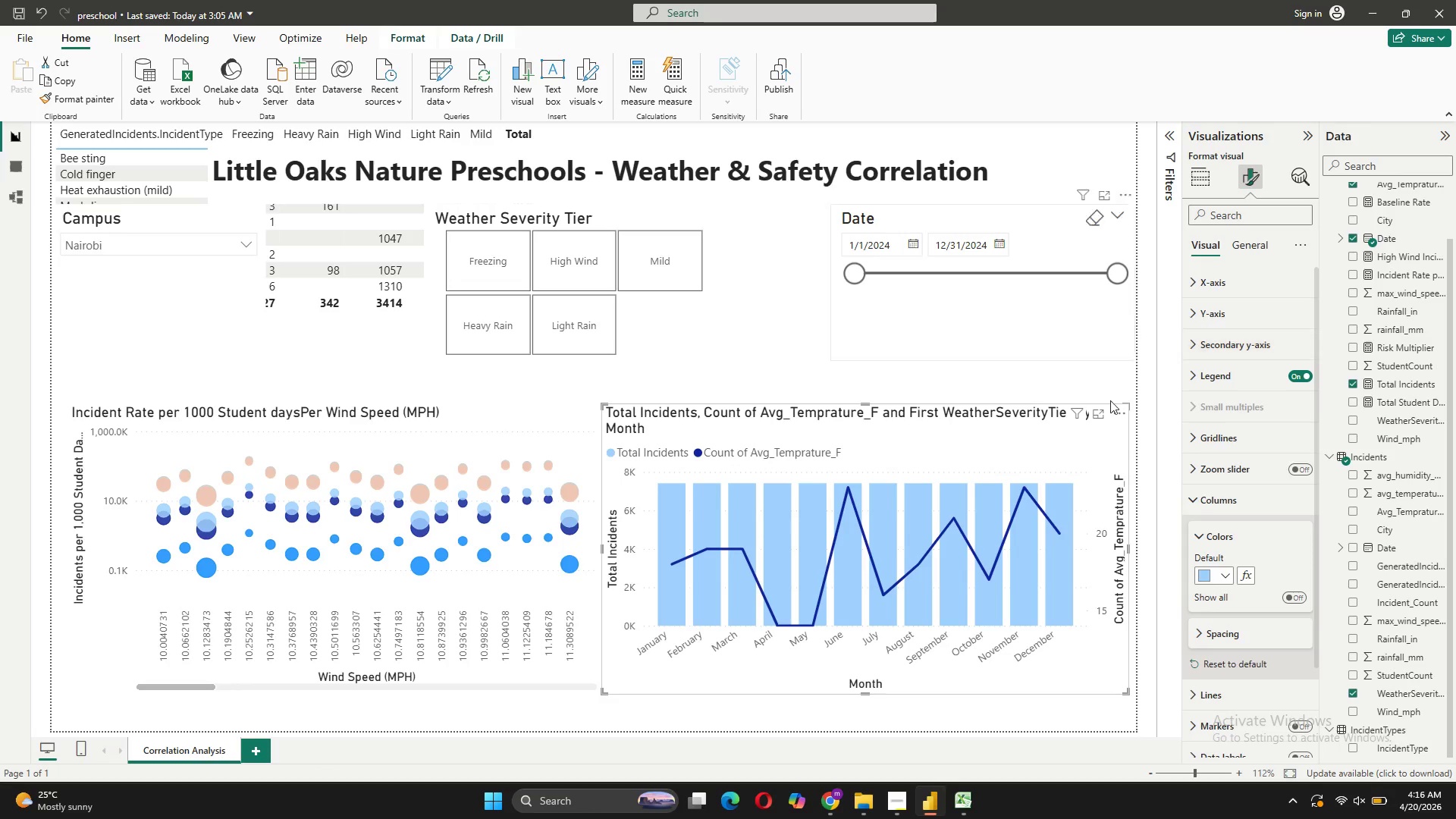 
wait(5.45)
 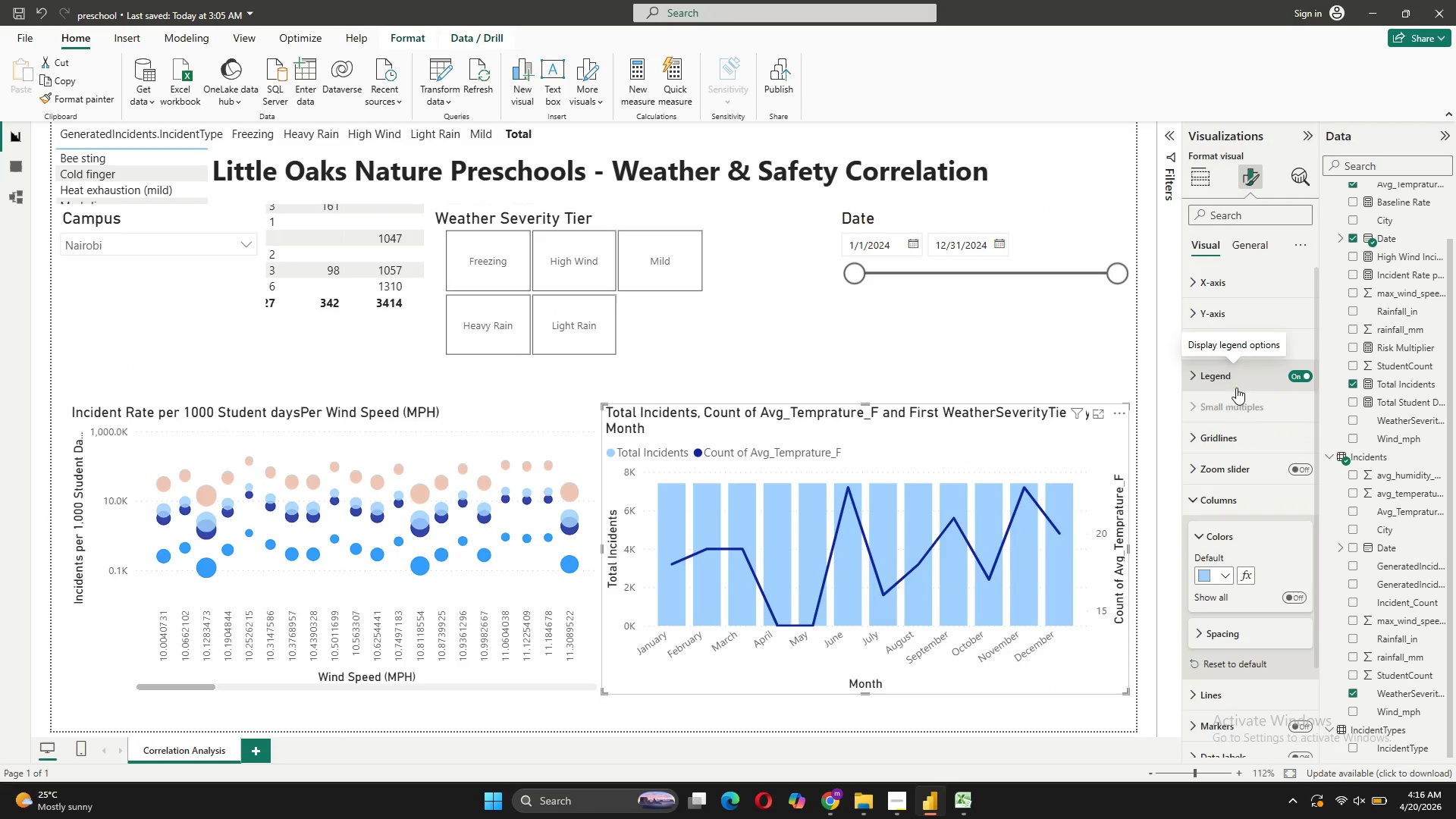 
scroll: coordinate [1226, 436], scroll_direction: down, amount: 2.0
 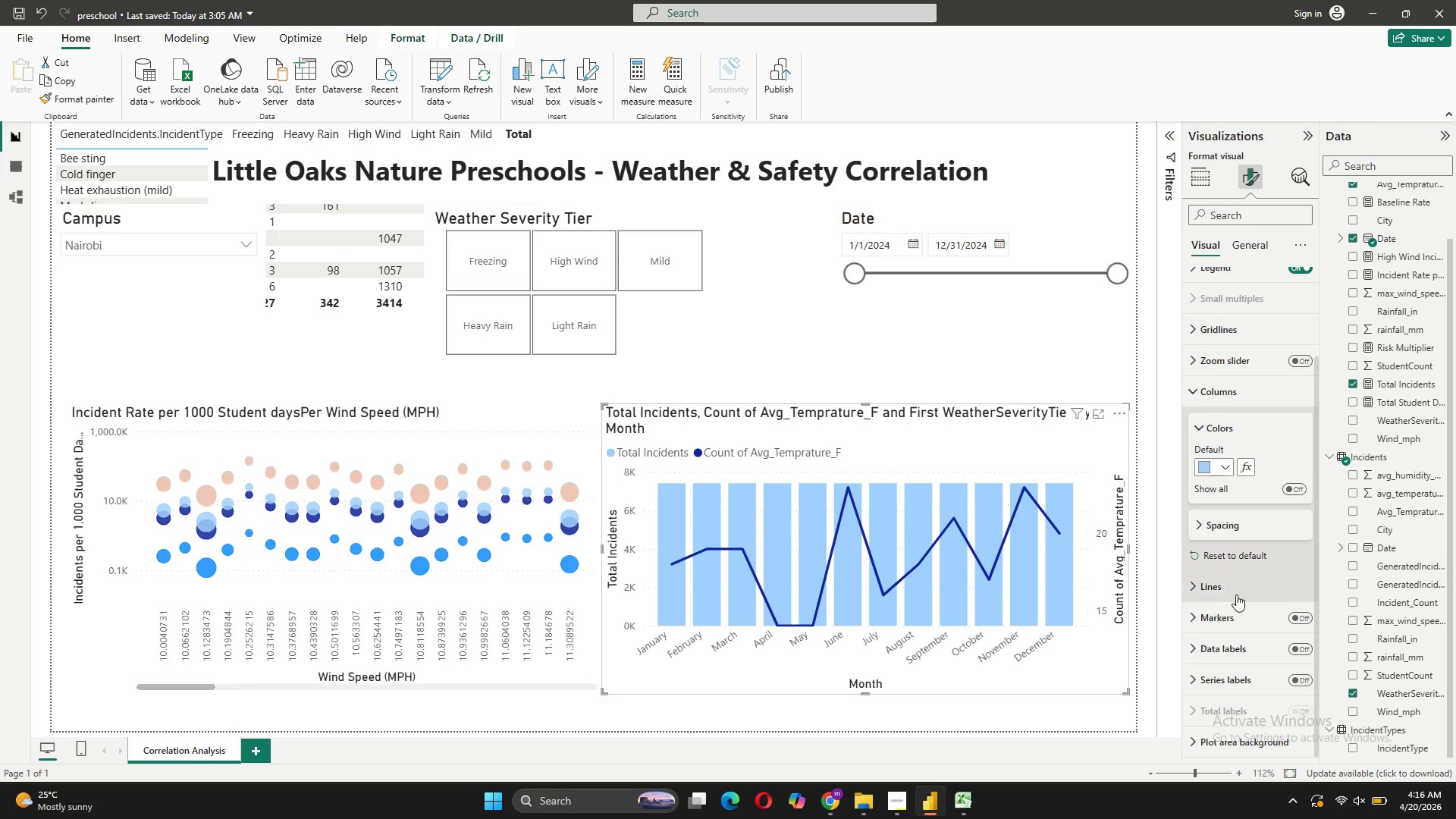 
left_click([1240, 587])
 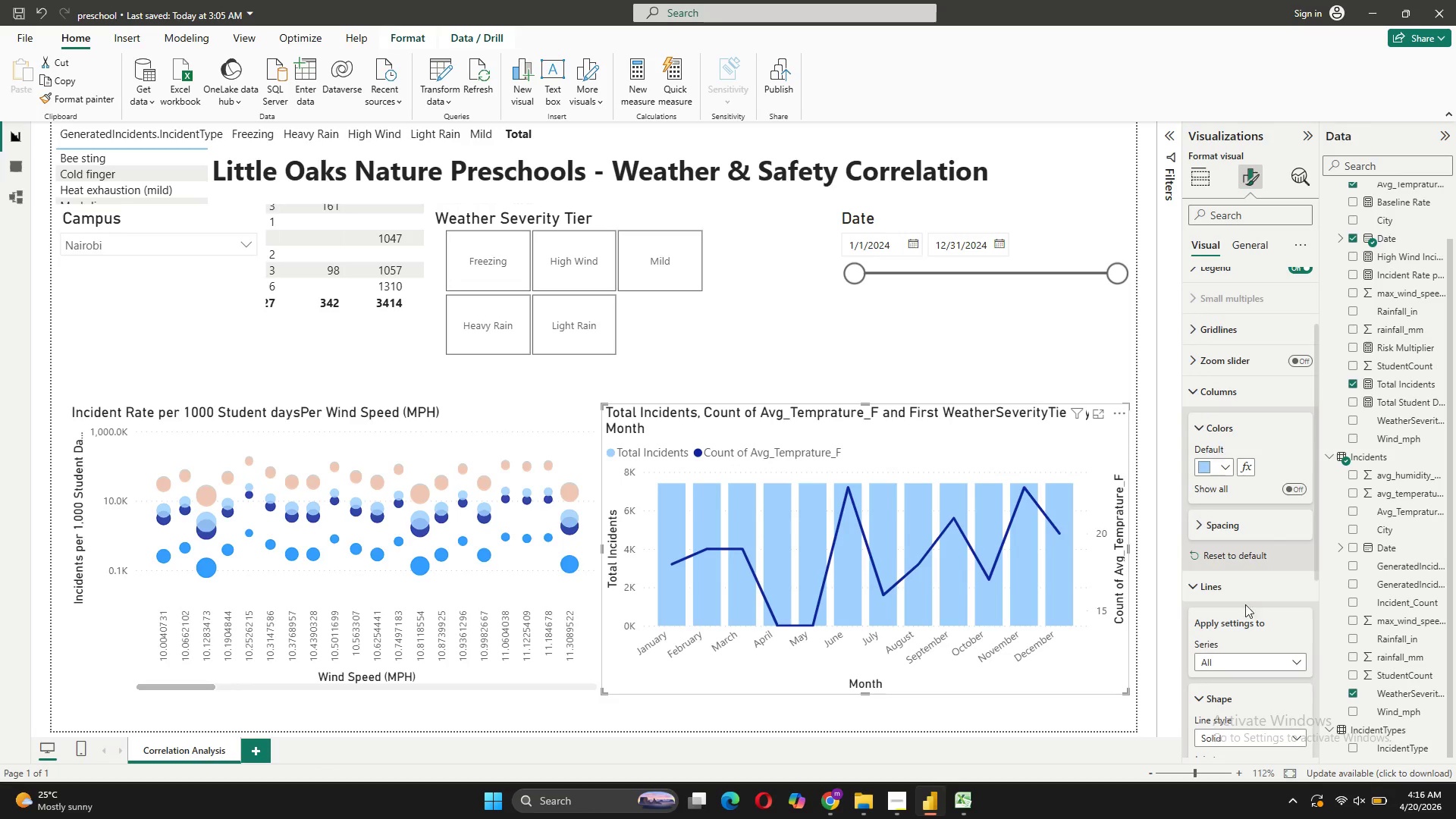 
scroll: coordinate [1251, 588], scroll_direction: down, amount: 4.0
 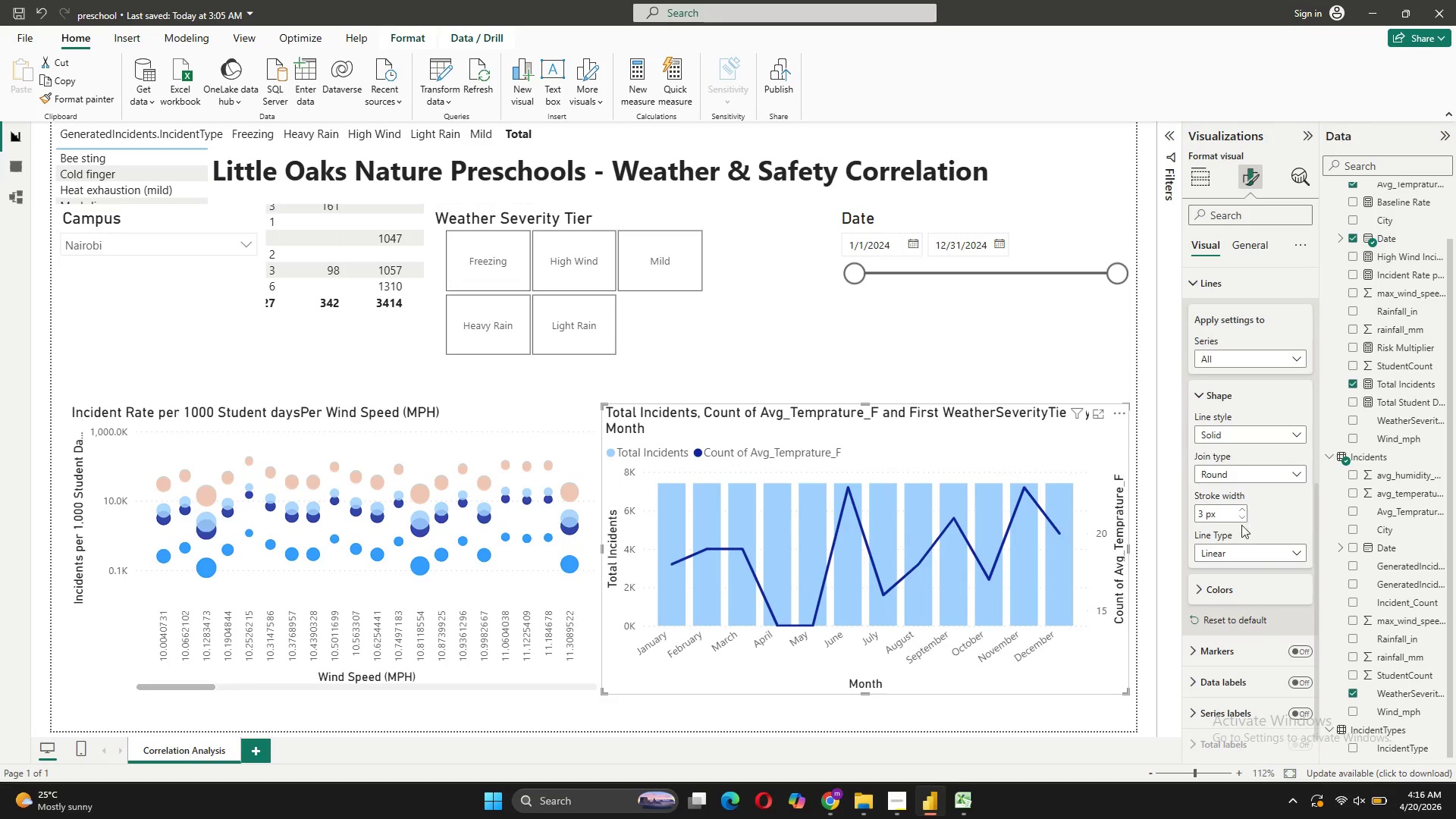 
left_click([1286, 585])
 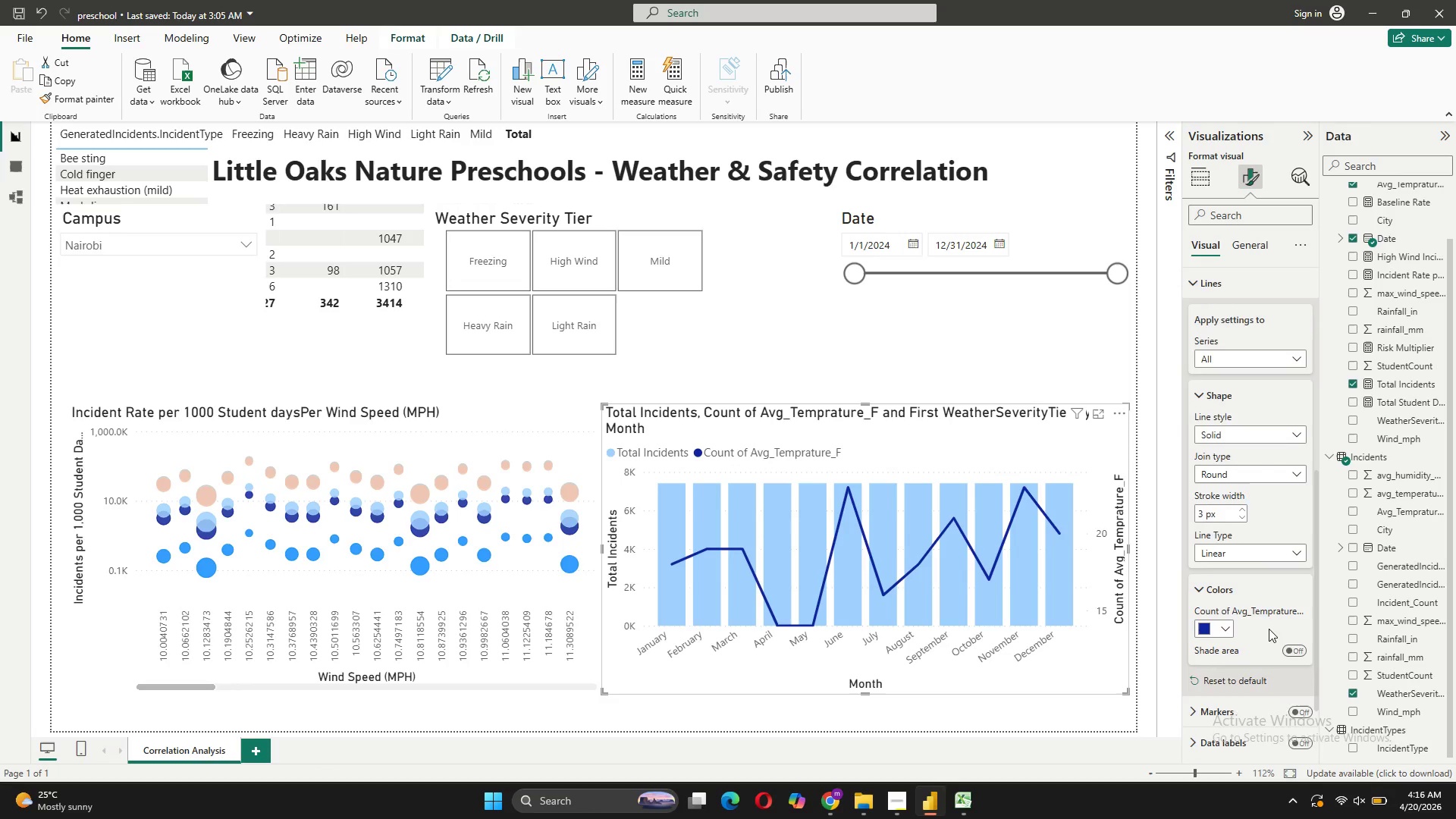 
scroll: coordinate [1269, 629], scroll_direction: down, amount: 2.0
 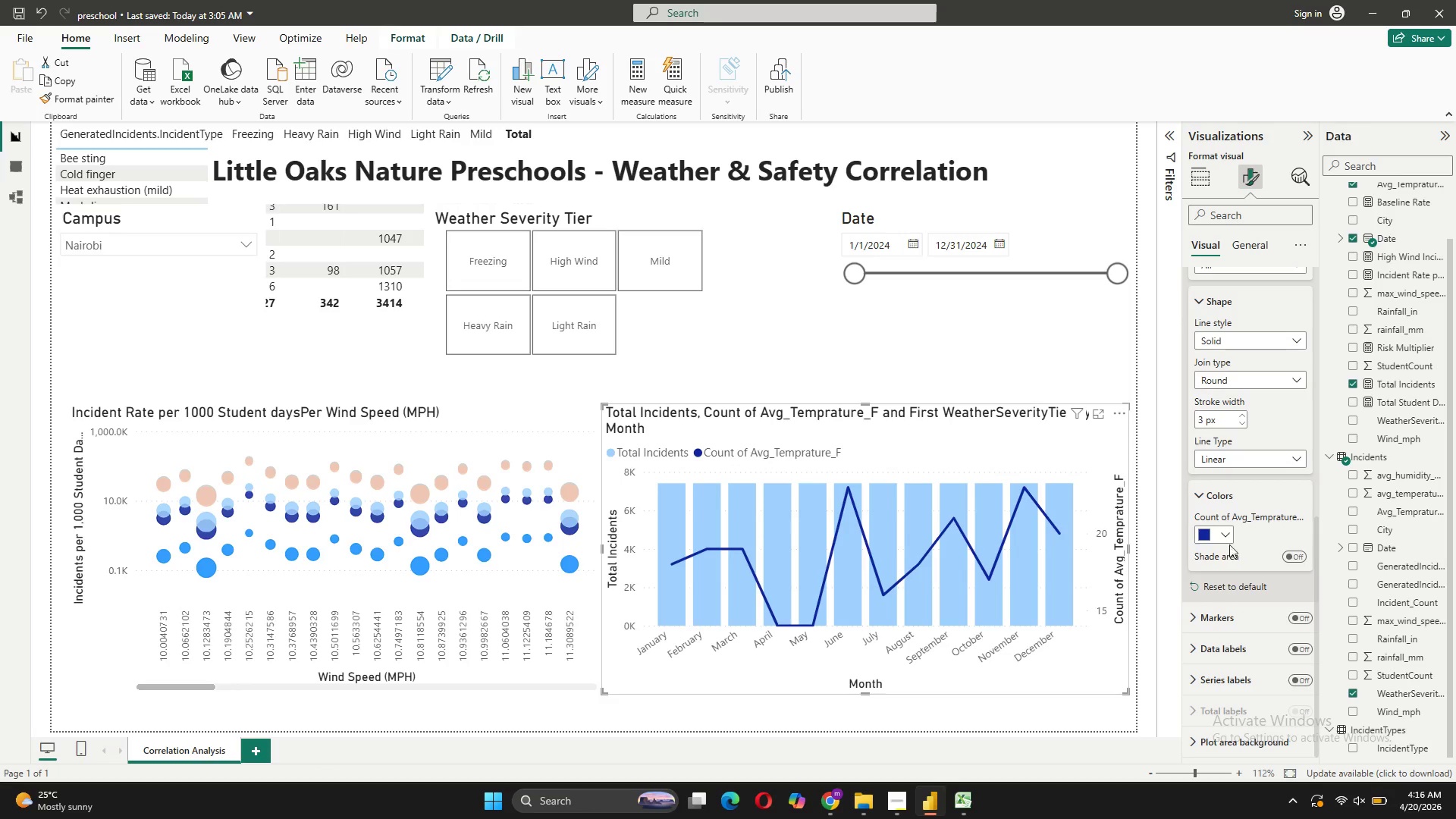 
left_click([1233, 537])
 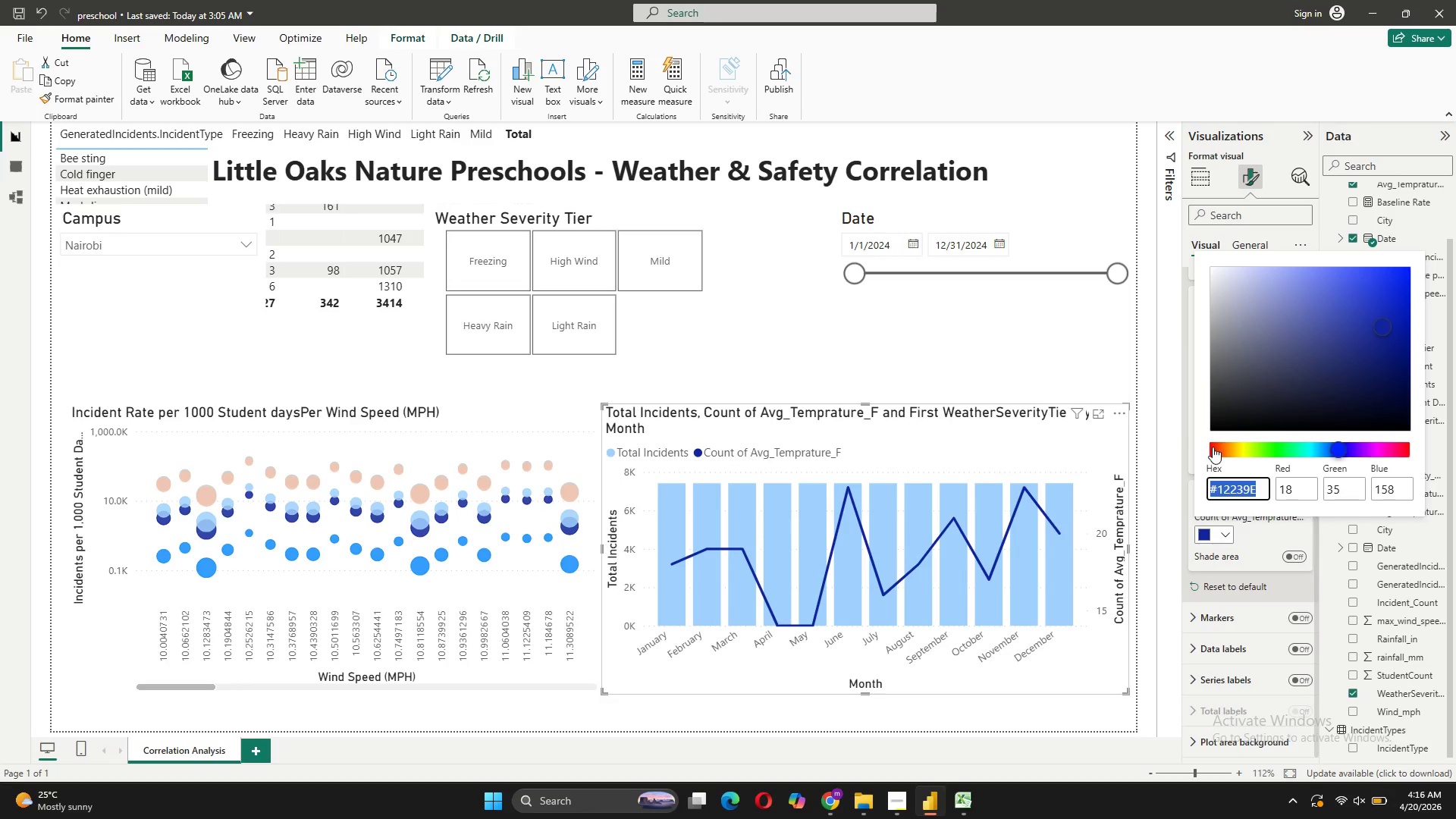 
left_click([1398, 264])
 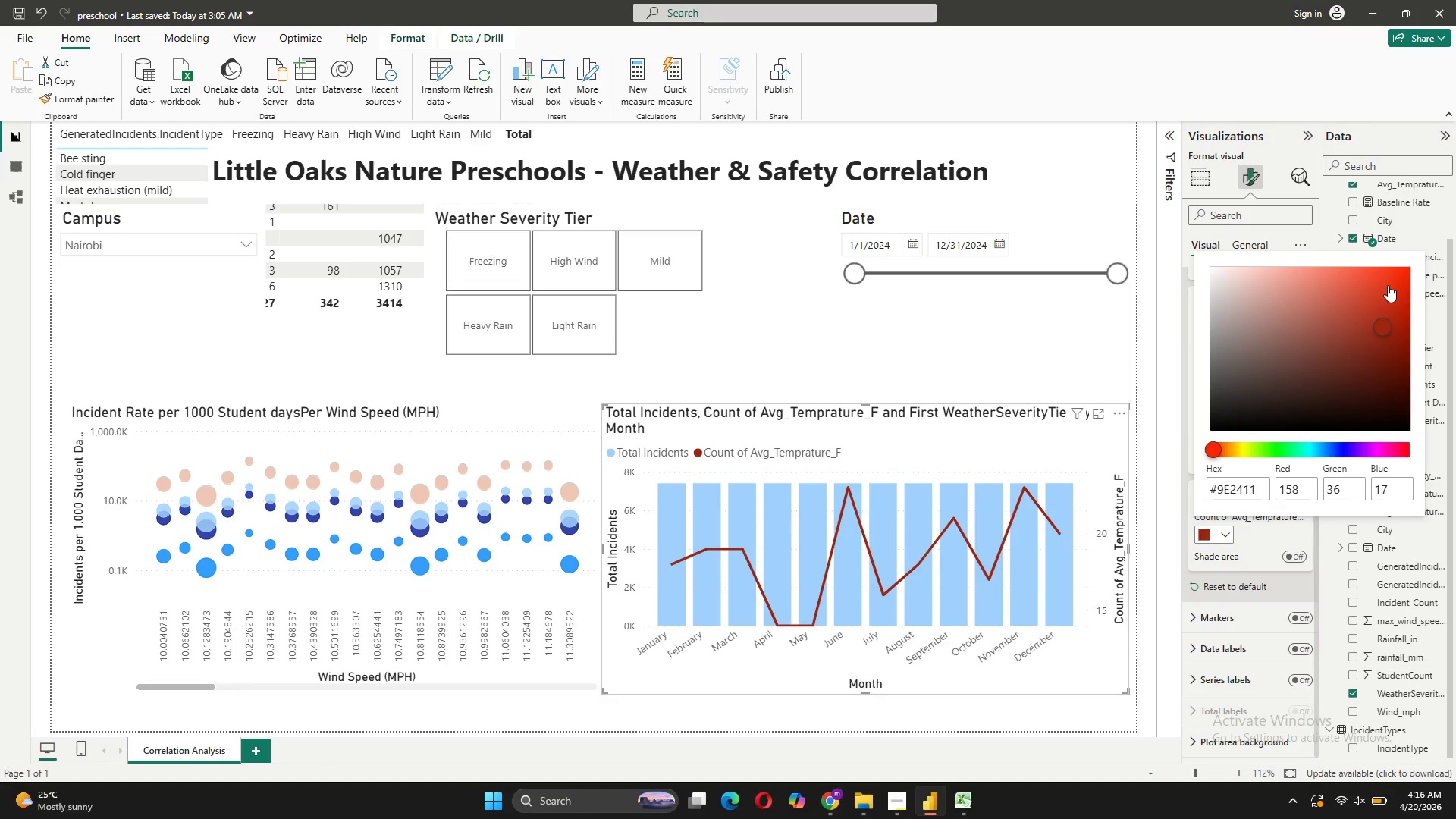 
left_click([1380, 292])
 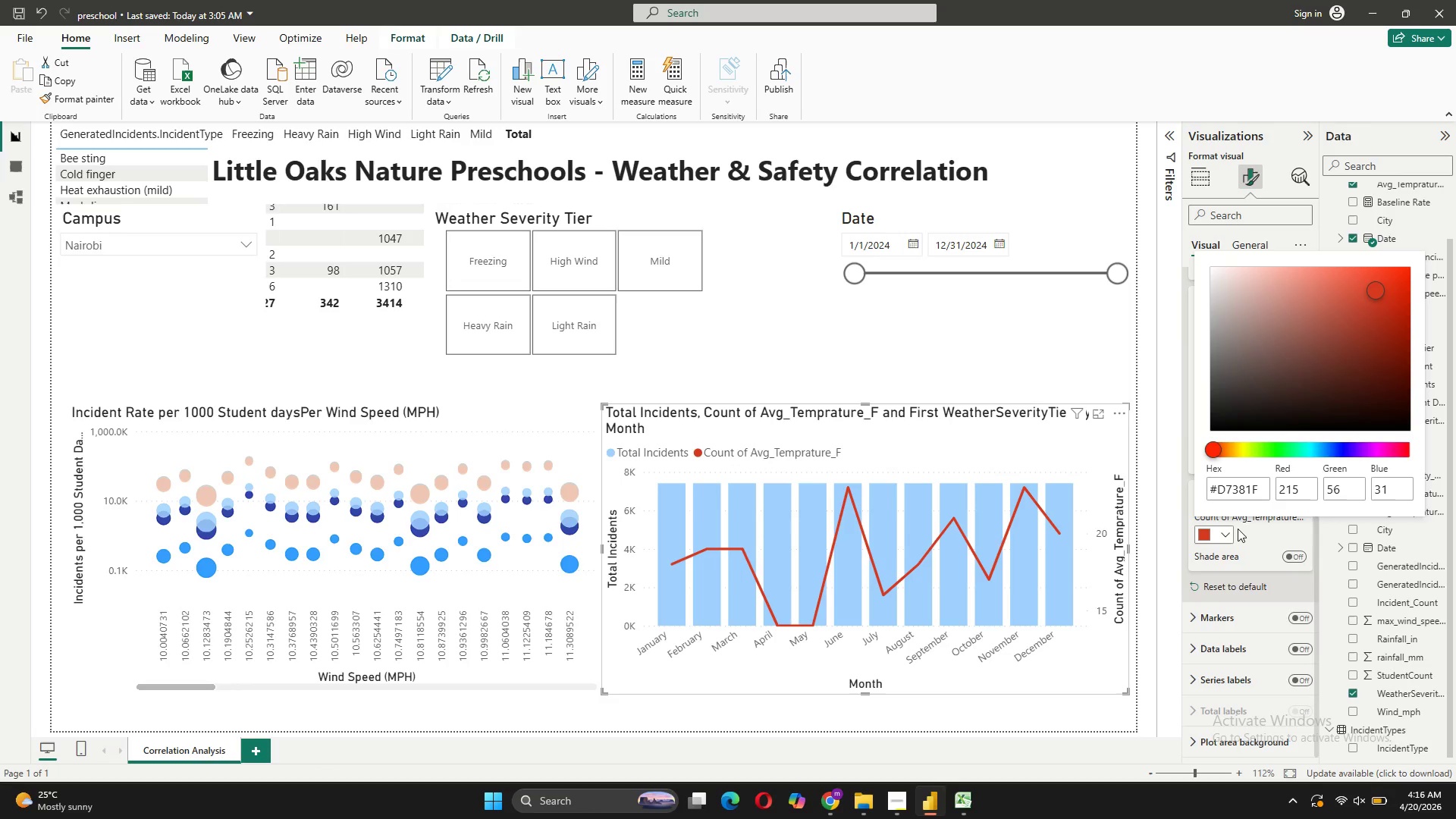 
left_click([1221, 530])
 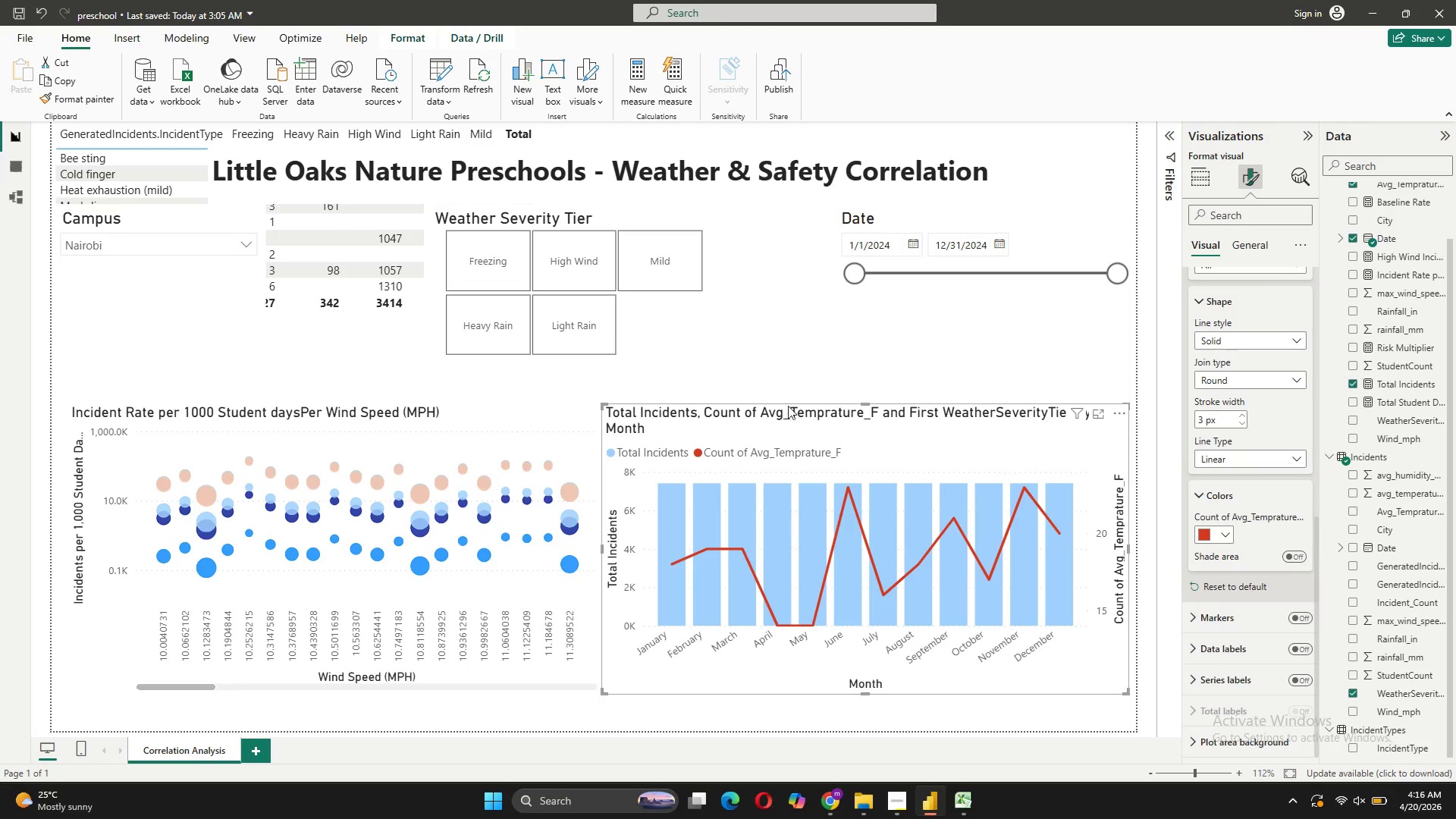 
wait(8.14)
 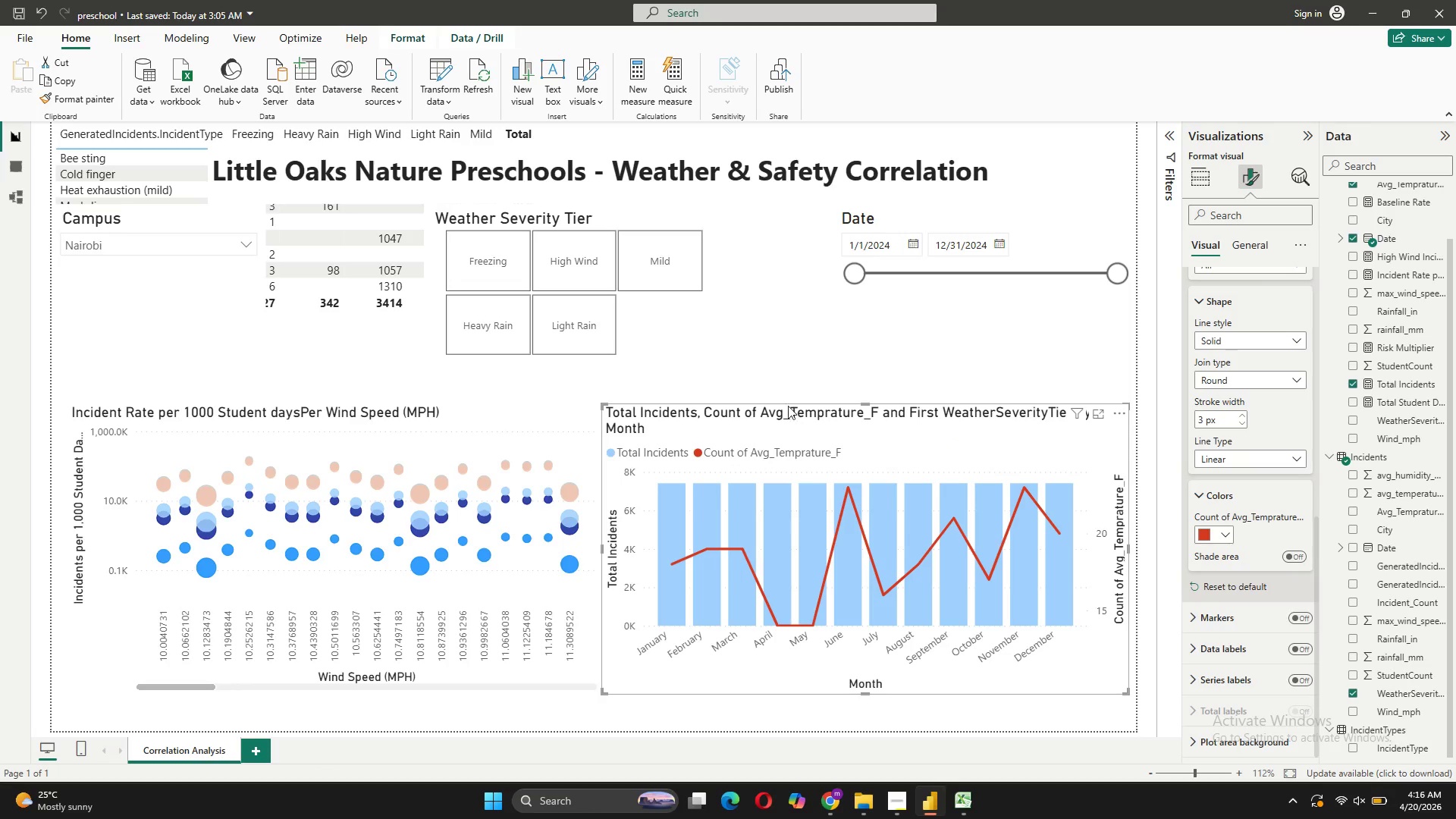 
left_click([840, 354])
 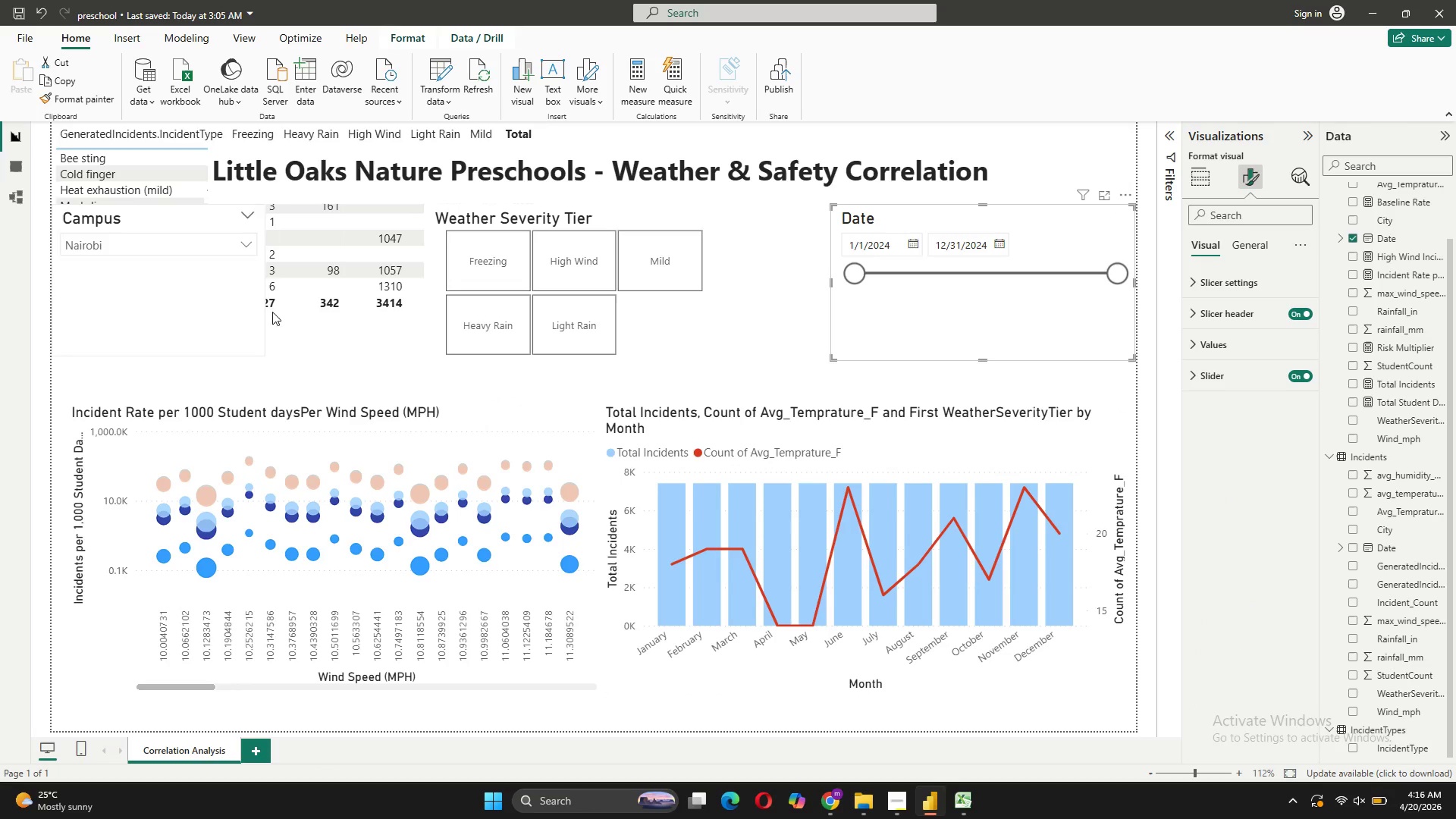 
left_click([689, 340])
 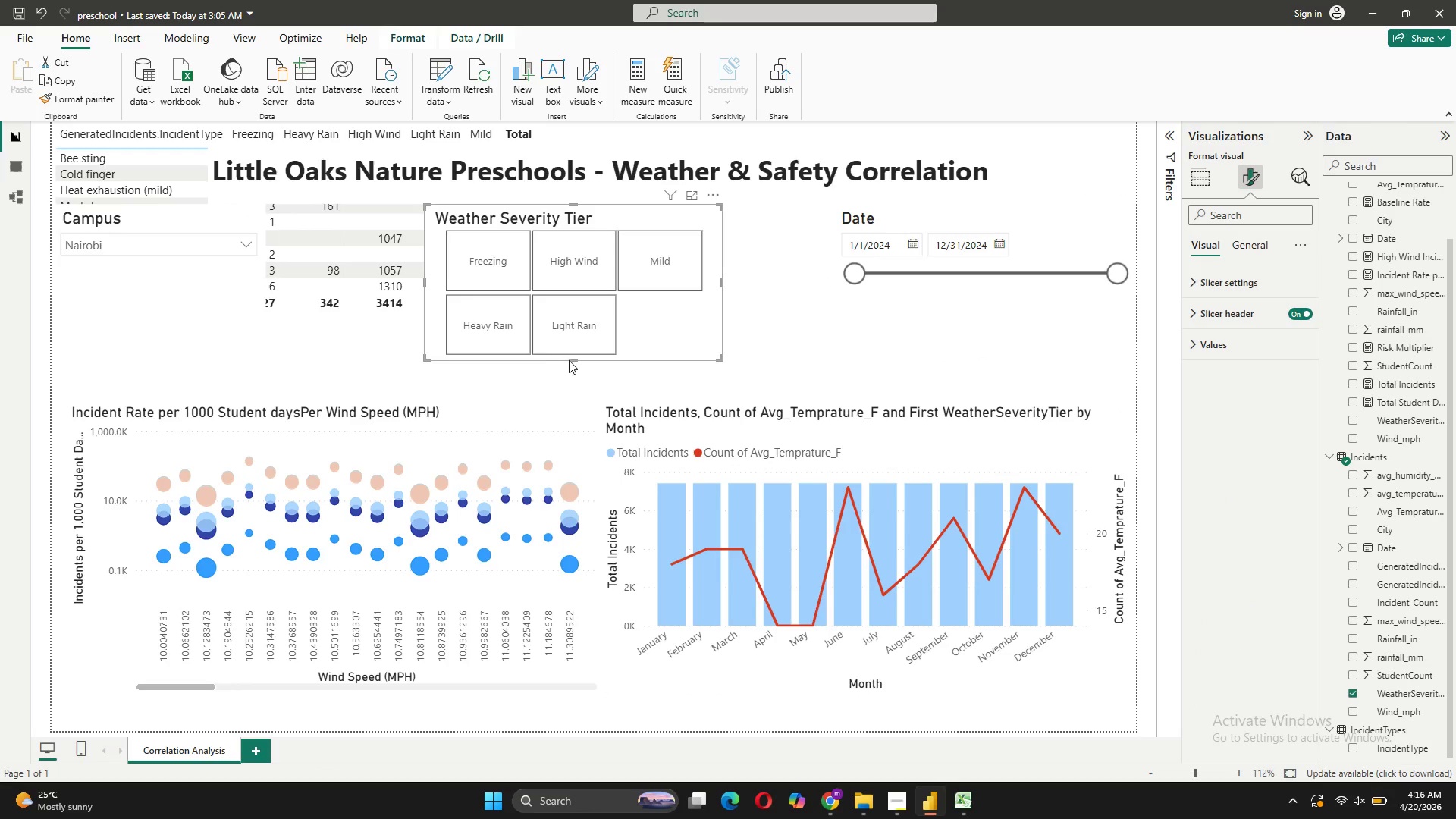 
left_click_drag(start_coordinate=[572, 359], to_coordinate=[657, 293])
 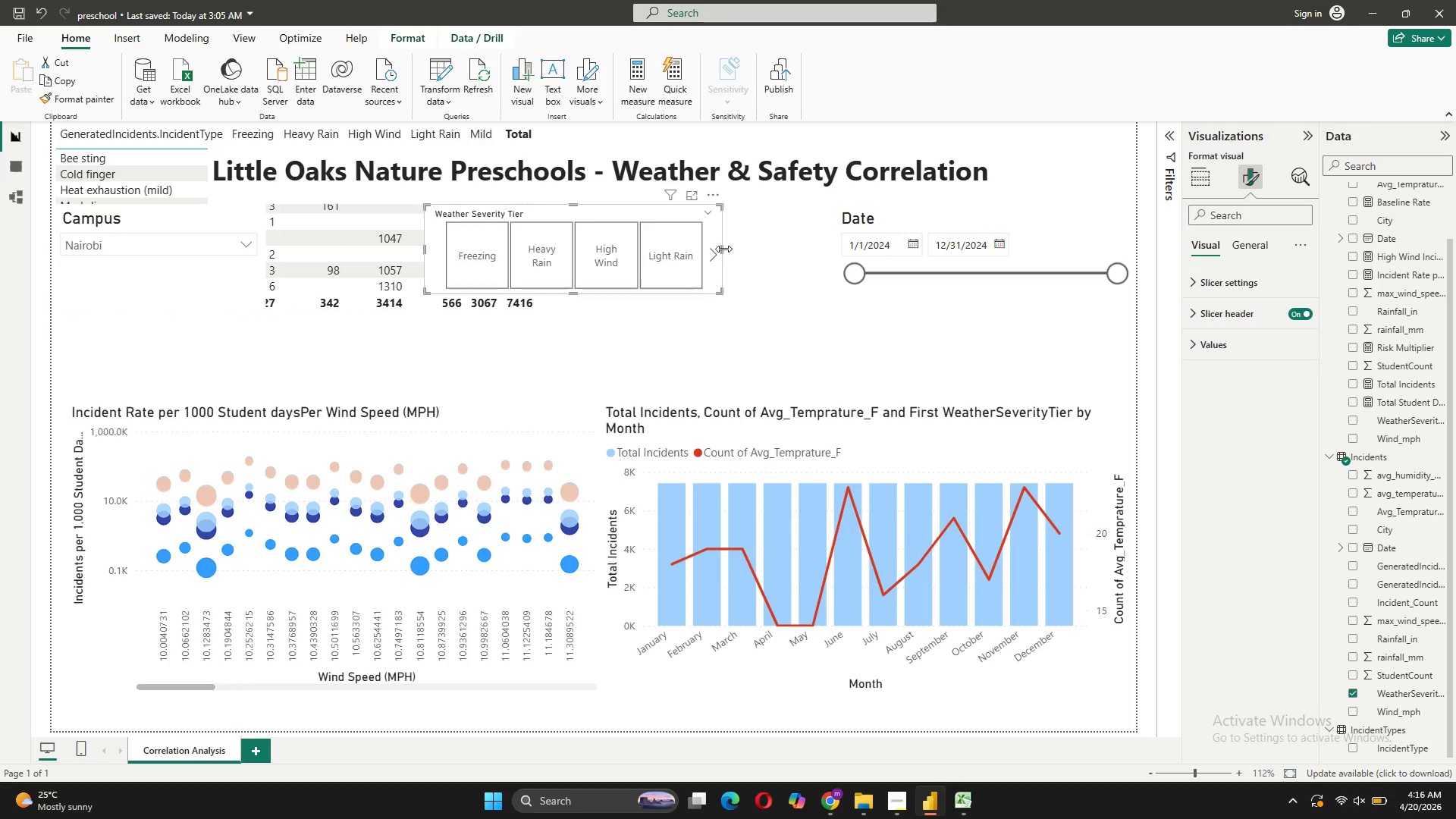 
left_click_drag(start_coordinate=[721, 249], to_coordinate=[805, 253])
 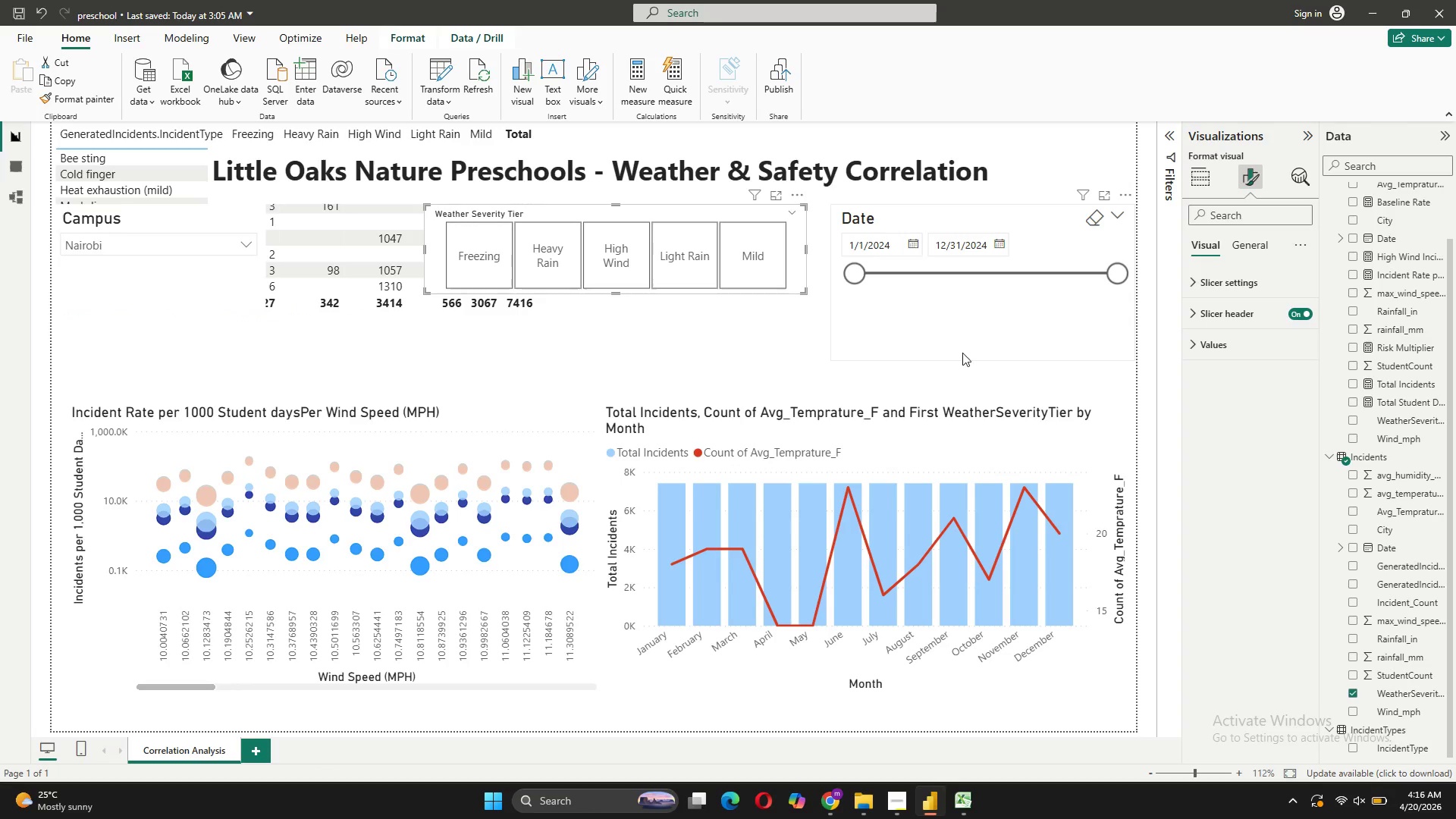 
left_click([974, 331])
 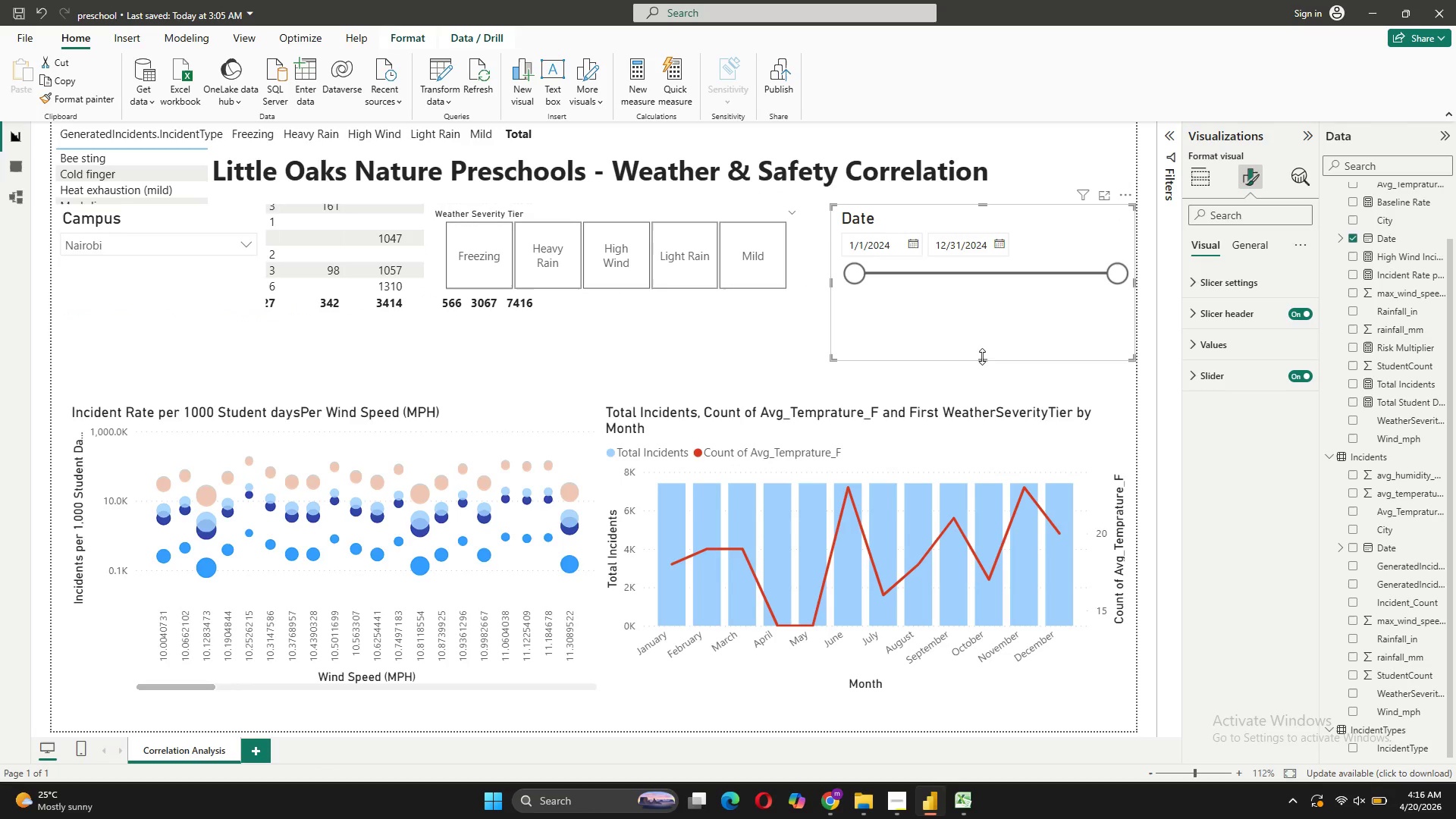 
left_click_drag(start_coordinate=[982, 358], to_coordinate=[980, 291])
 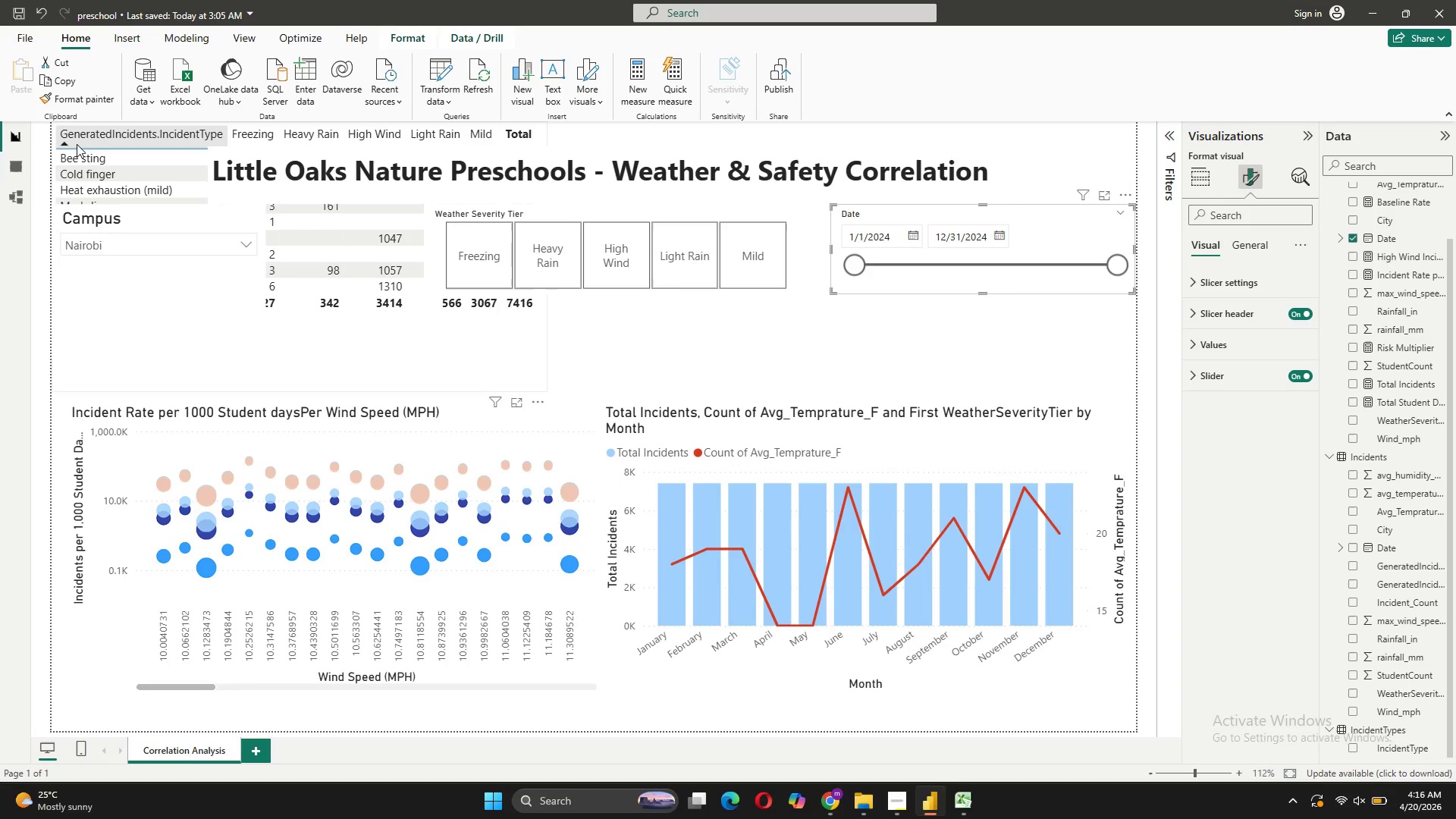 
wait(6.33)
 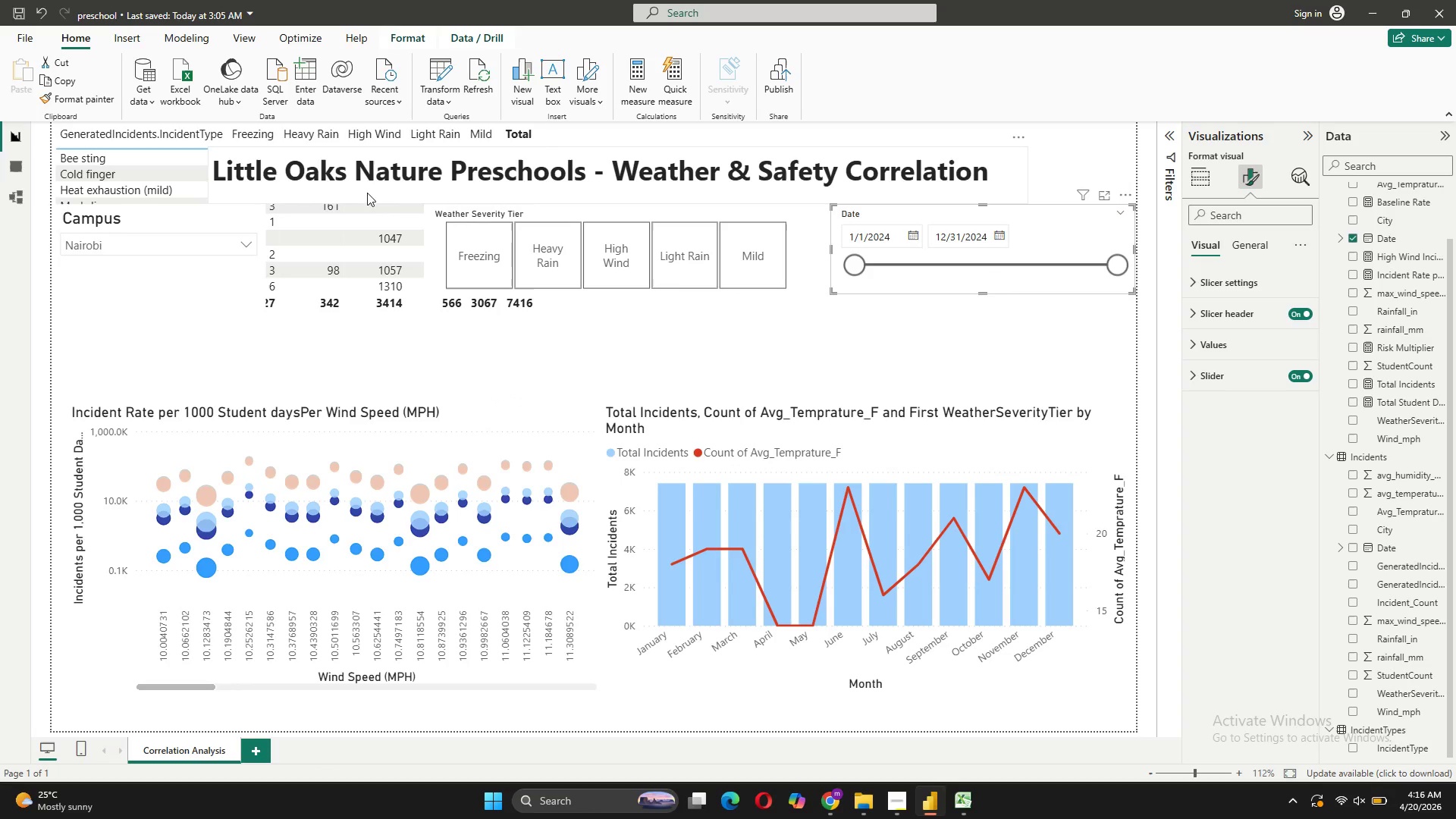 
left_click_drag(start_coordinate=[121, 320], to_coordinate=[350, 352])
 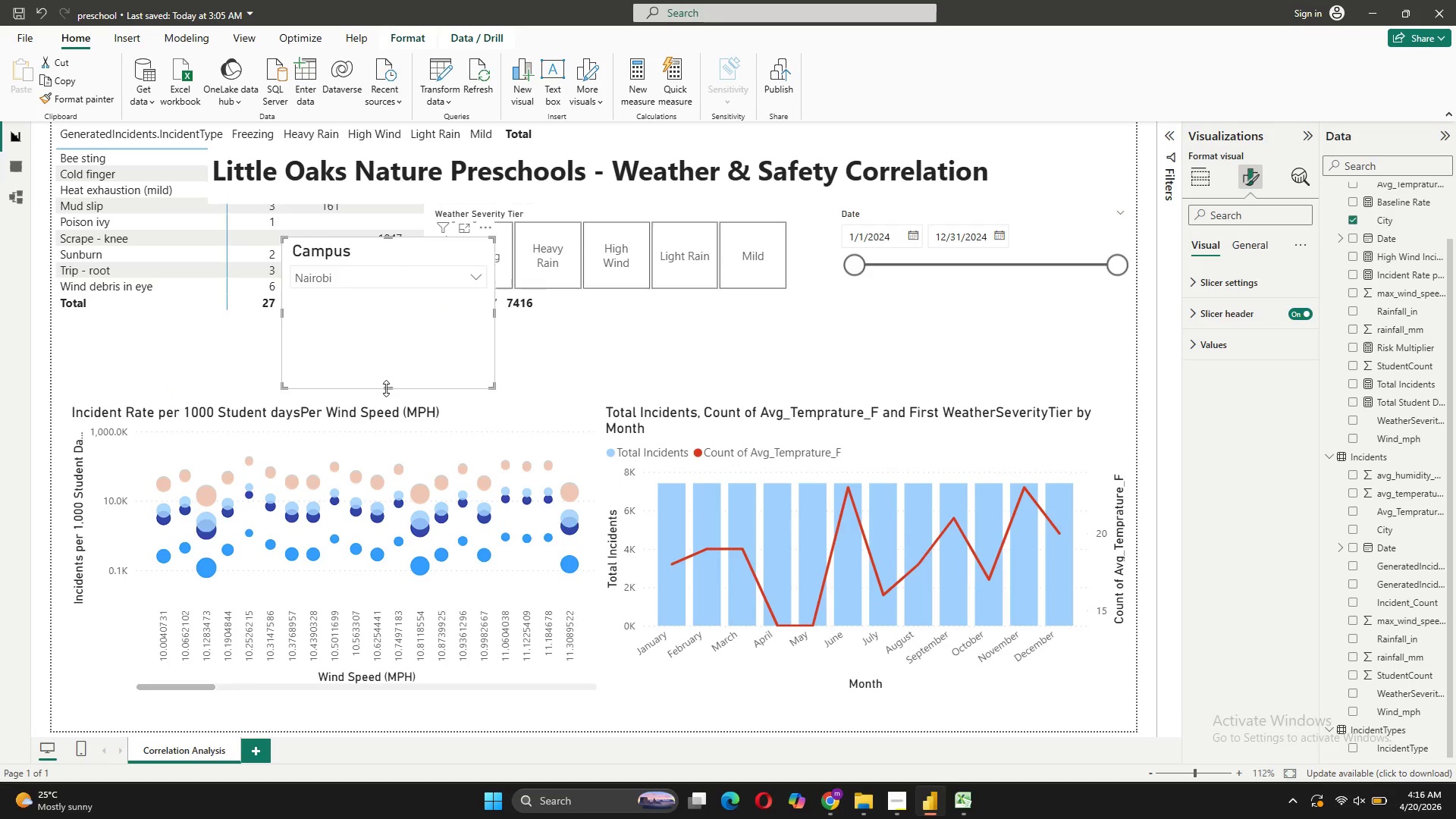 
left_click_drag(start_coordinate=[388, 387], to_coordinate=[383, 304])
 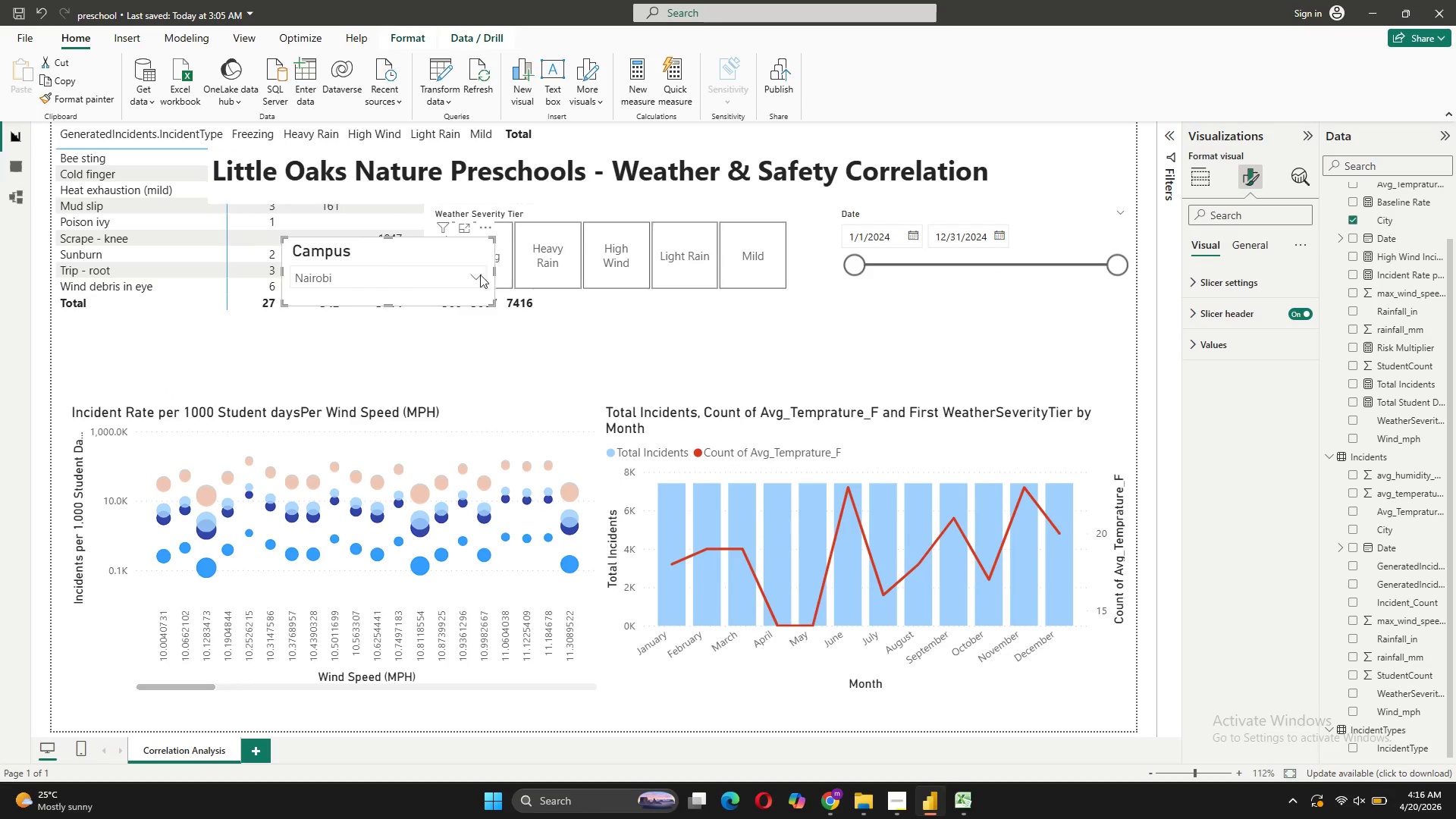 
left_click([474, 277])
 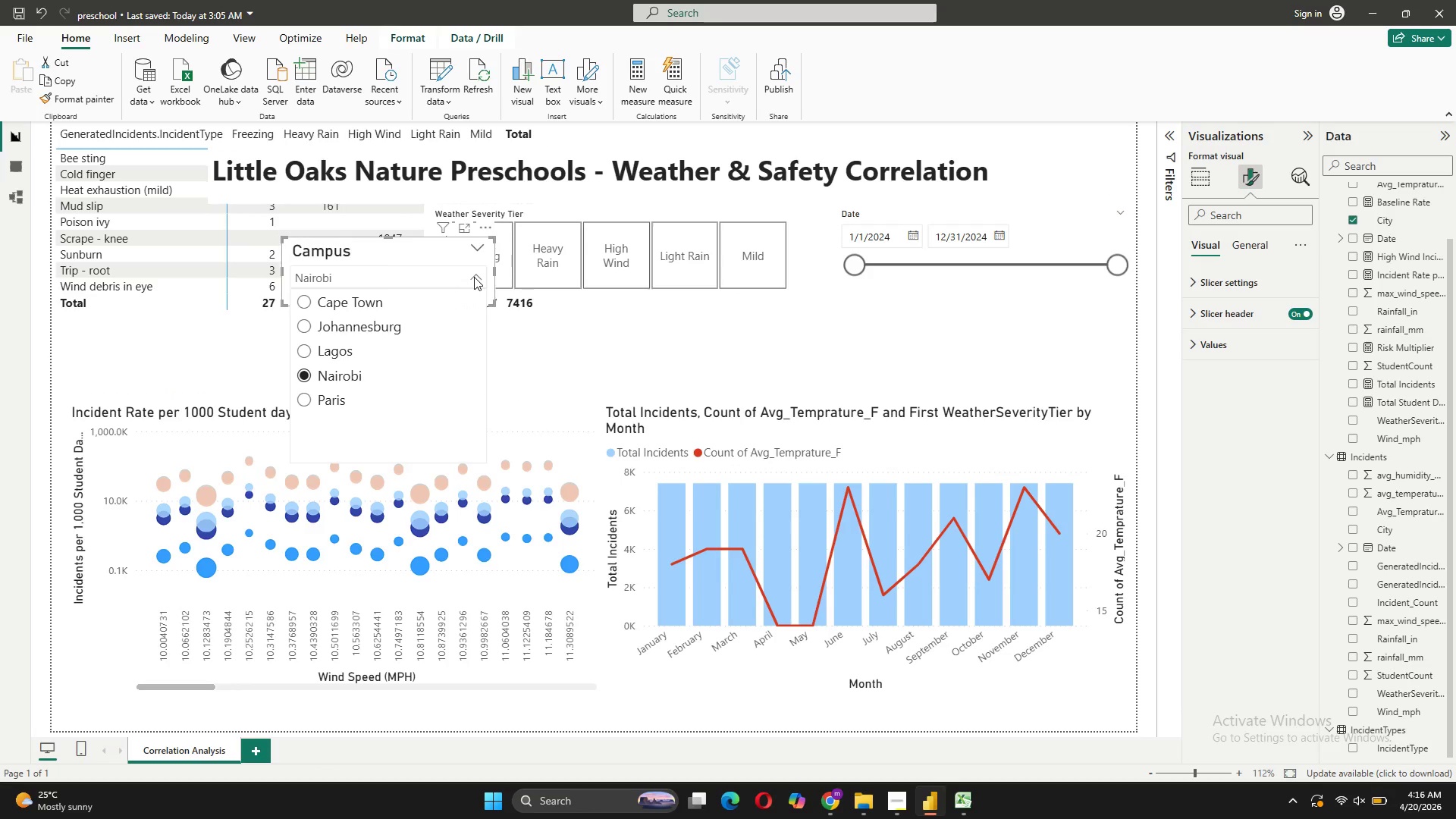 
left_click([474, 277])
 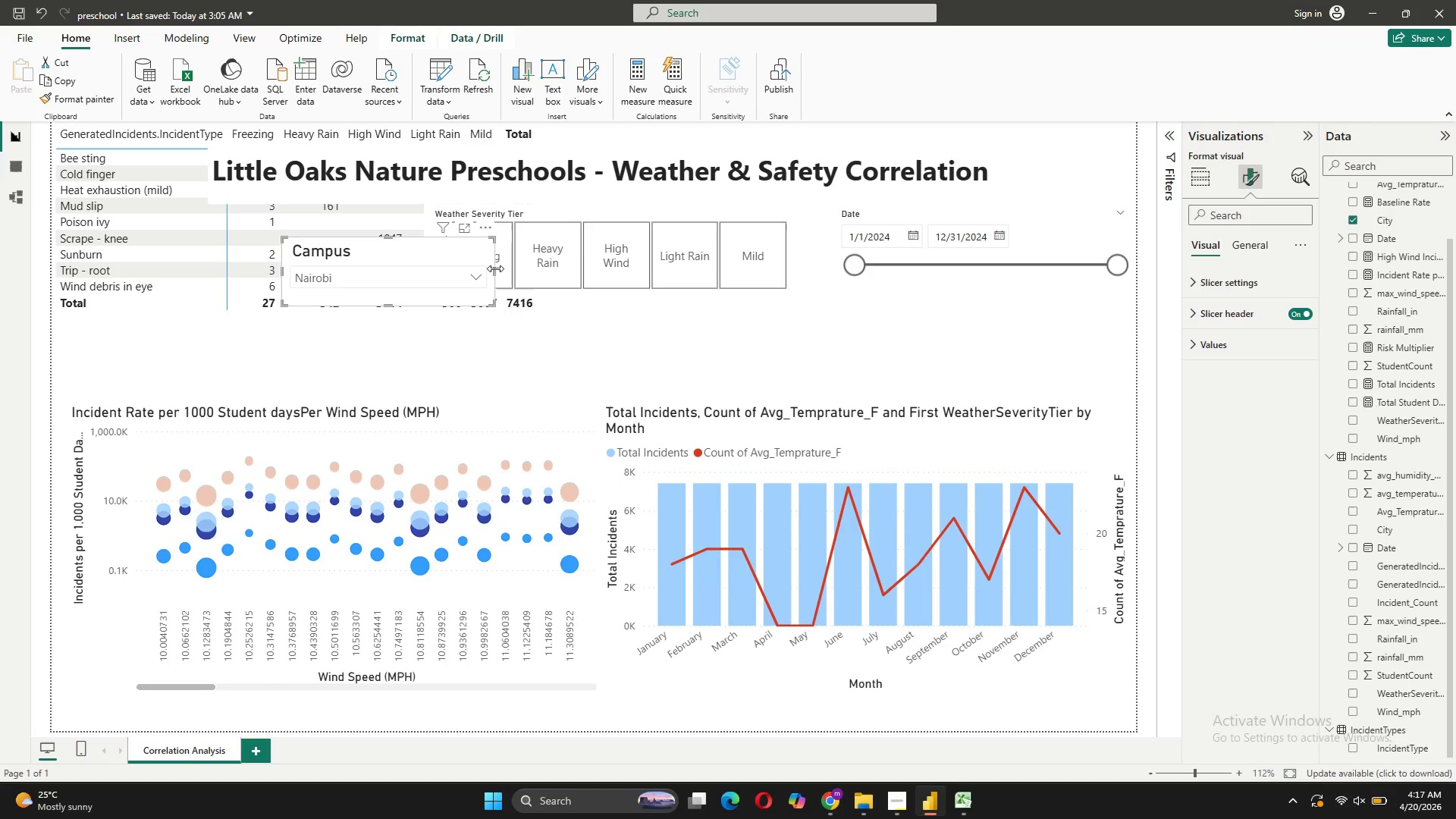 
left_click_drag(start_coordinate=[495, 268], to_coordinate=[418, 274])
 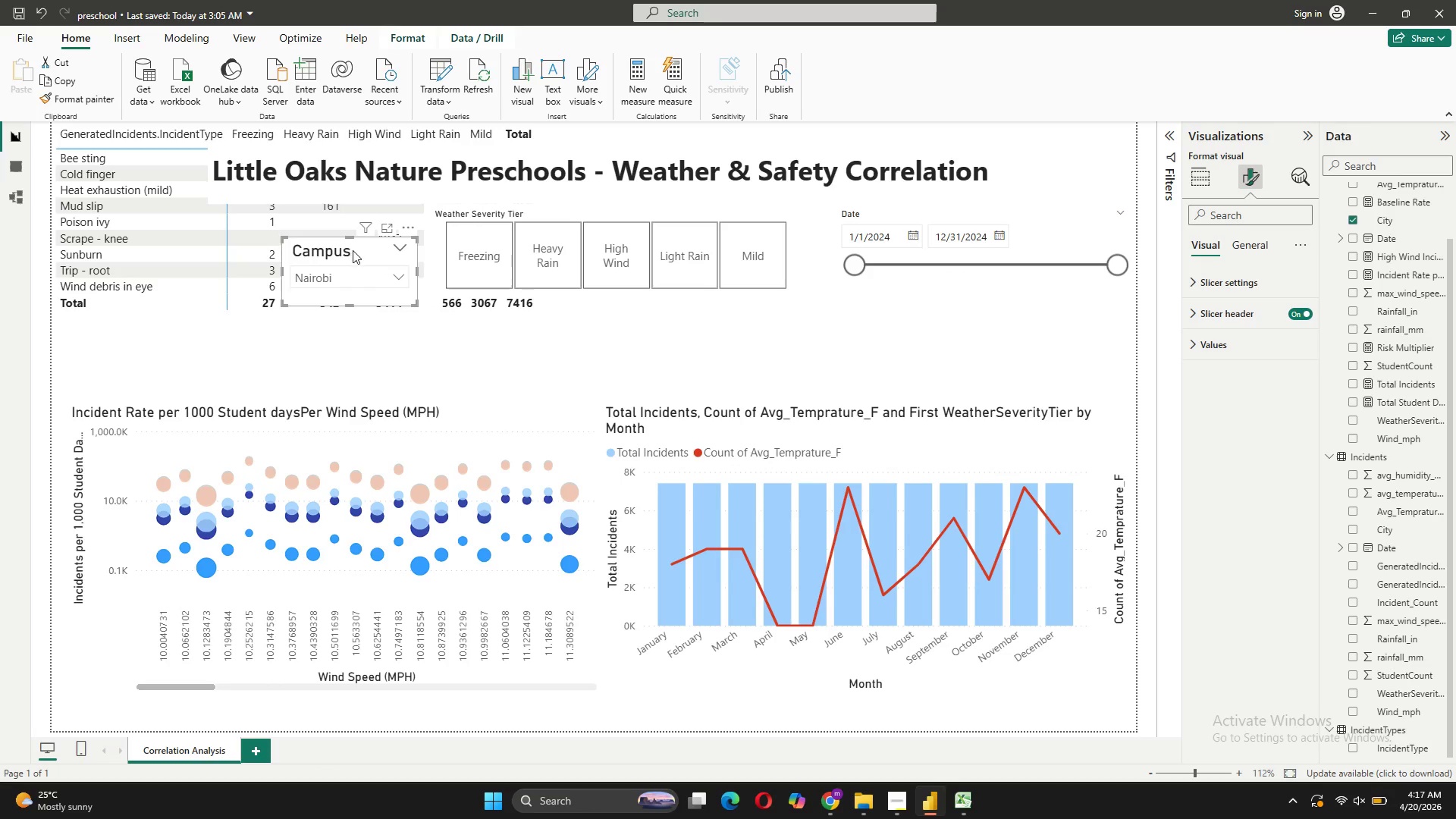 
left_click_drag(start_coordinate=[353, 250], to_coordinate=[650, 295])
 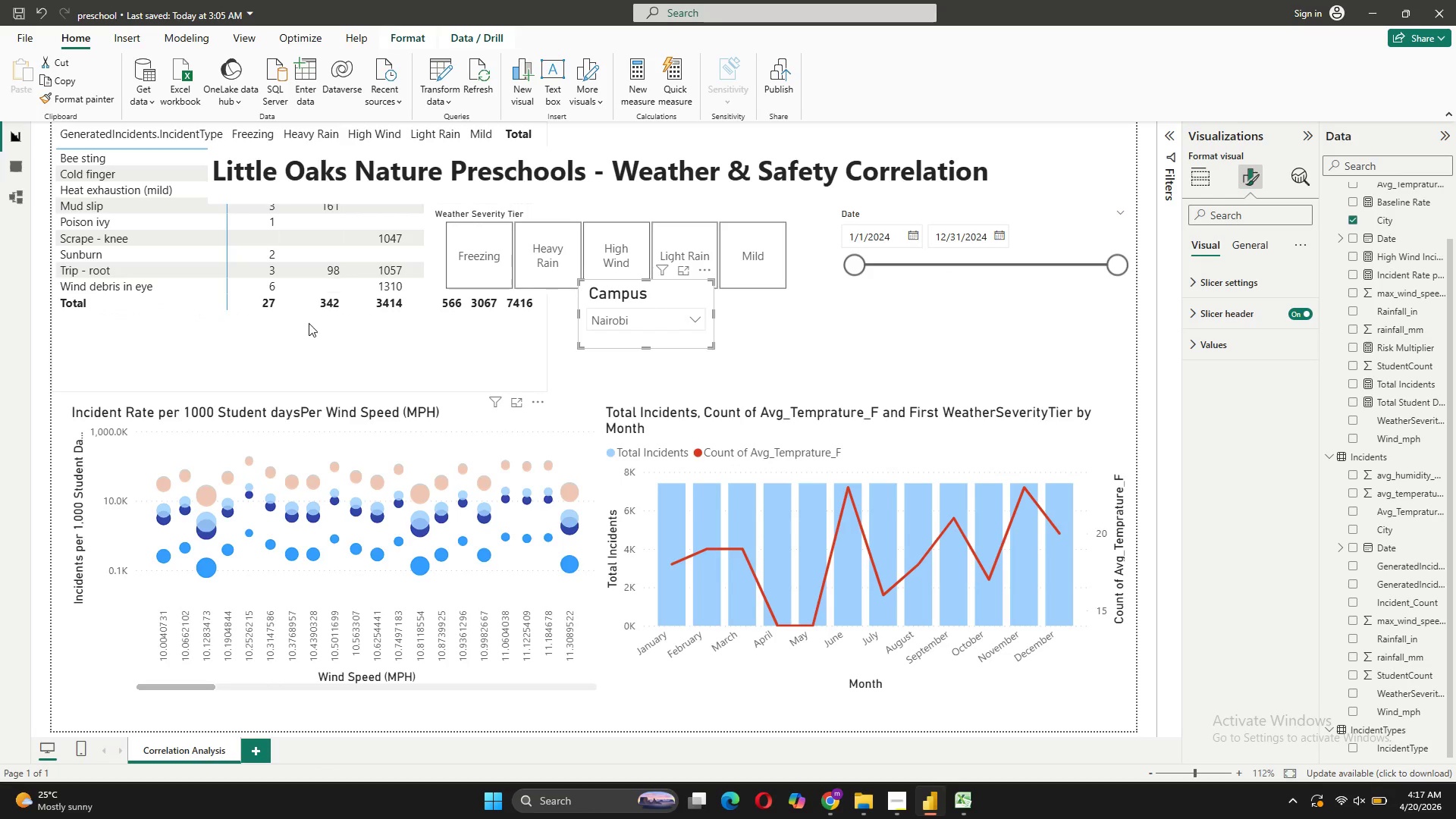 
left_click([295, 315])
 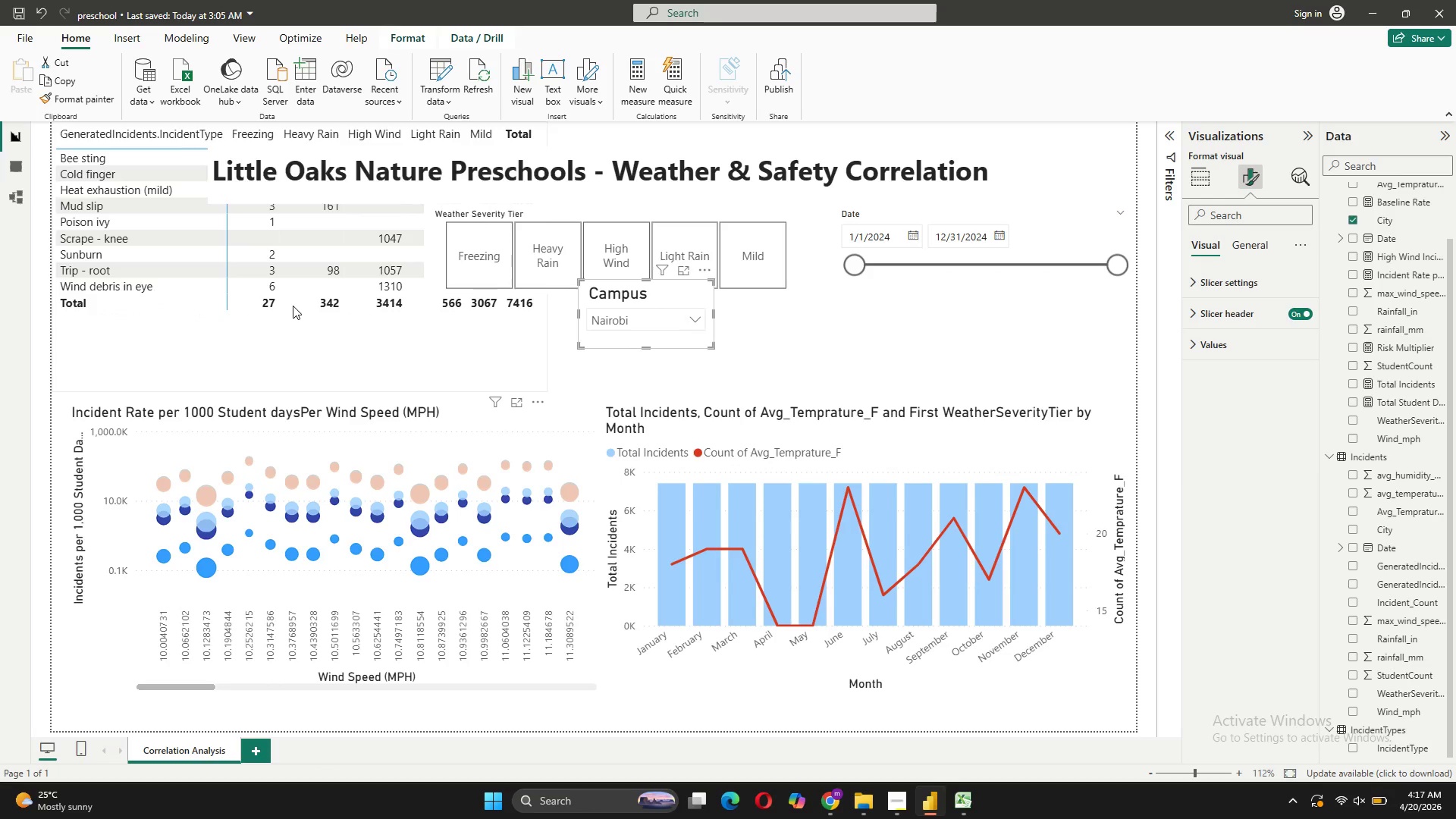 
left_click_drag(start_coordinate=[293, 306], to_coordinate=[395, 627])
 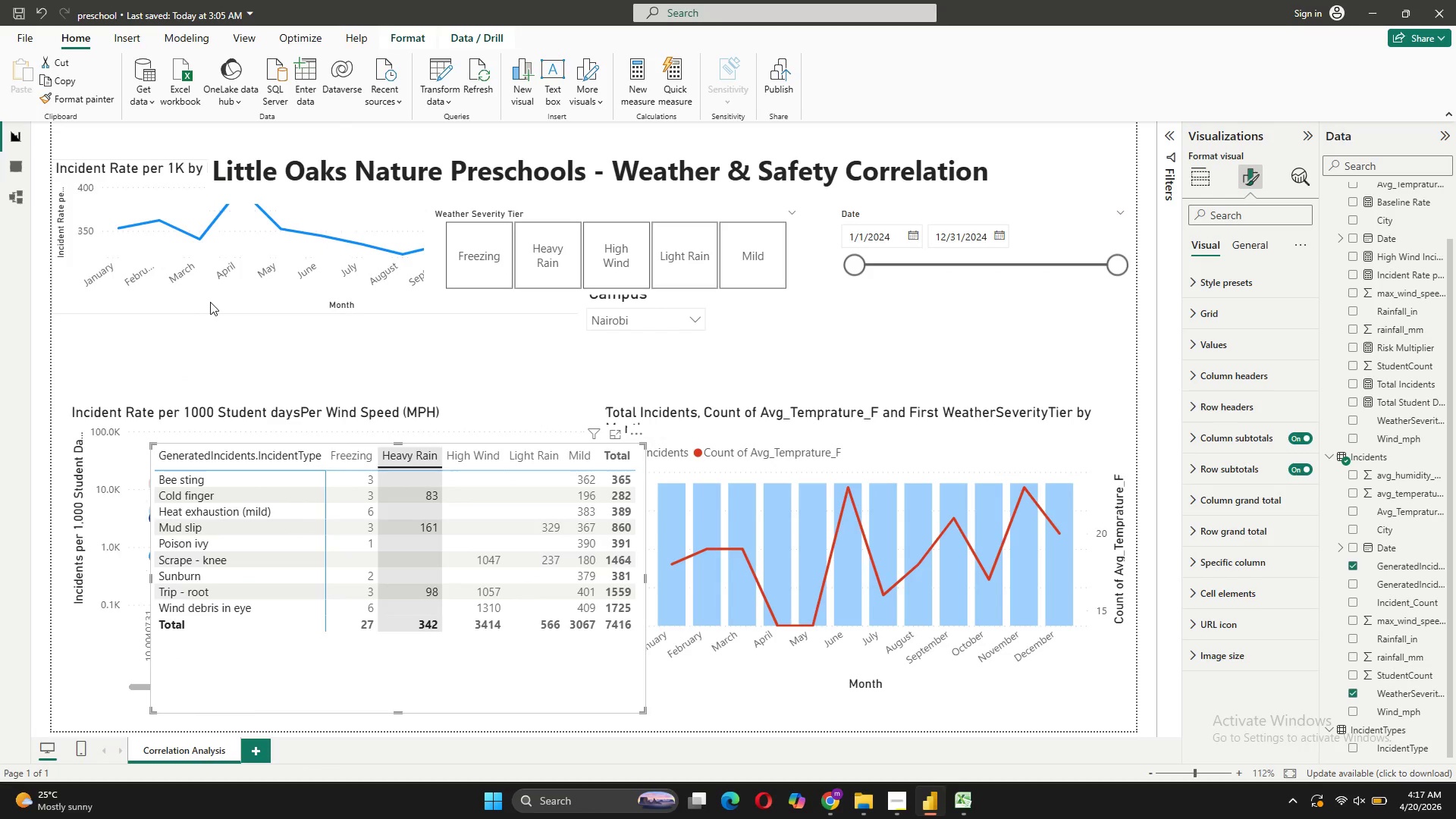 
left_click_drag(start_coordinate=[210, 302], to_coordinate=[274, 521])
 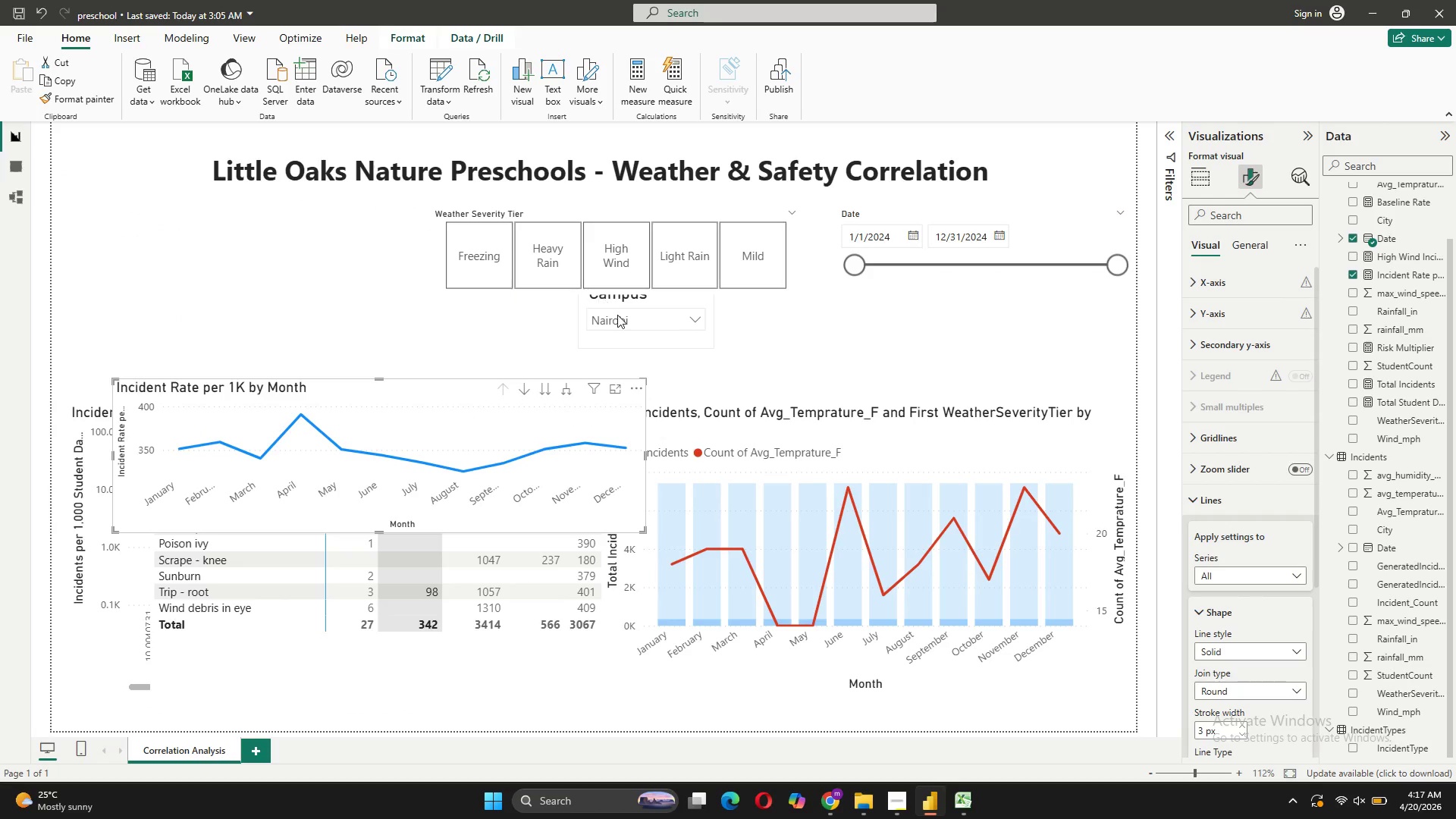 
left_click_drag(start_coordinate=[612, 301], to_coordinate=[93, 221])
 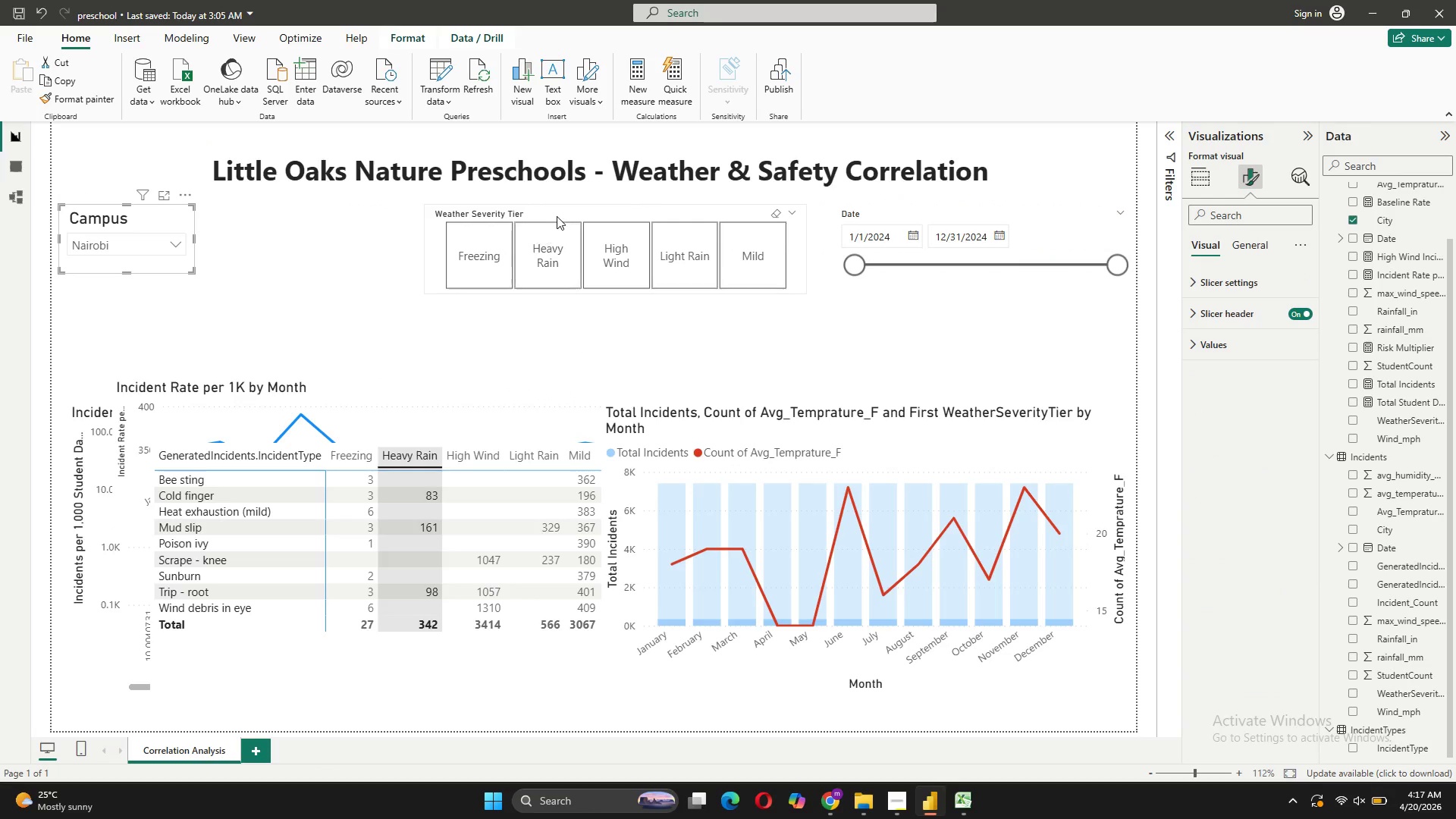 
left_click_drag(start_coordinate=[559, 212], to_coordinate=[348, 215])
 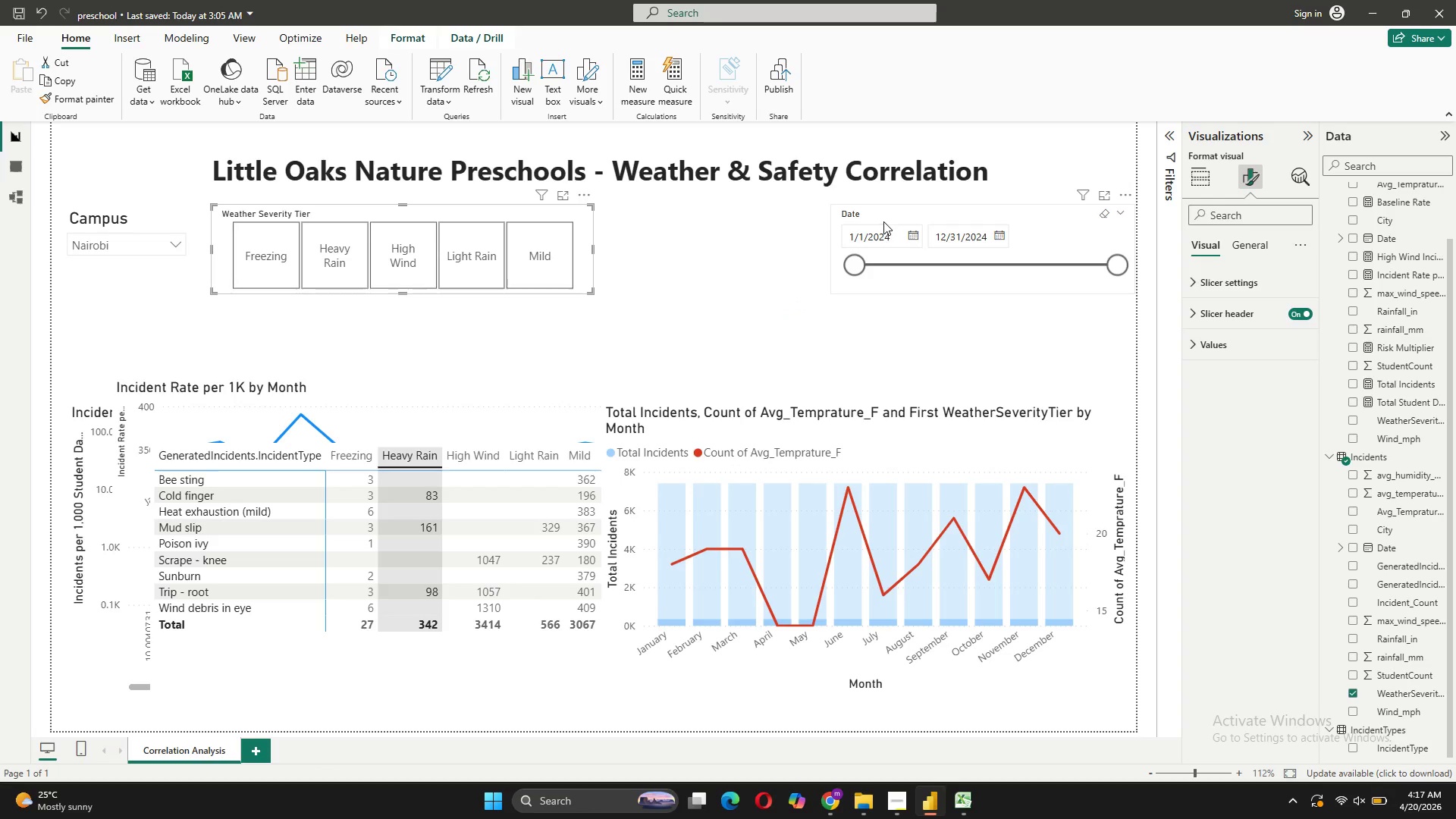 
left_click_drag(start_coordinate=[886, 215], to_coordinate=[657, 220])
 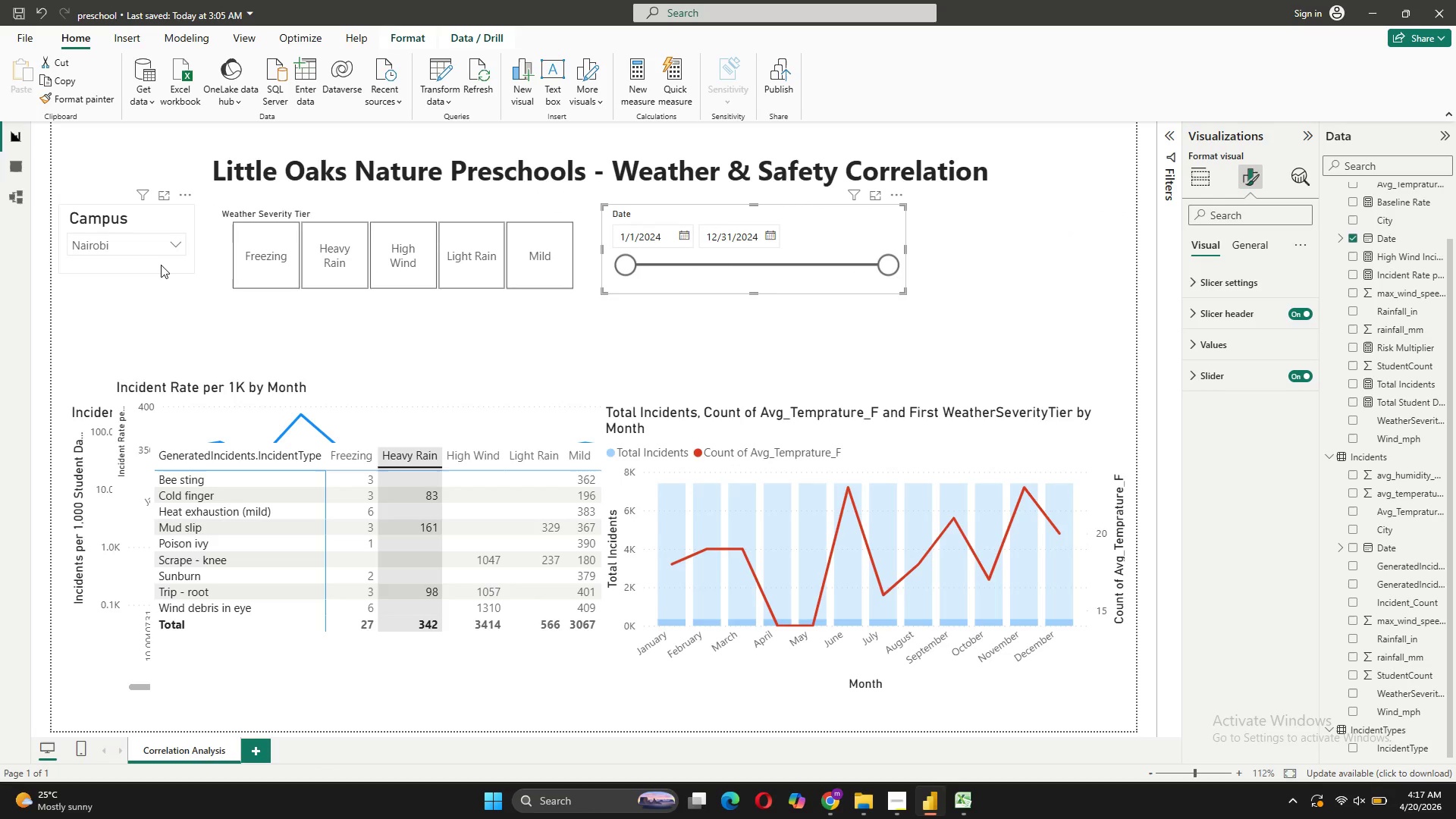 
left_click([161, 265])
 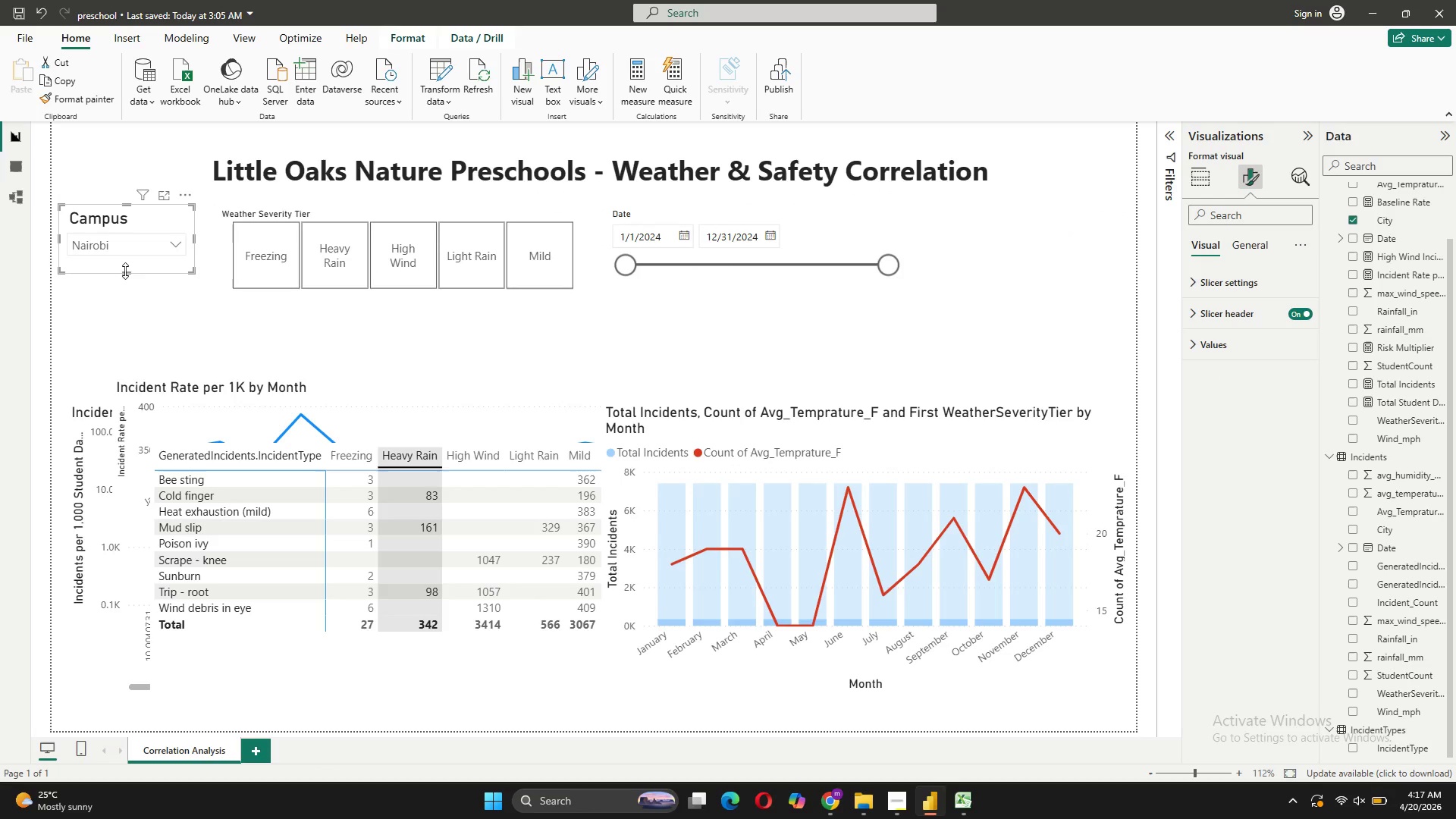 
left_click_drag(start_coordinate=[125, 271], to_coordinate=[128, 285])
 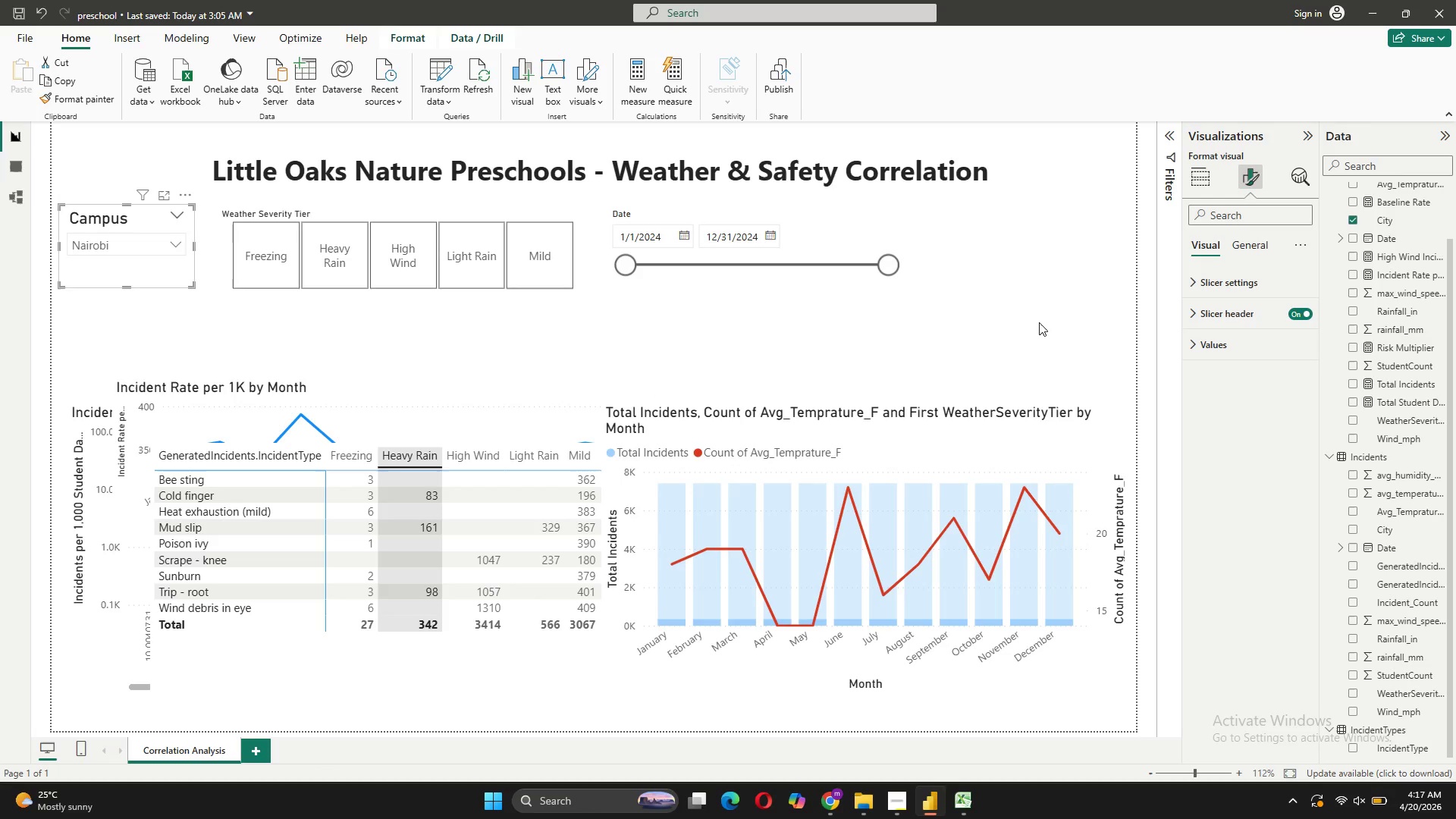 
left_click([1039, 322])
 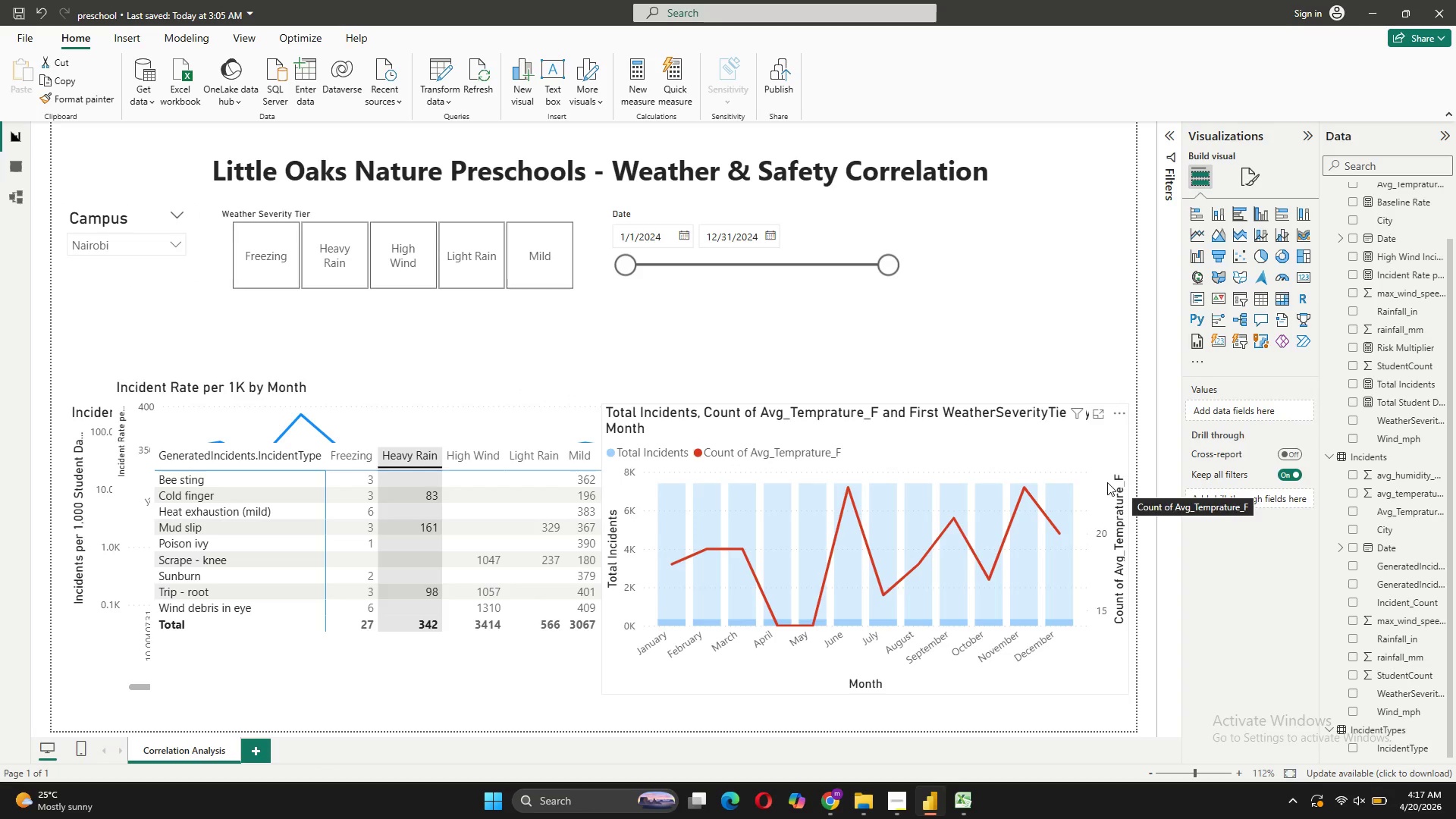 
wait(8.72)
 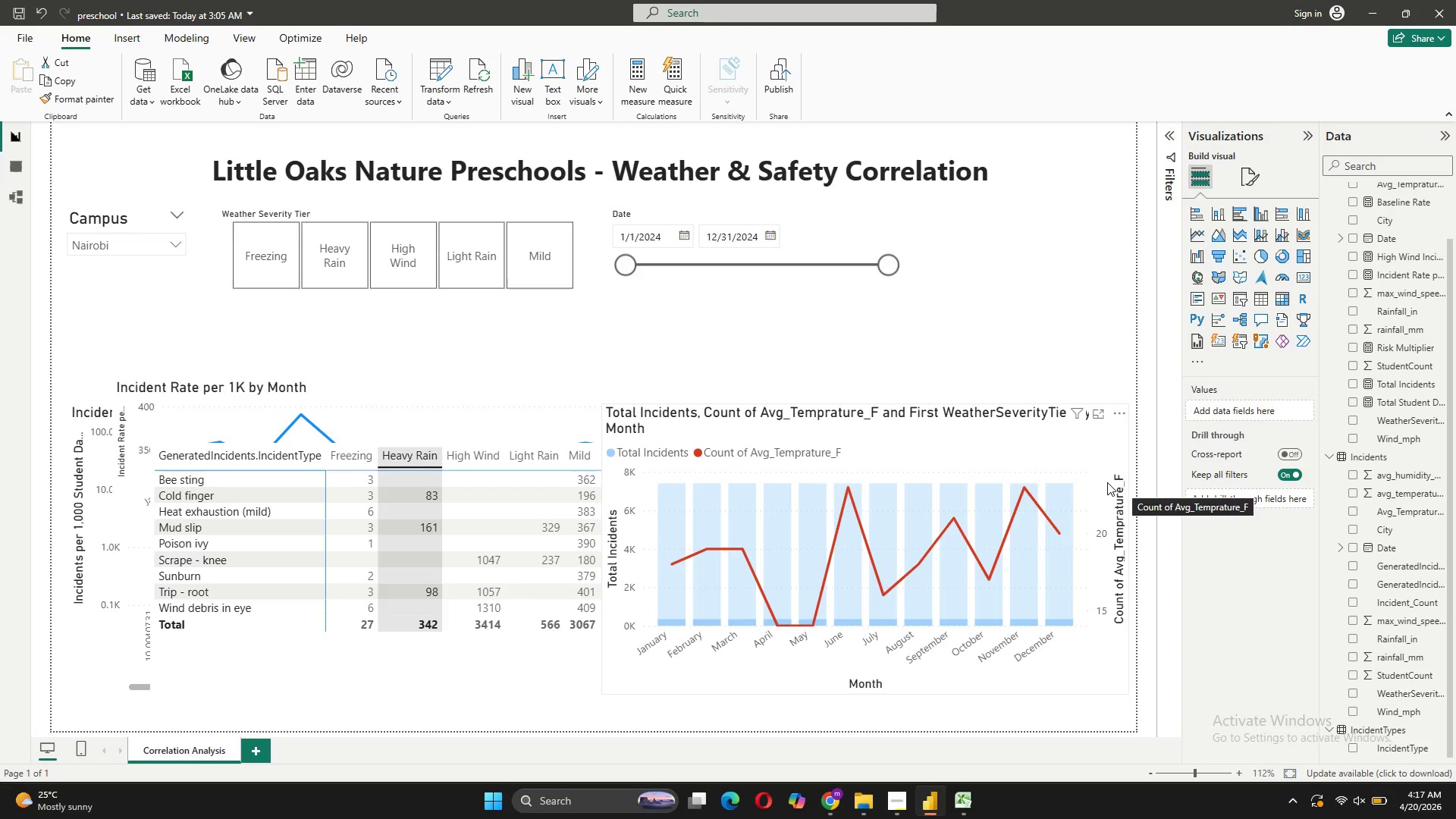 
left_click([870, 437])
 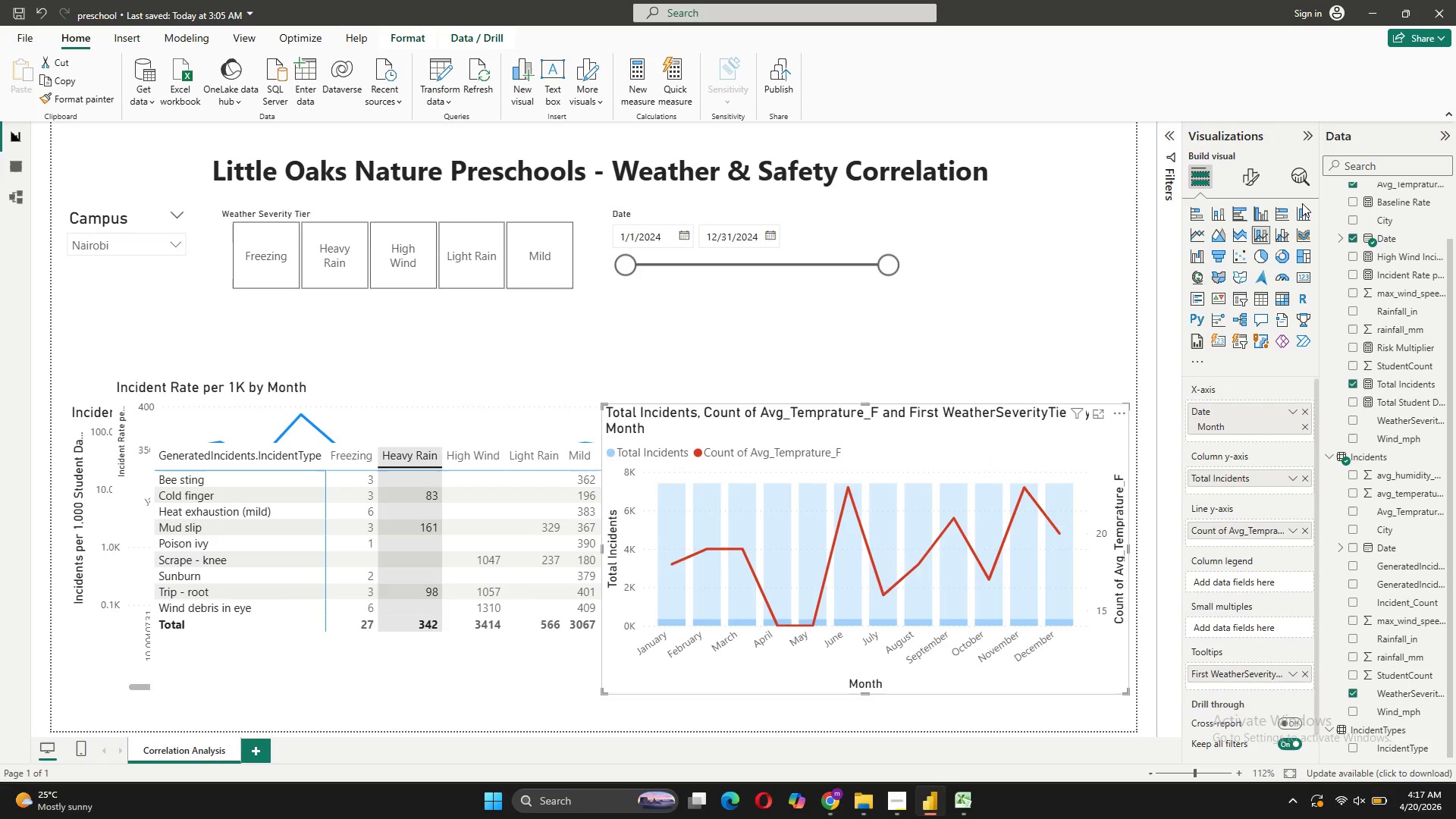 
wait(5.44)
 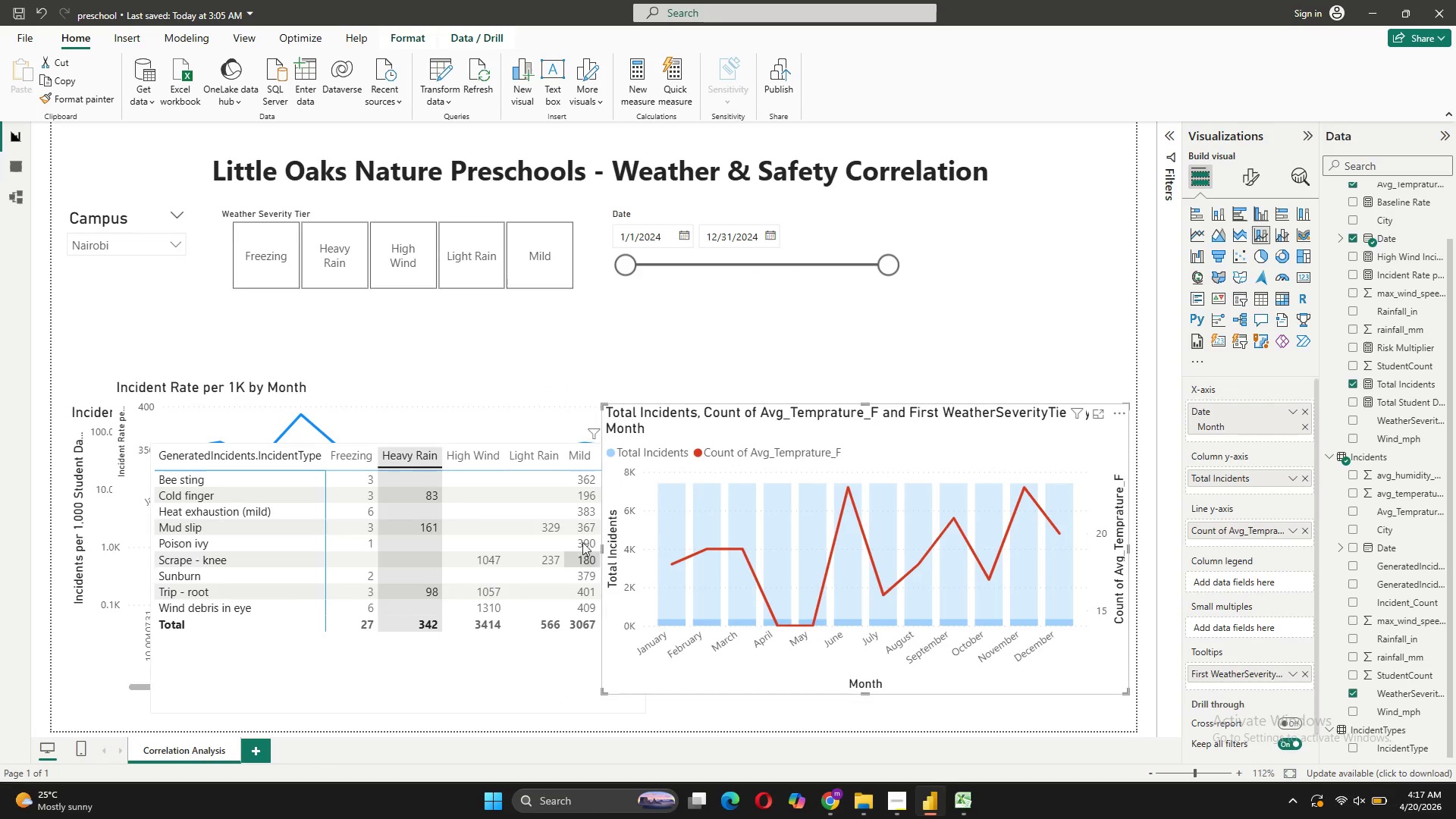 
mouse_move([1250, 204])
 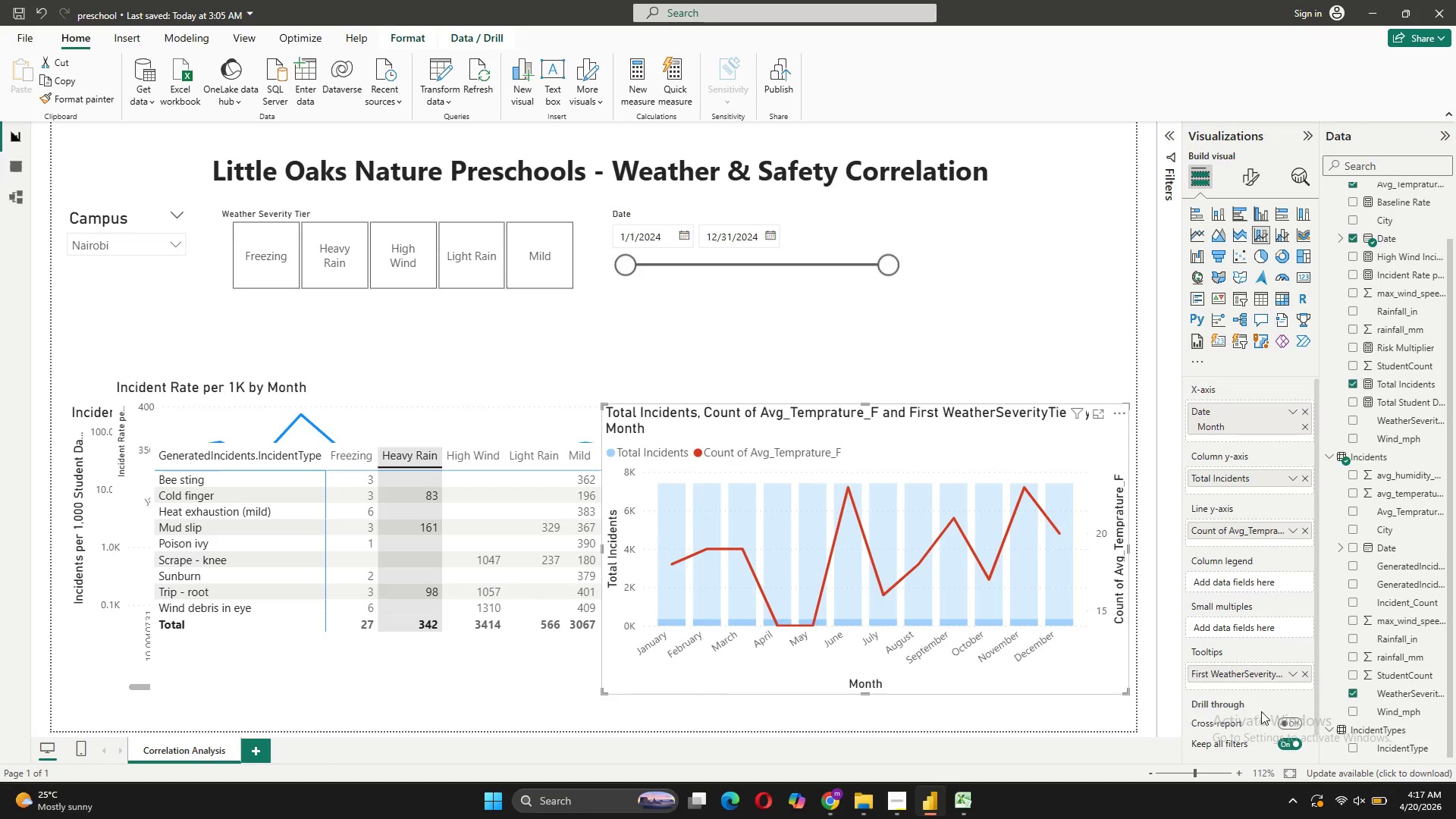 
scroll: coordinate [1260, 595], scroll_direction: down, amount: 3.0
 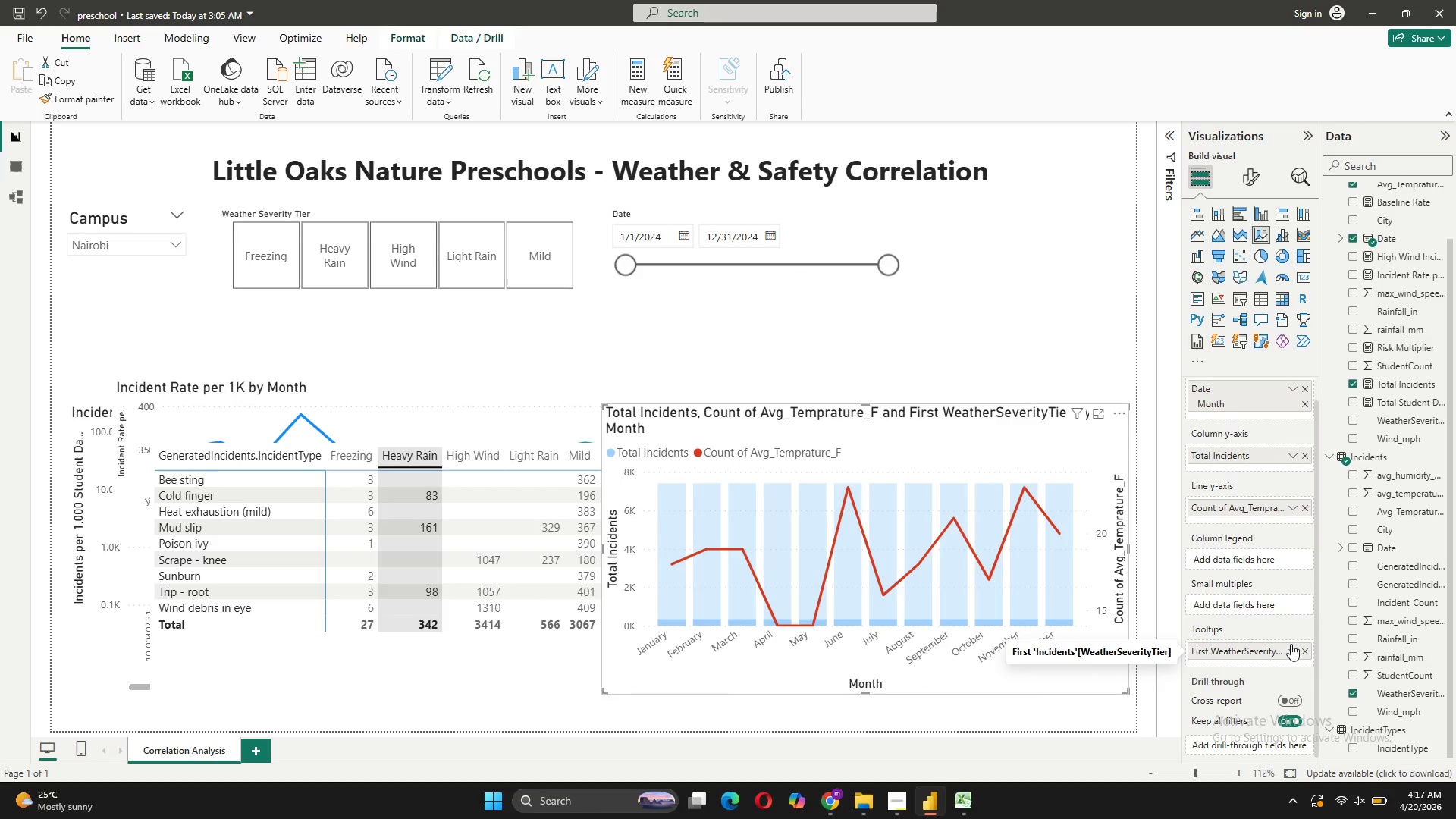 
left_click([1291, 644])
 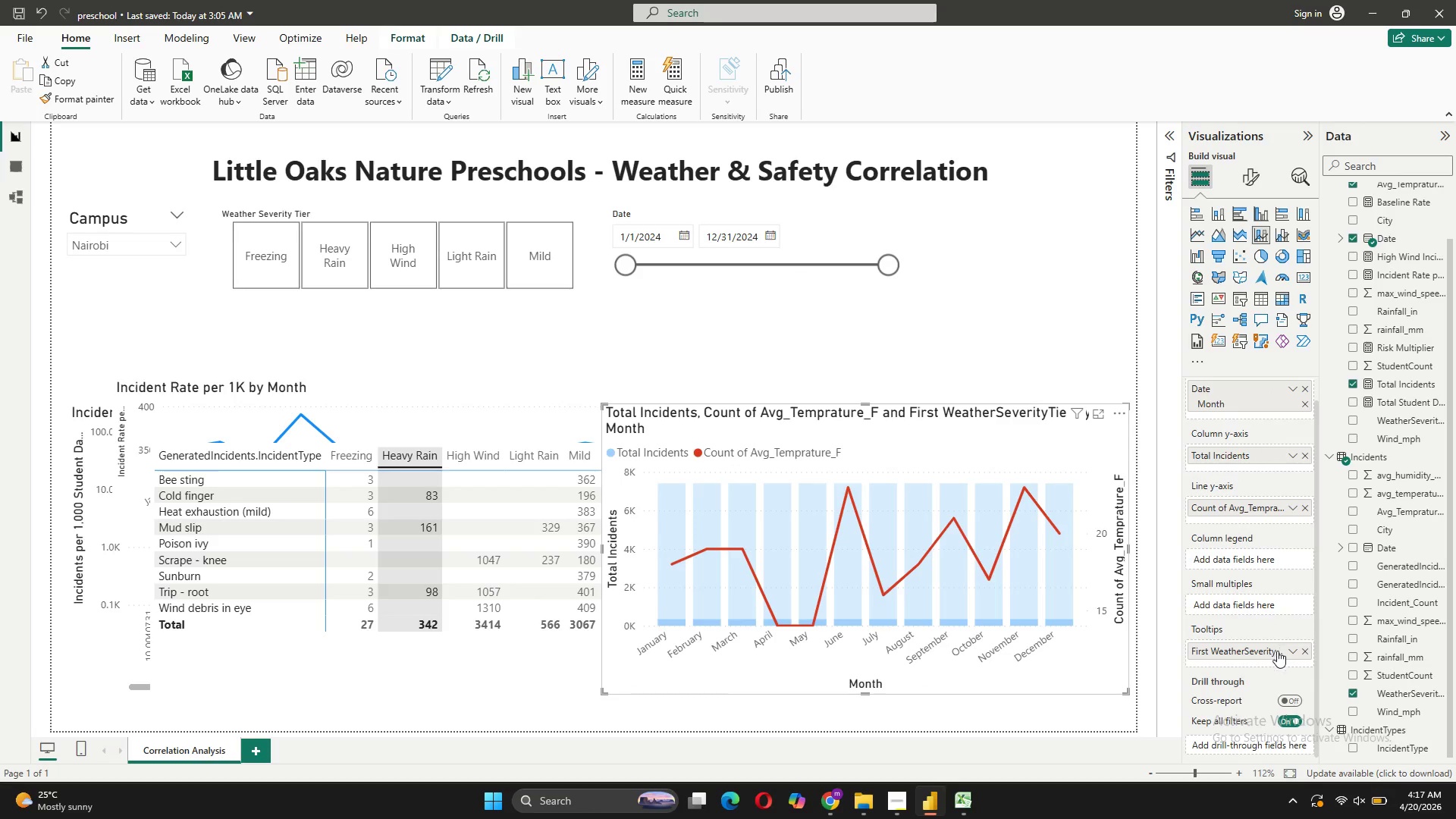 
left_click([1288, 651])
 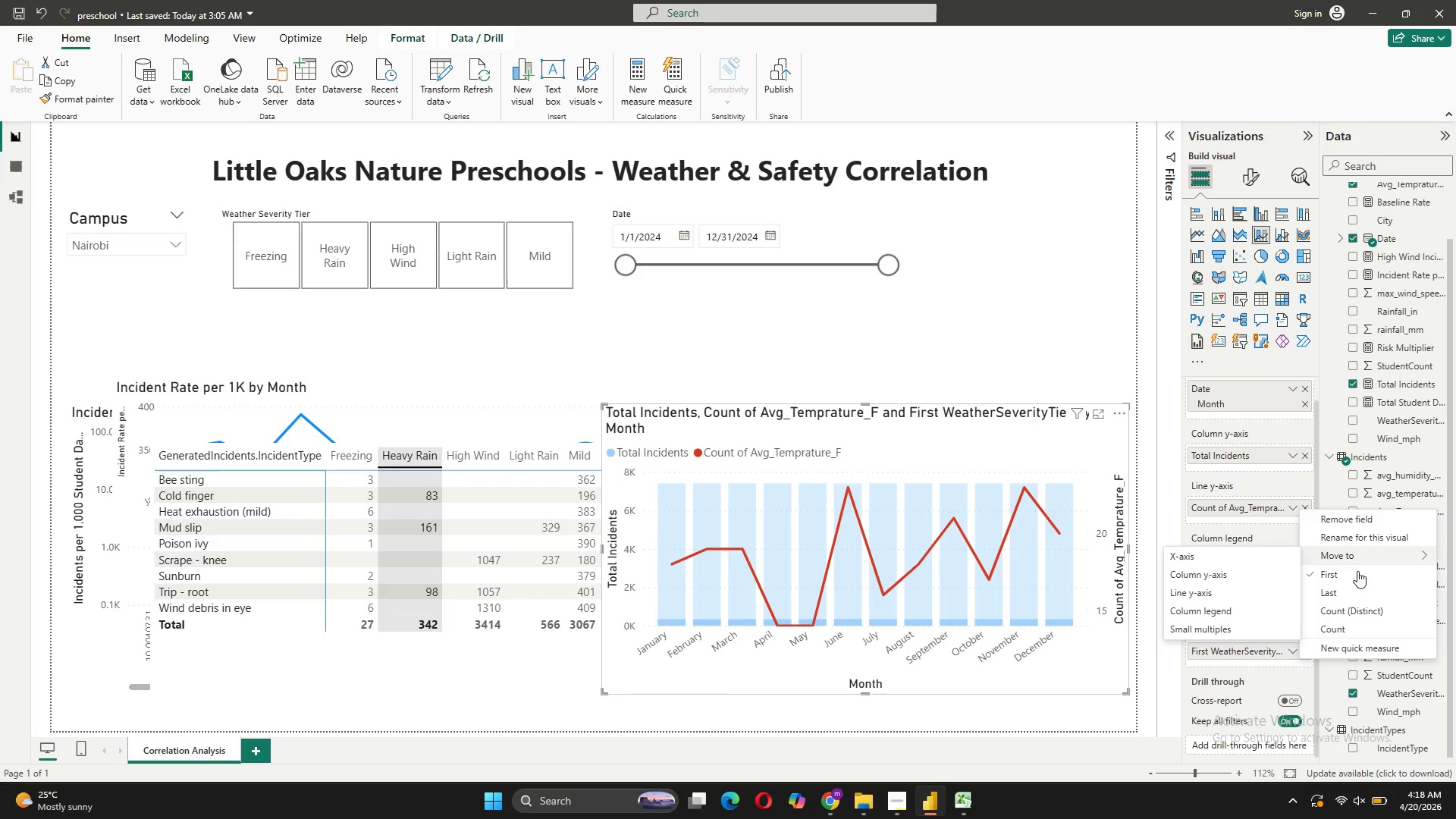 
left_click([1357, 629])
 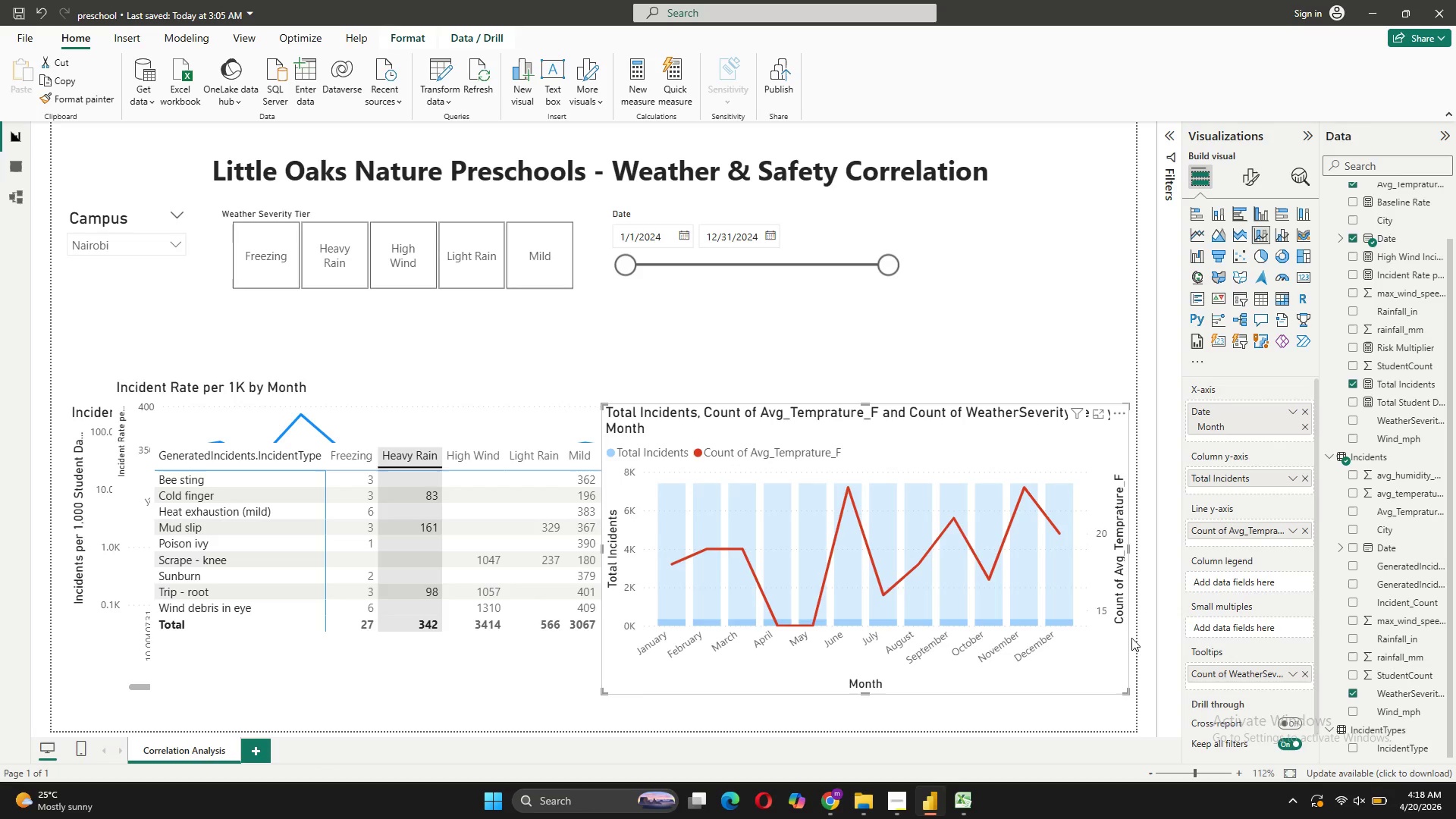 
left_click([1248, 676])
 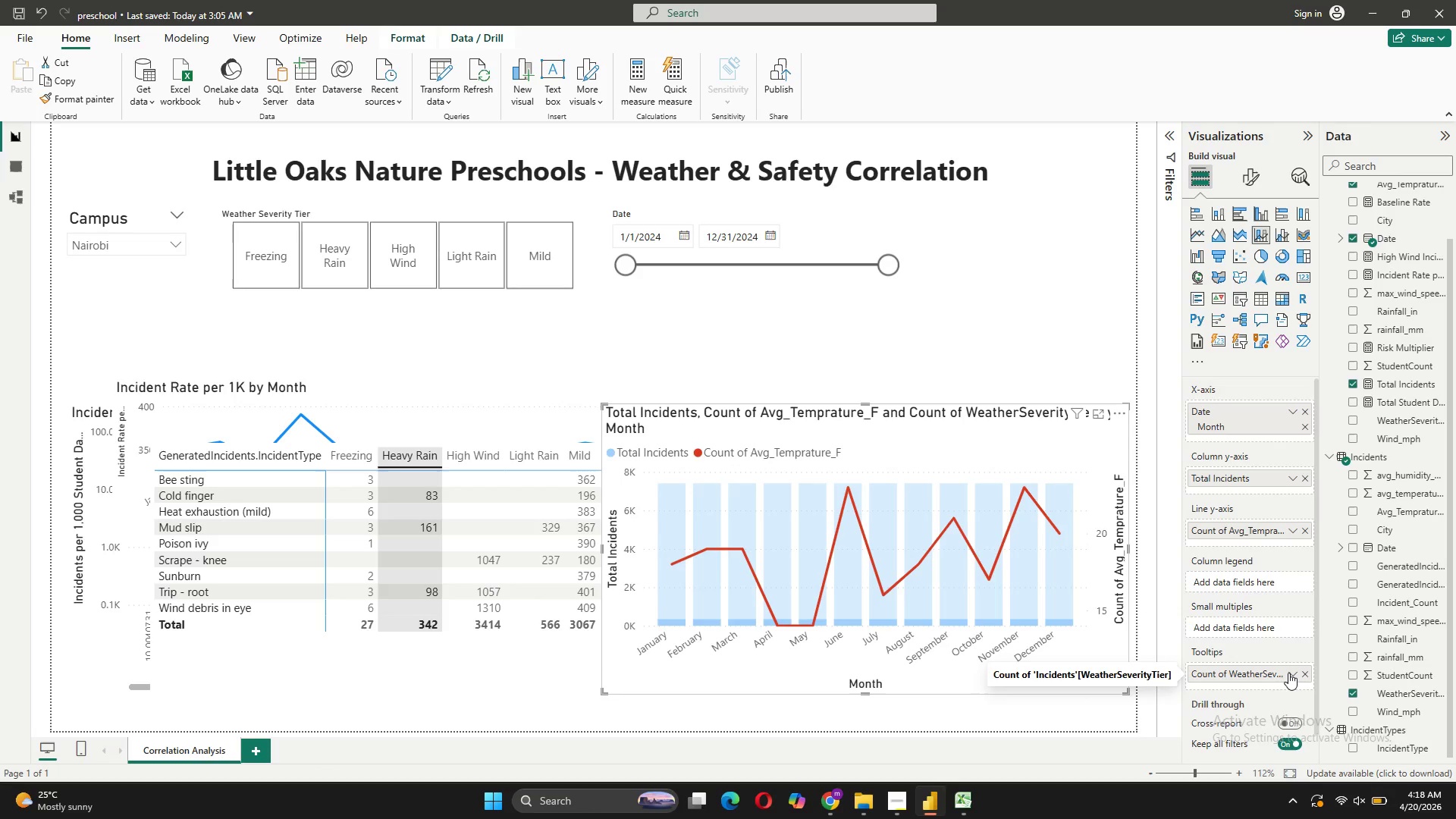 
left_click([1288, 673])
 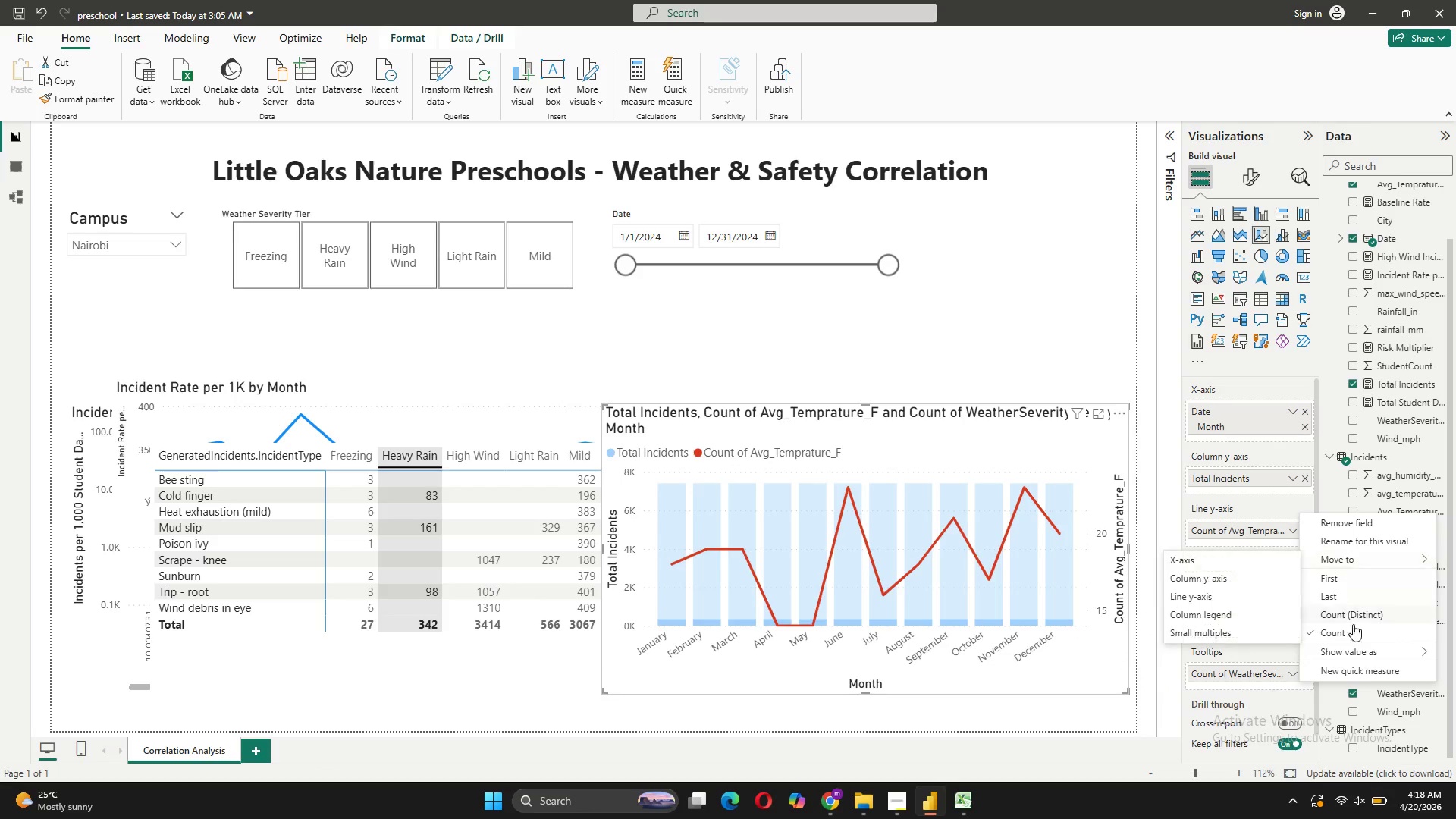 
left_click([1357, 610])
 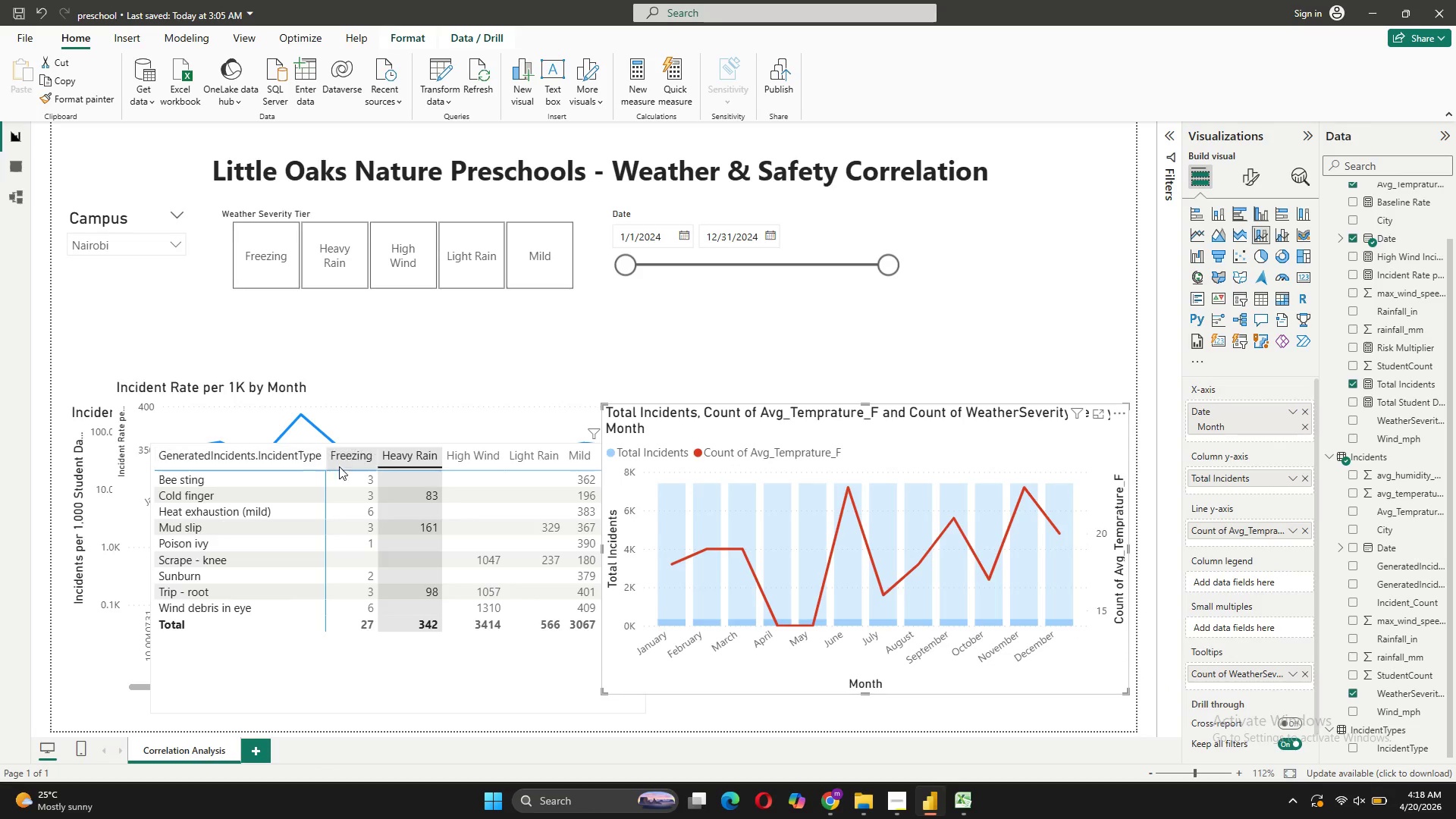 
wait(5.44)
 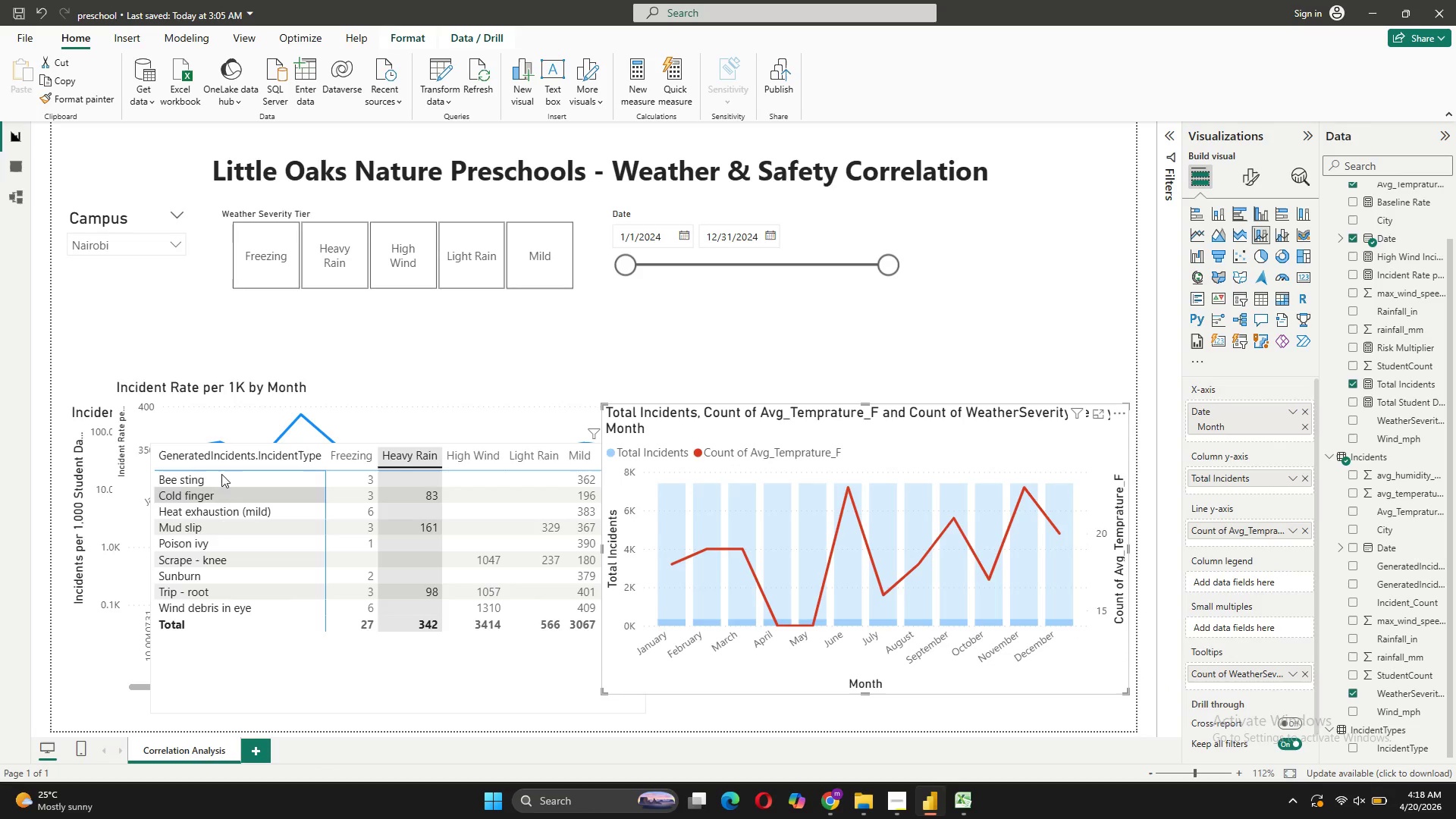 
left_click_drag(start_coordinate=[936, 438], to_coordinate=[945, 329])
 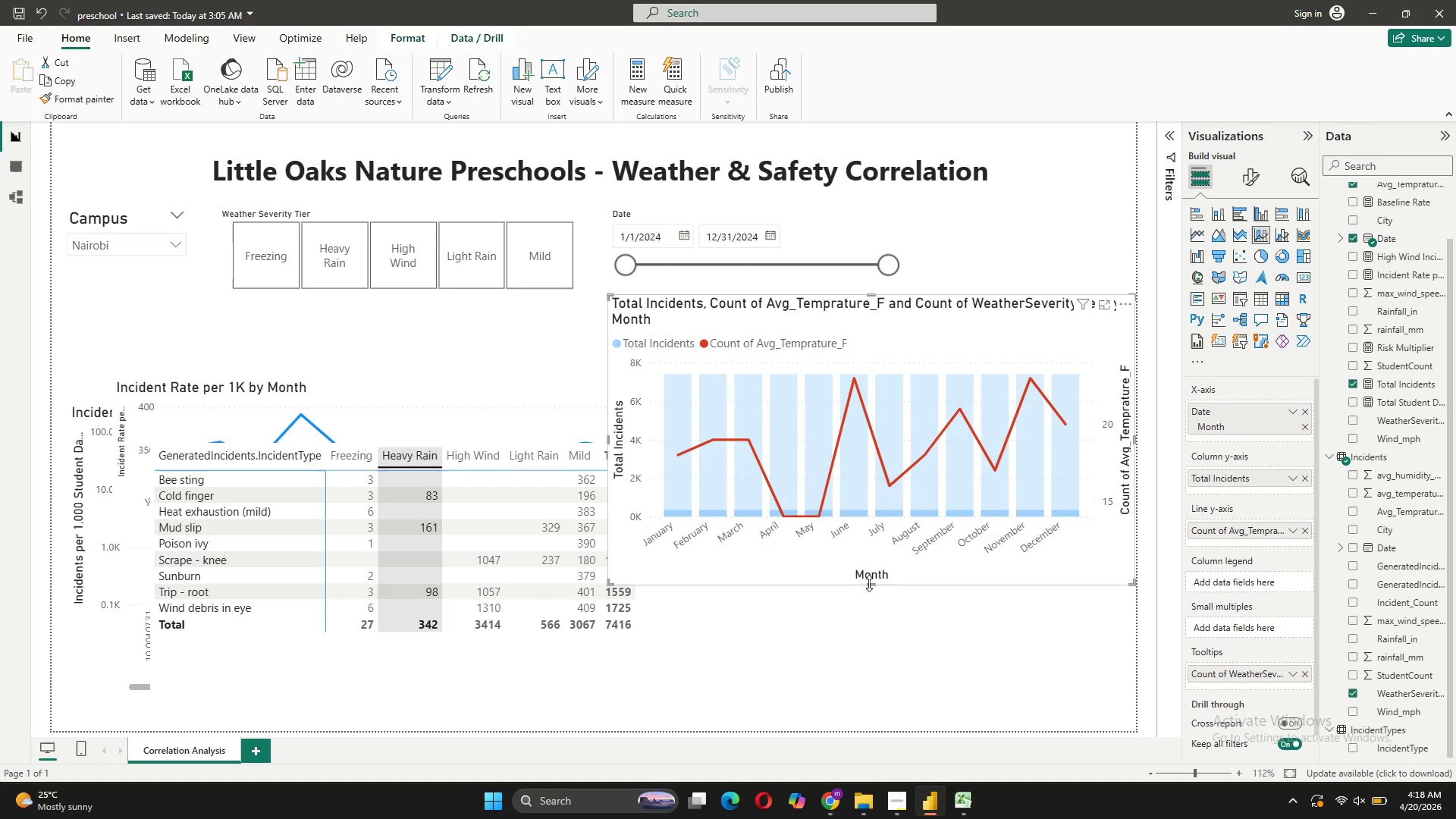 
left_click_drag(start_coordinate=[869, 583], to_coordinate=[872, 514])
 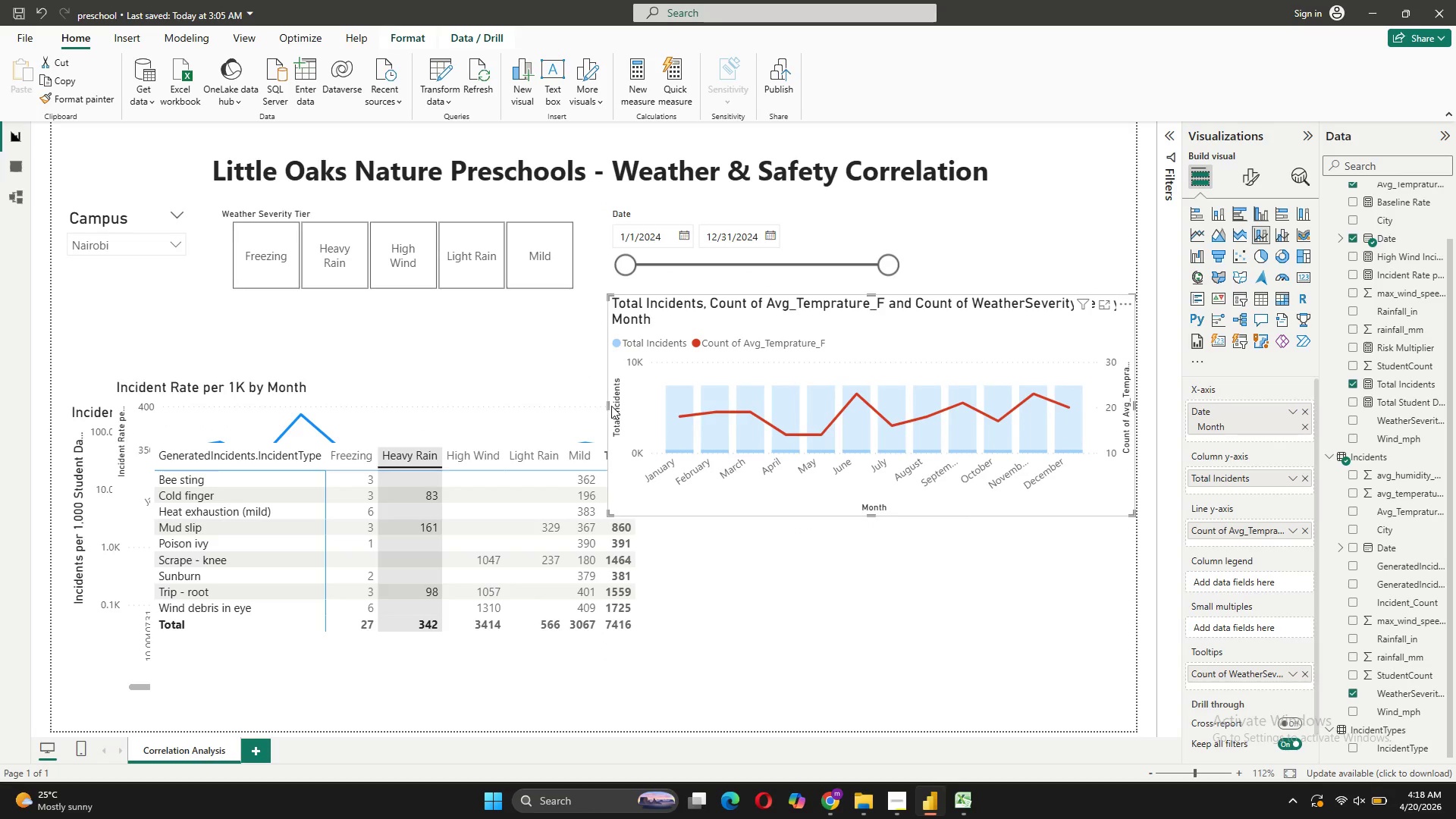 
left_click_drag(start_coordinate=[607, 406], to_coordinate=[647, 411])
 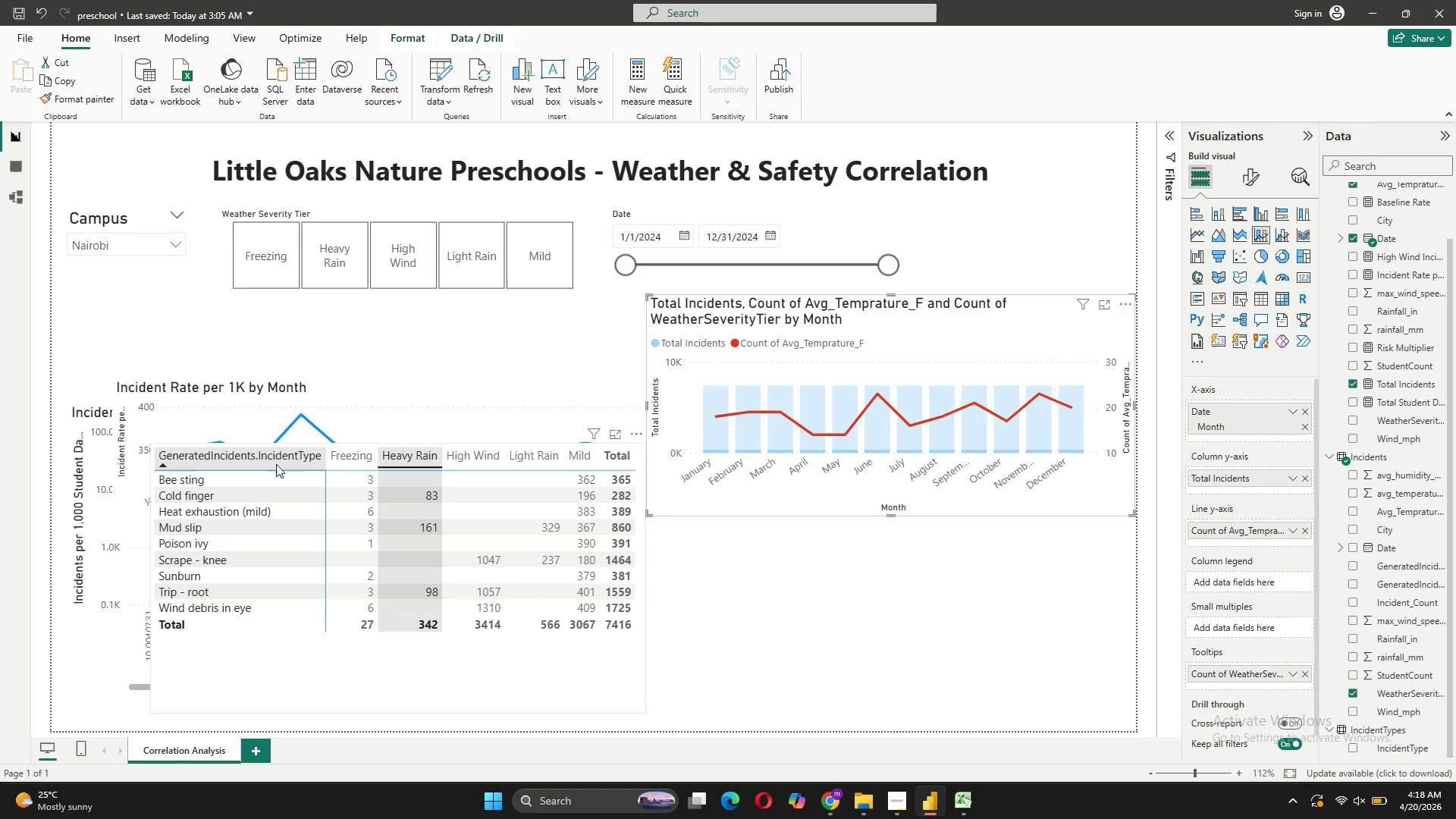 
left_click_drag(start_coordinate=[303, 654], to_coordinate=[795, 696])
 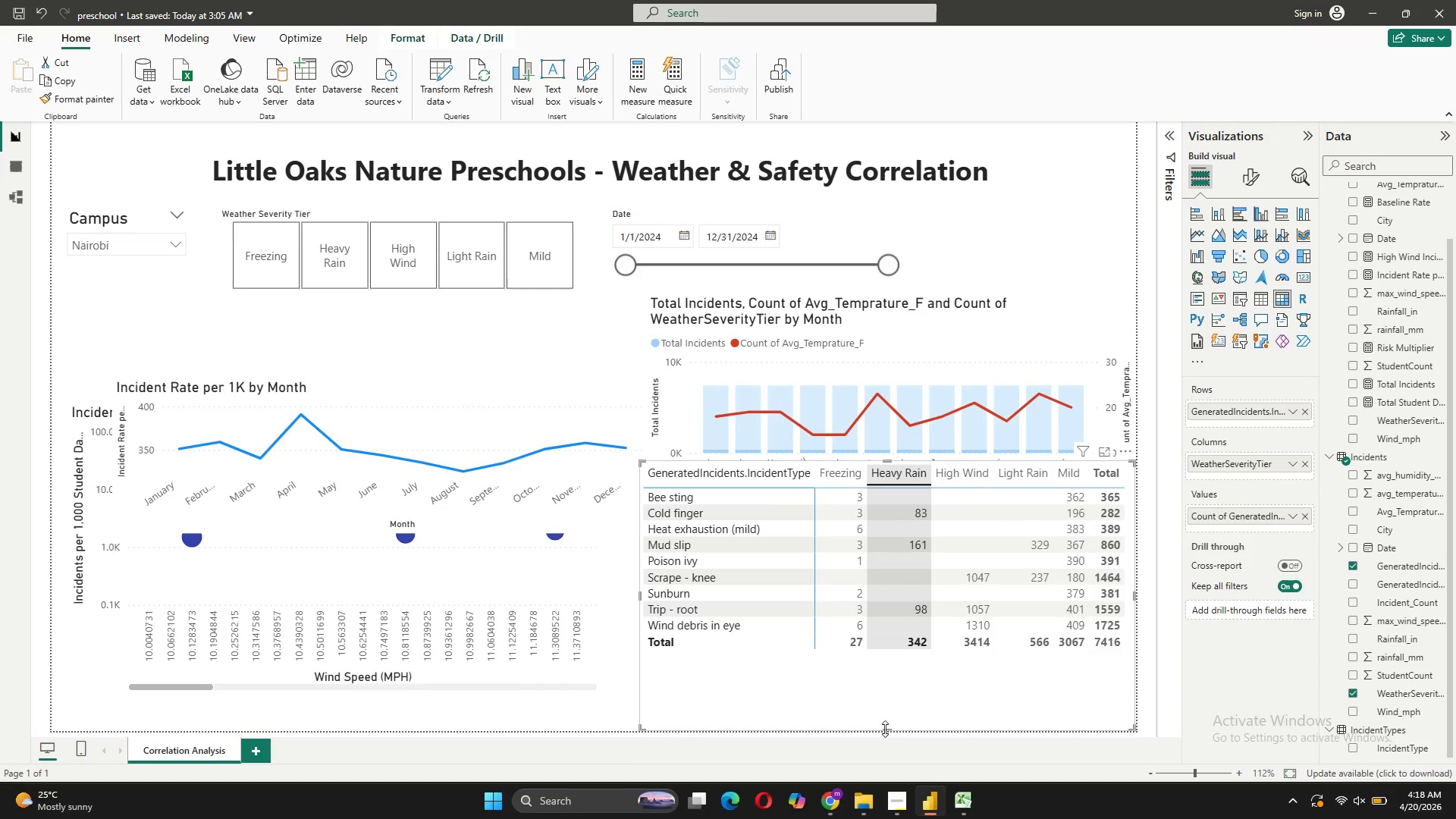 
left_click_drag(start_coordinate=[890, 726], to_coordinate=[898, 675])
 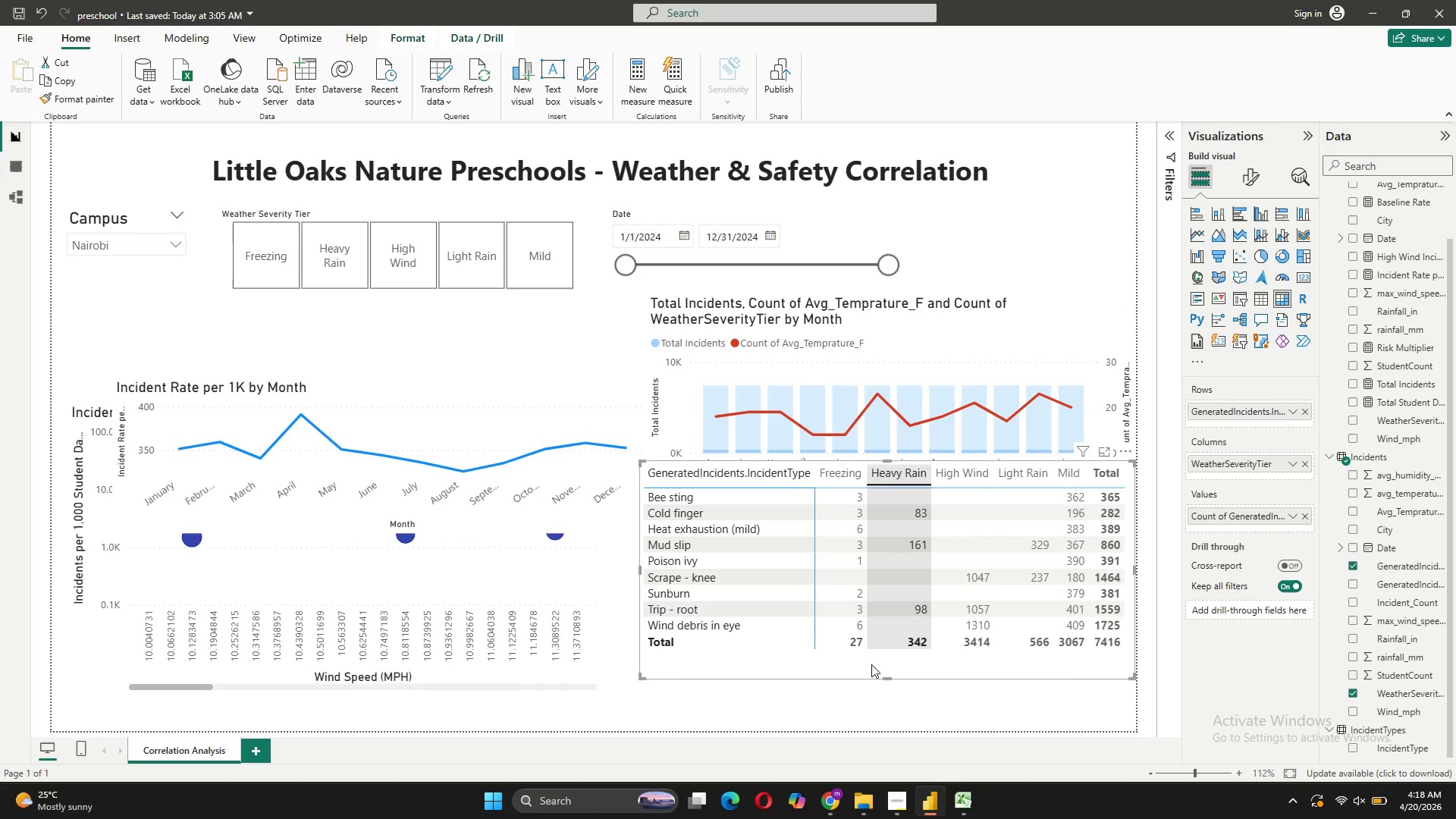 
left_click_drag(start_coordinate=[871, 664], to_coordinate=[874, 718])
 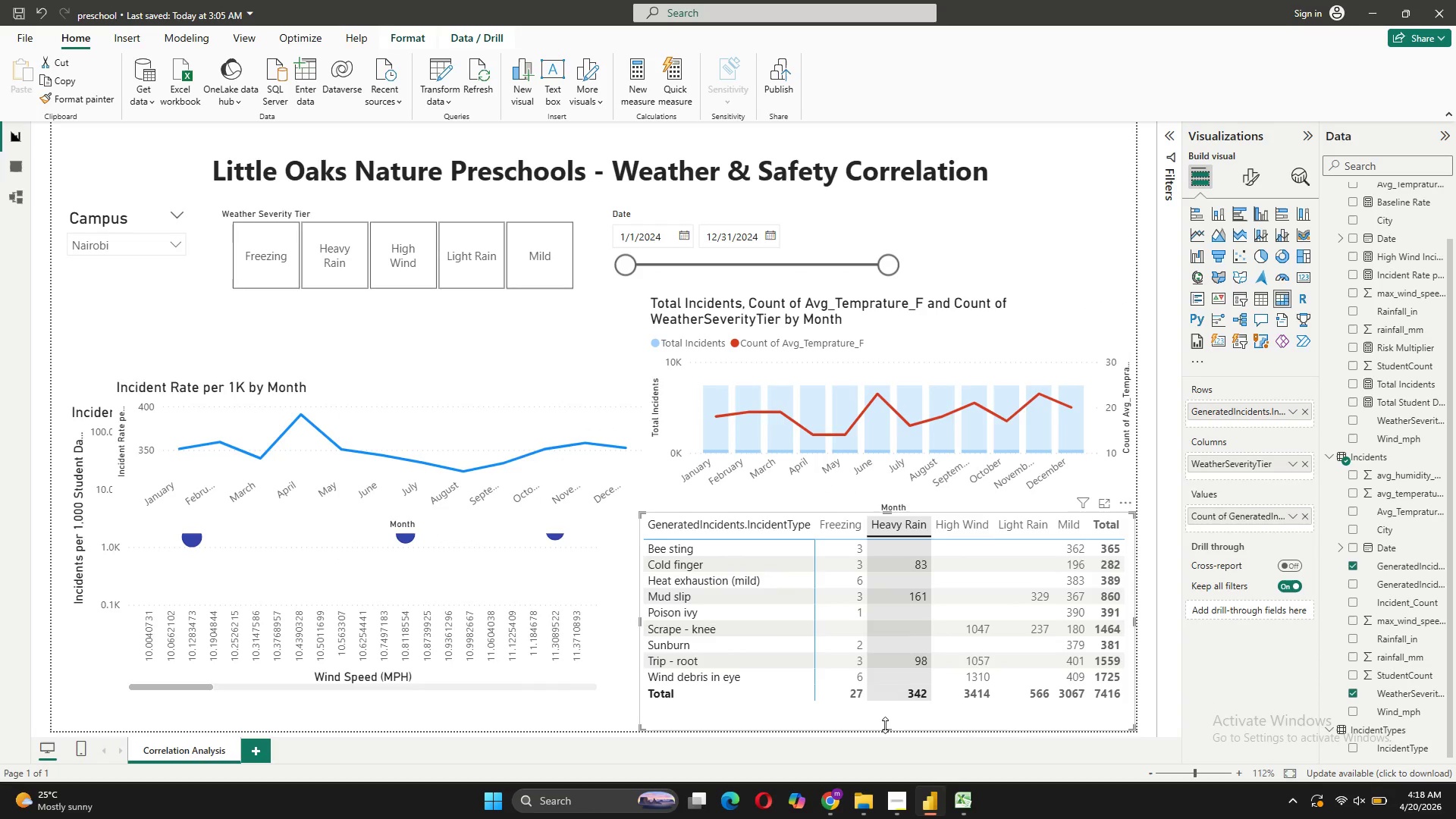 
left_click_drag(start_coordinate=[885, 725], to_coordinate=[890, 708])
 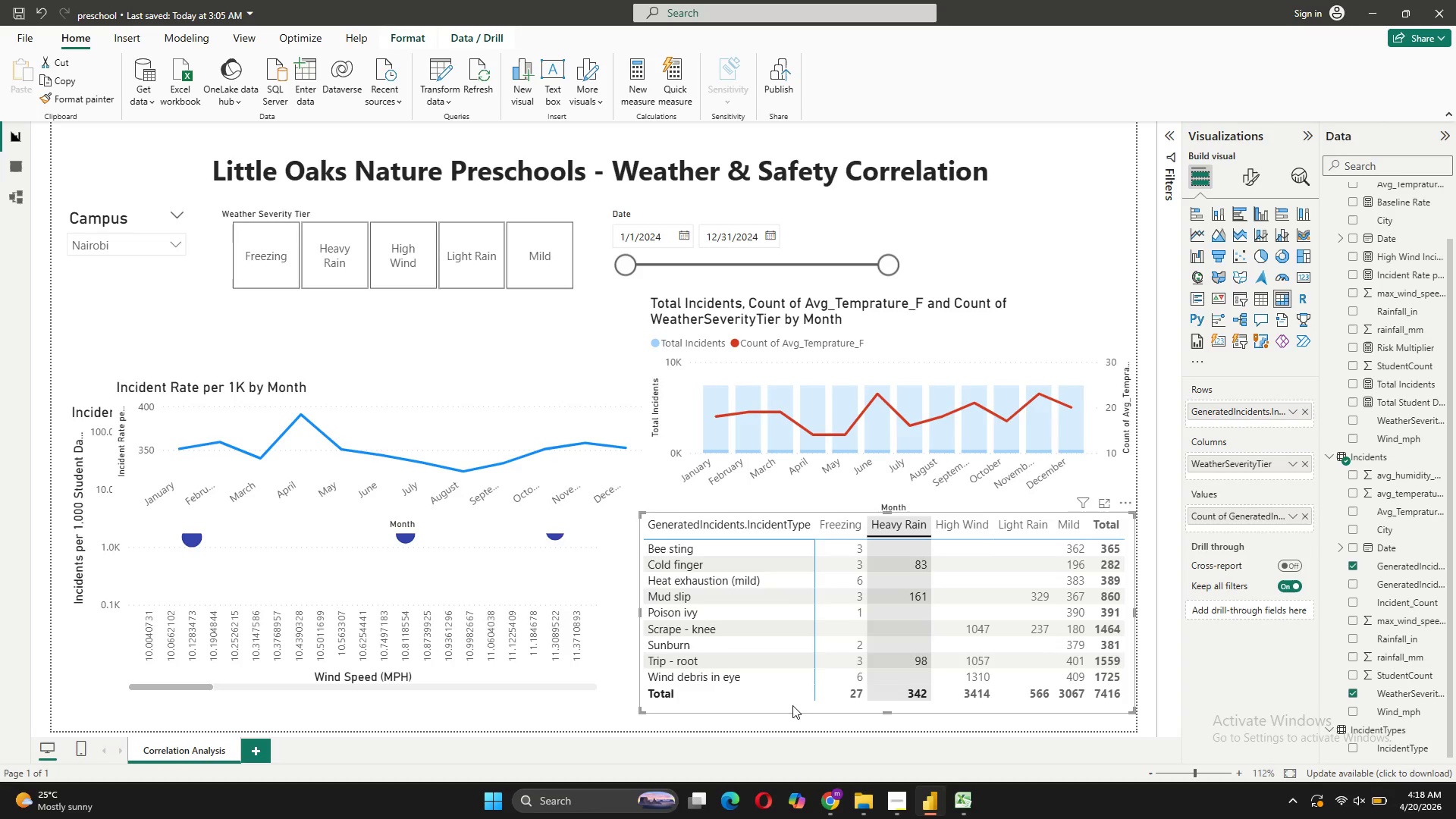 
left_click_drag(start_coordinate=[791, 704], to_coordinate=[817, 727])
 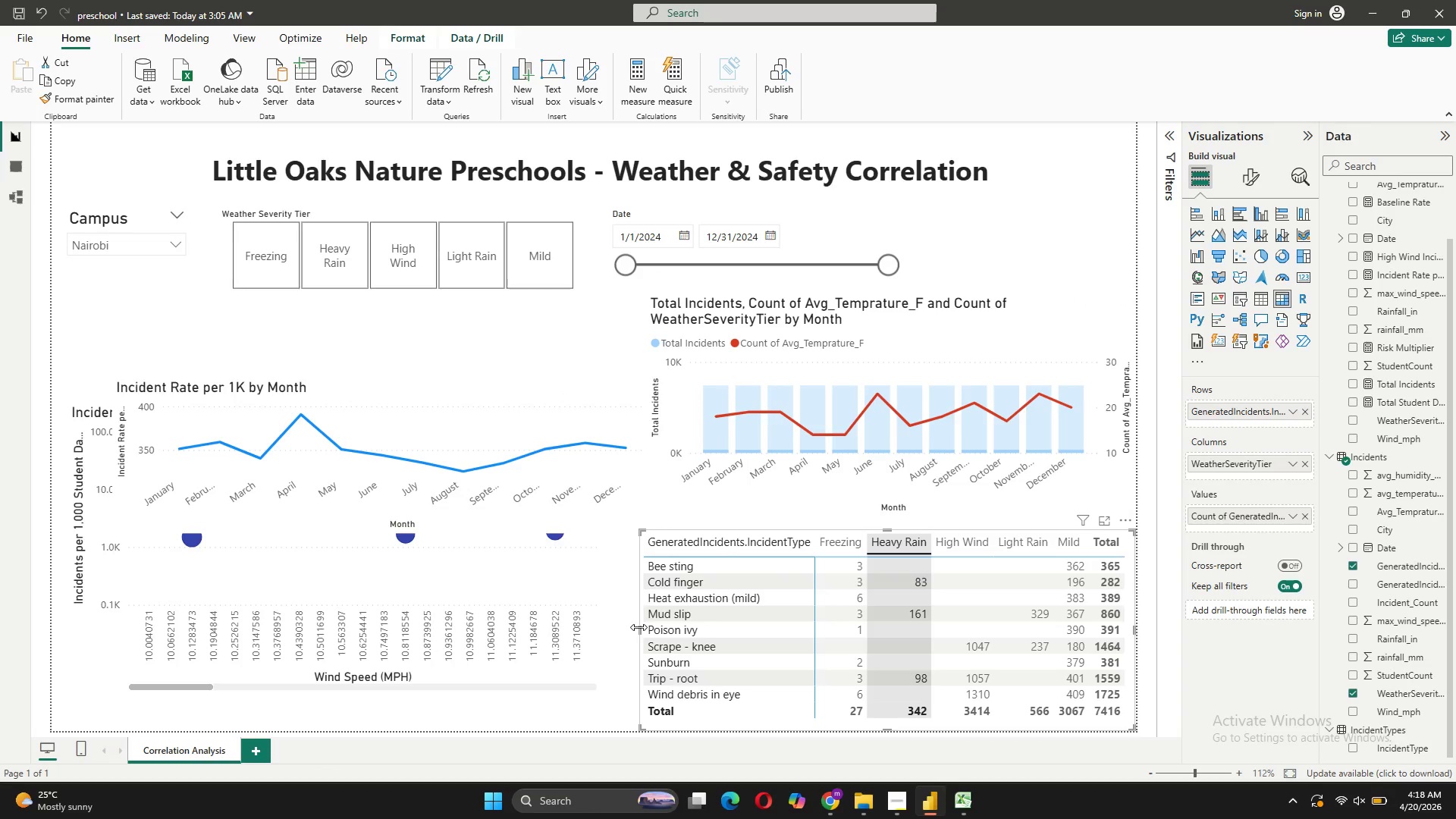 
wait(9.12)
 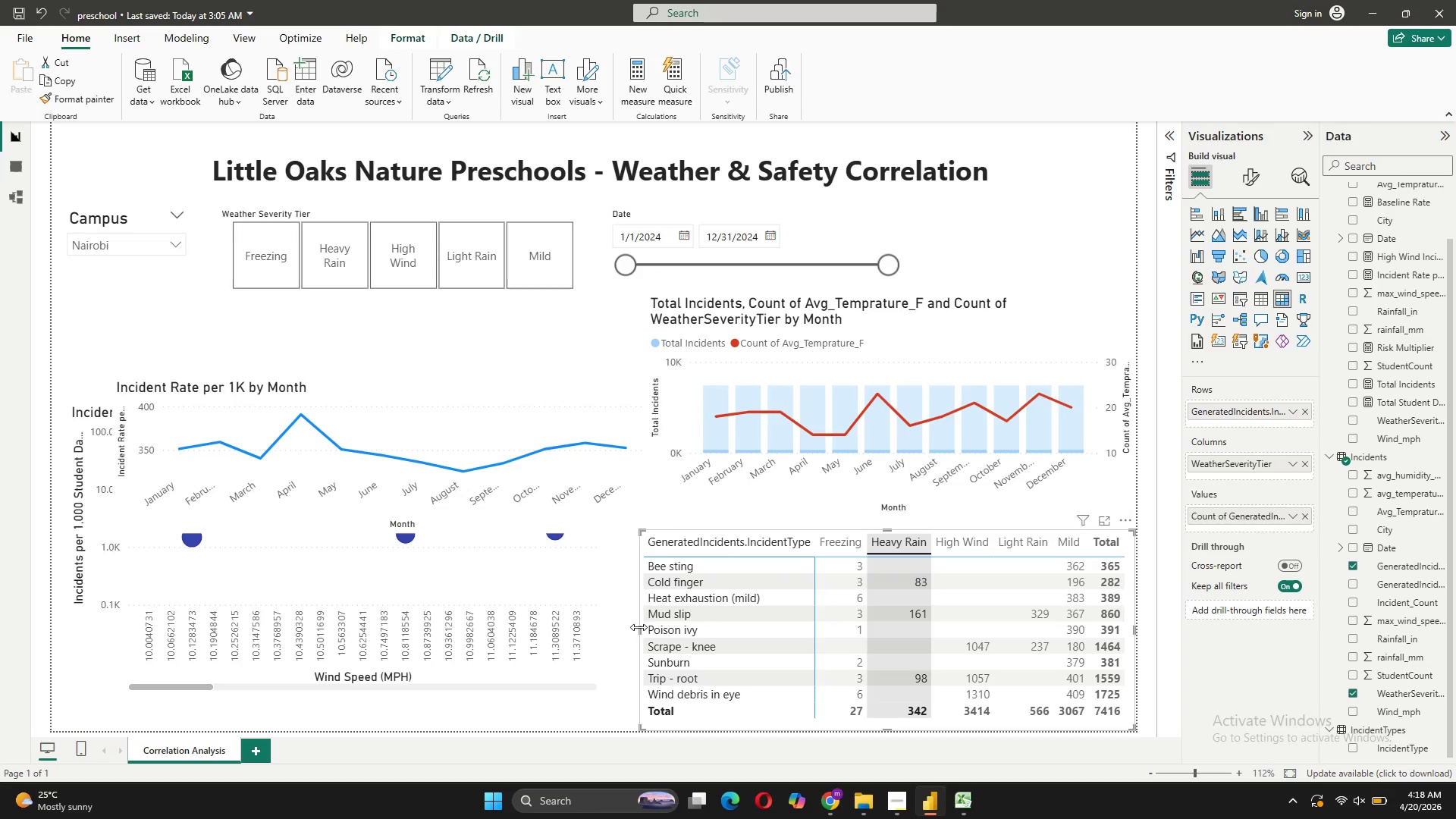 
left_click_drag(start_coordinate=[362, 388], to_coordinate=[243, 303])
 